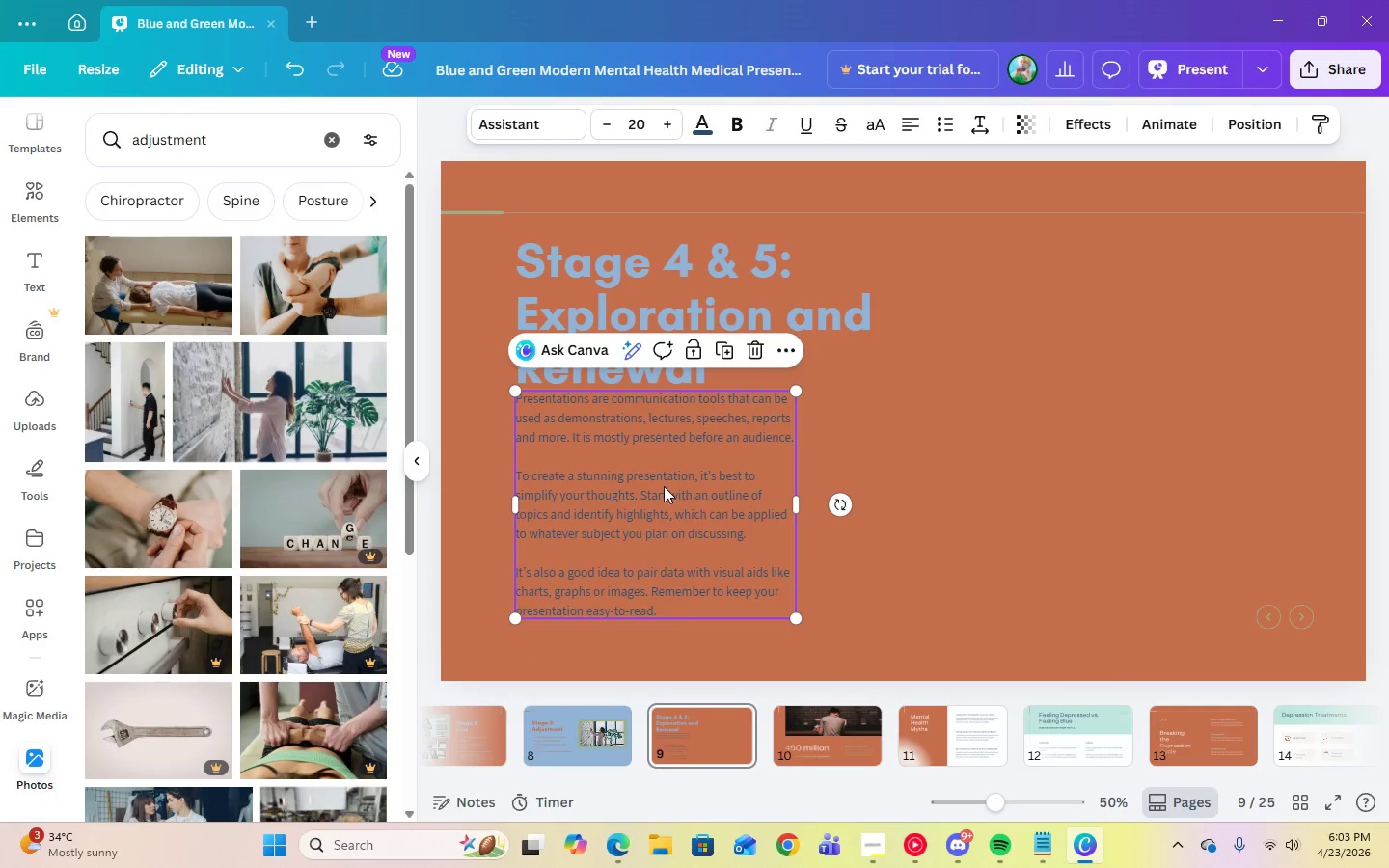 
left_click([663, 485])
 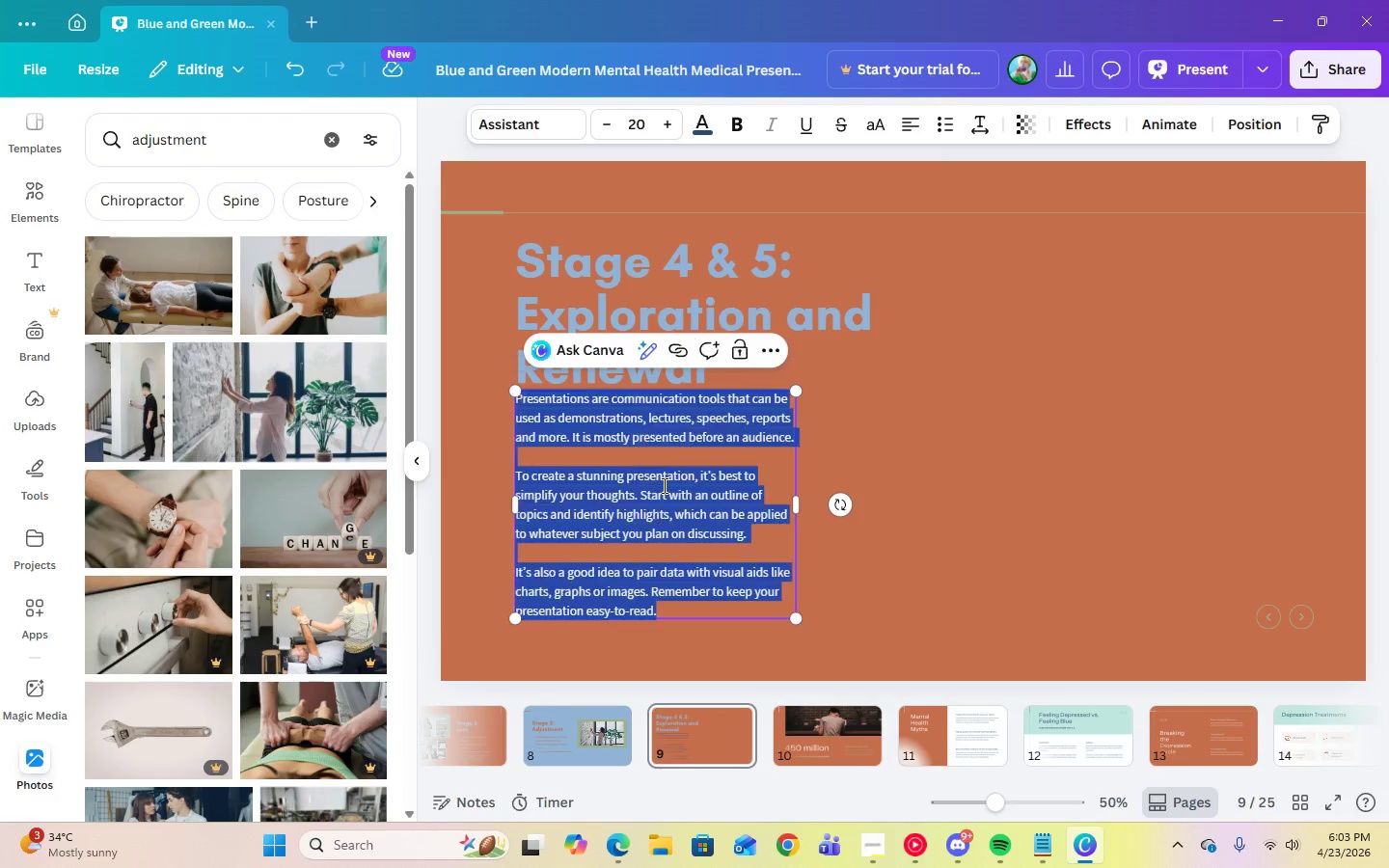 
right_click([663, 485])
 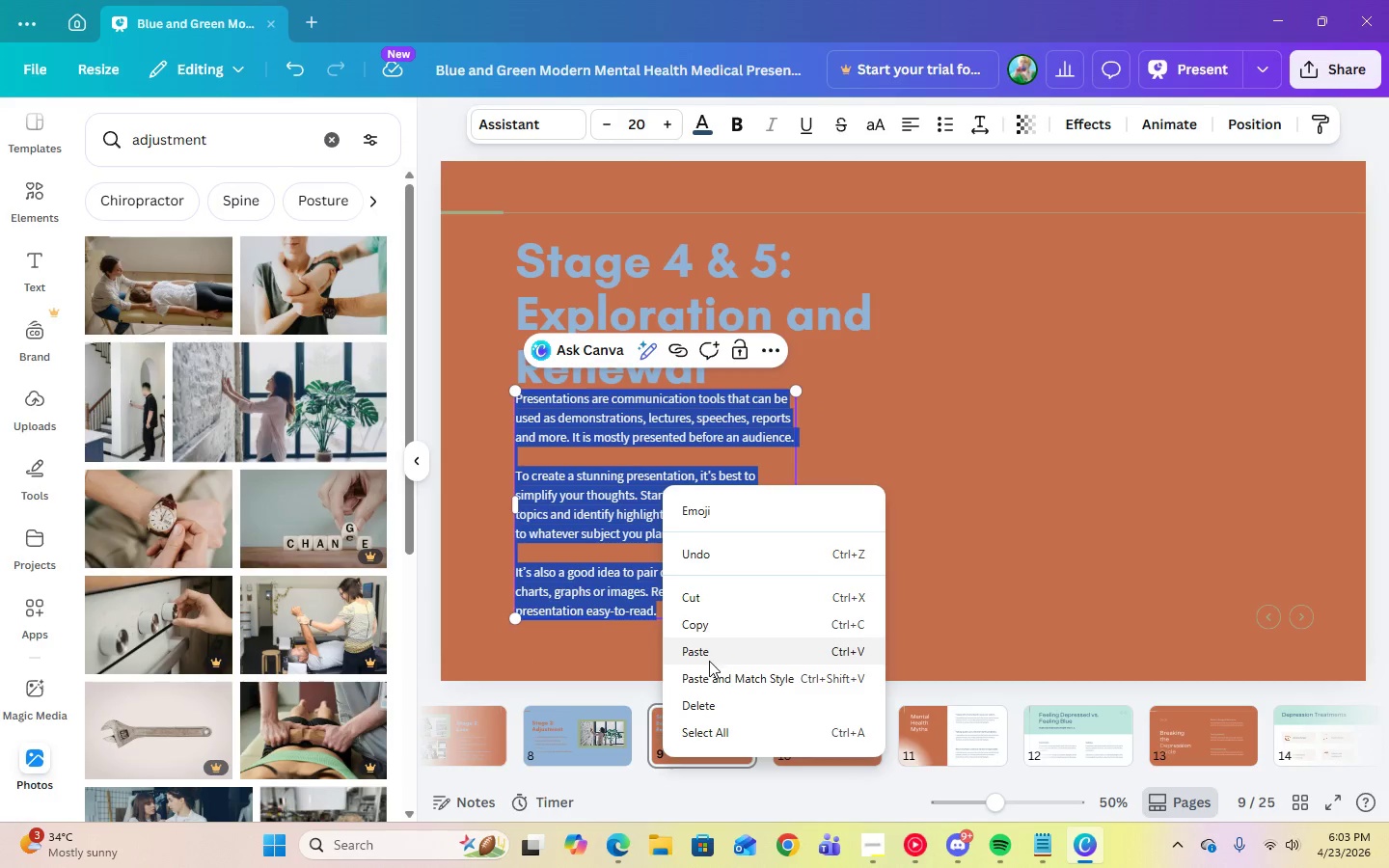 
left_click([708, 660])
 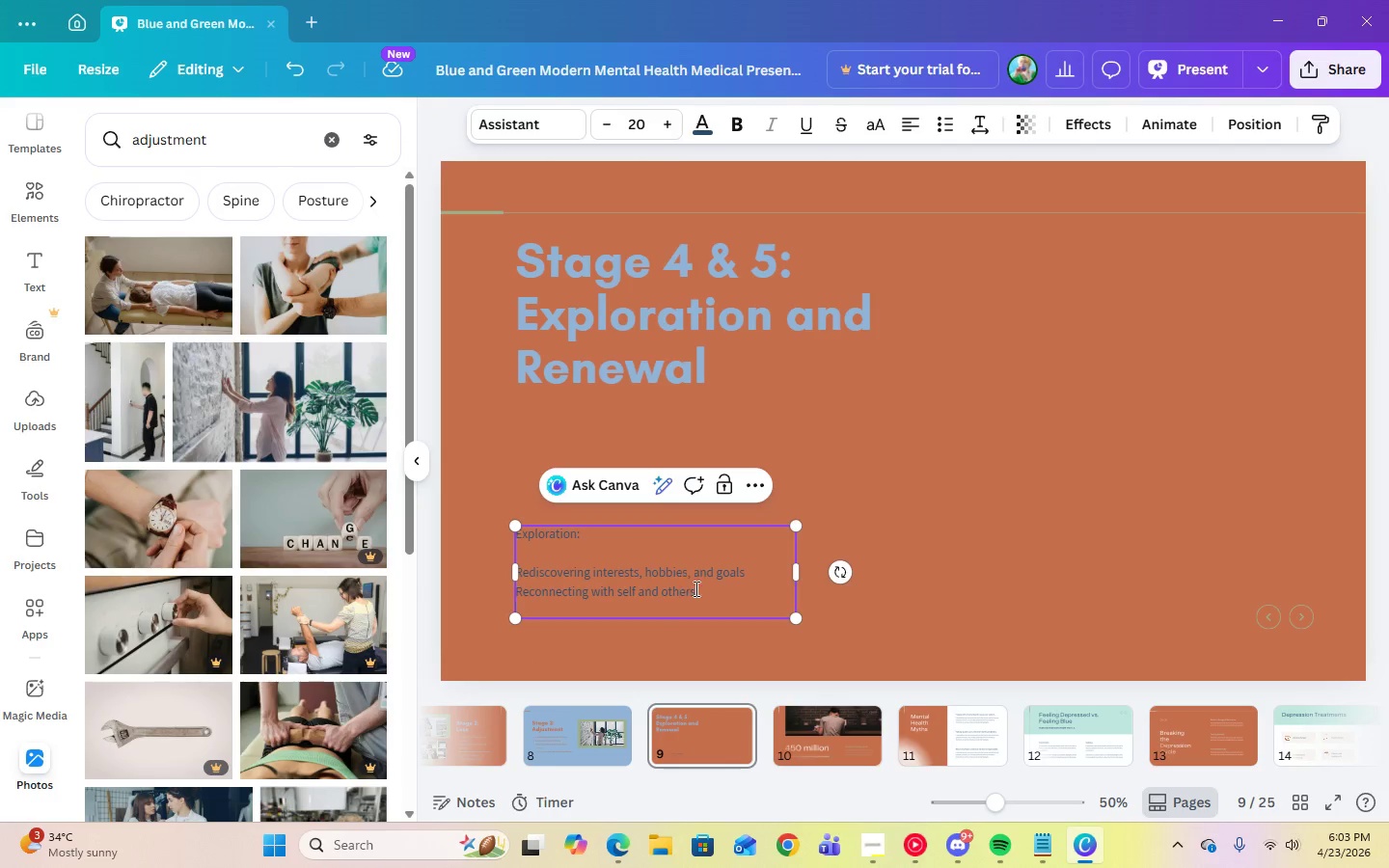 
left_click_drag(start_coordinate=[716, 596], to_coordinate=[515, 569])
 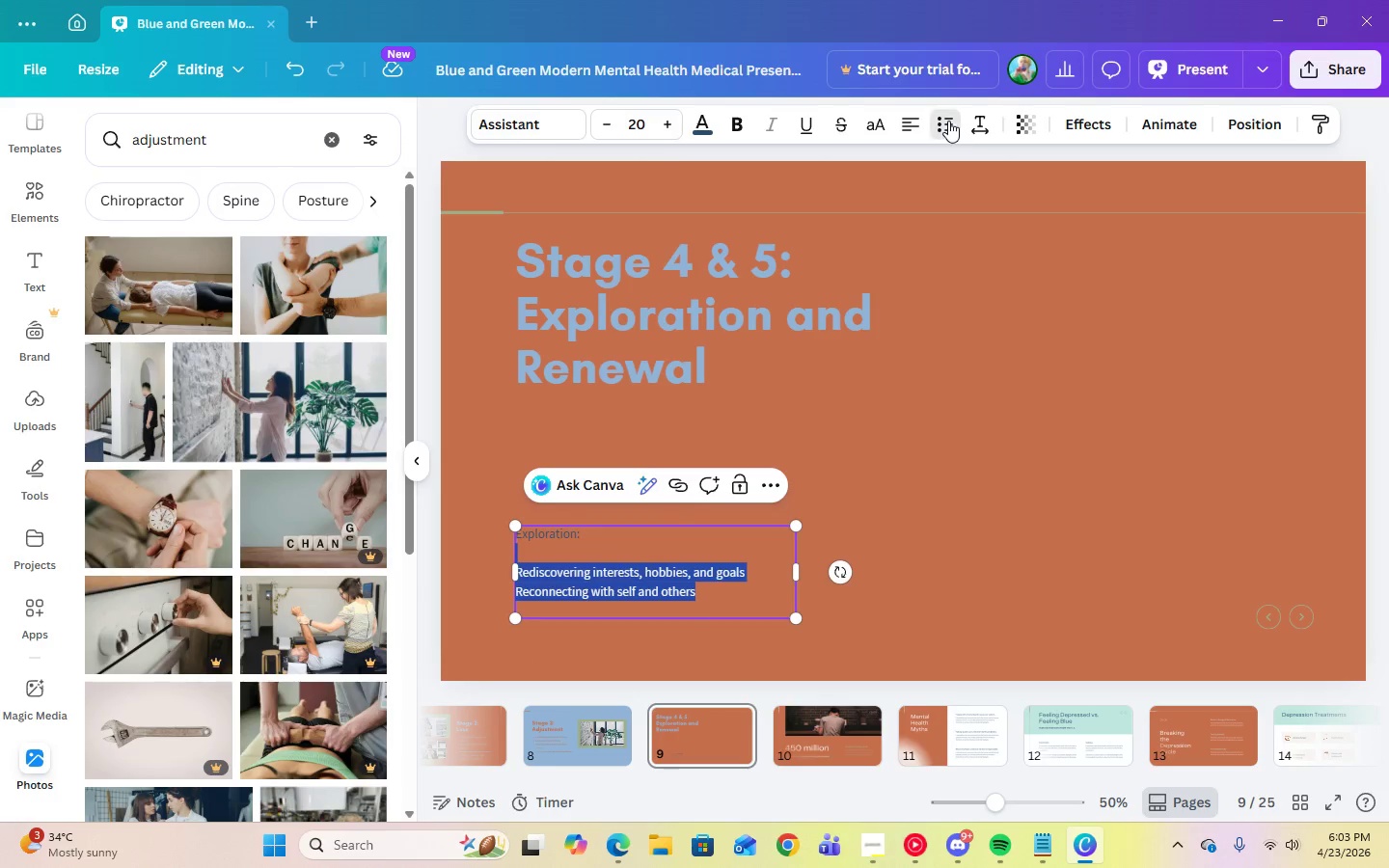 
double_click([936, 457])
 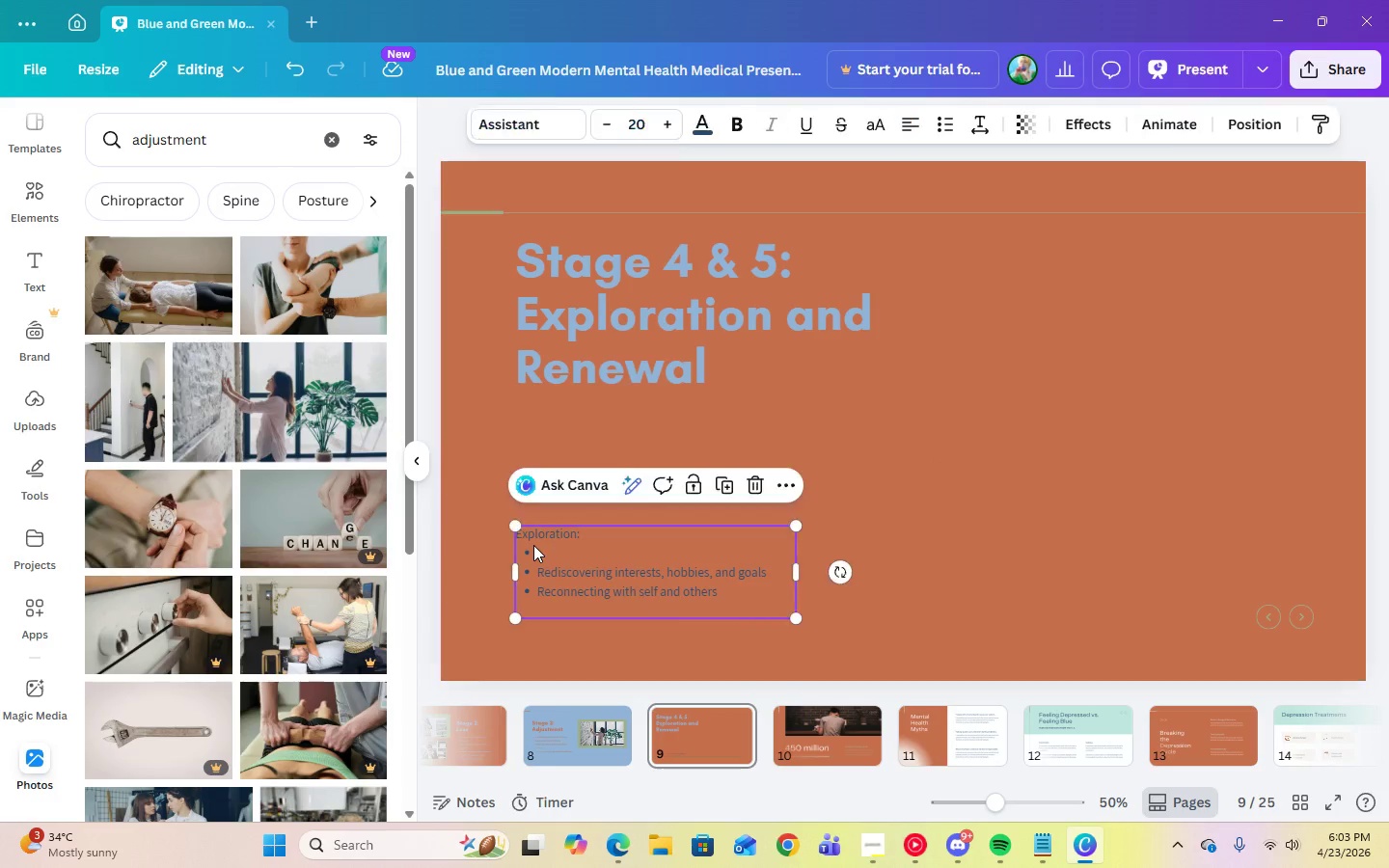 
double_click([534, 555])
 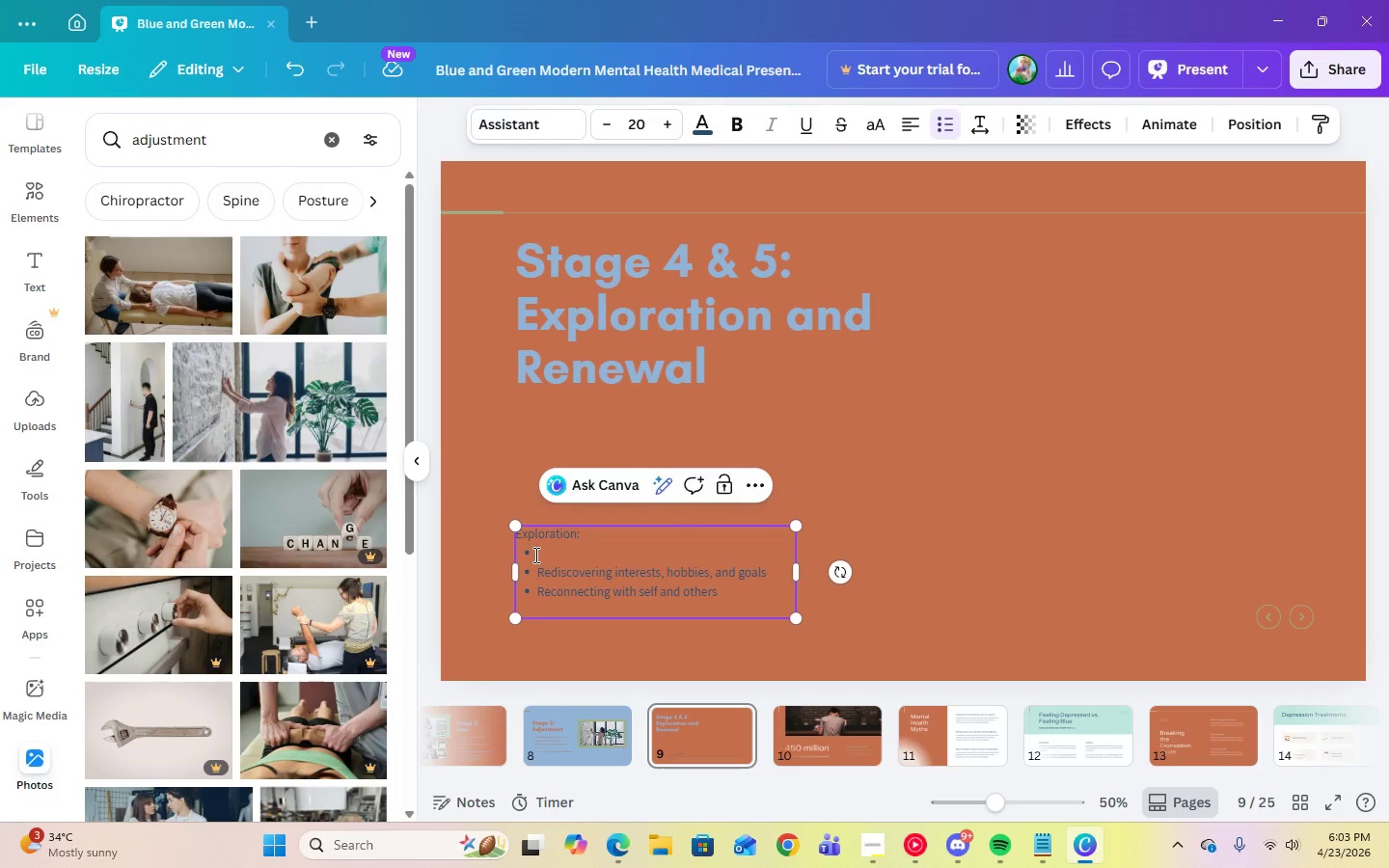 
key(Backspace)
 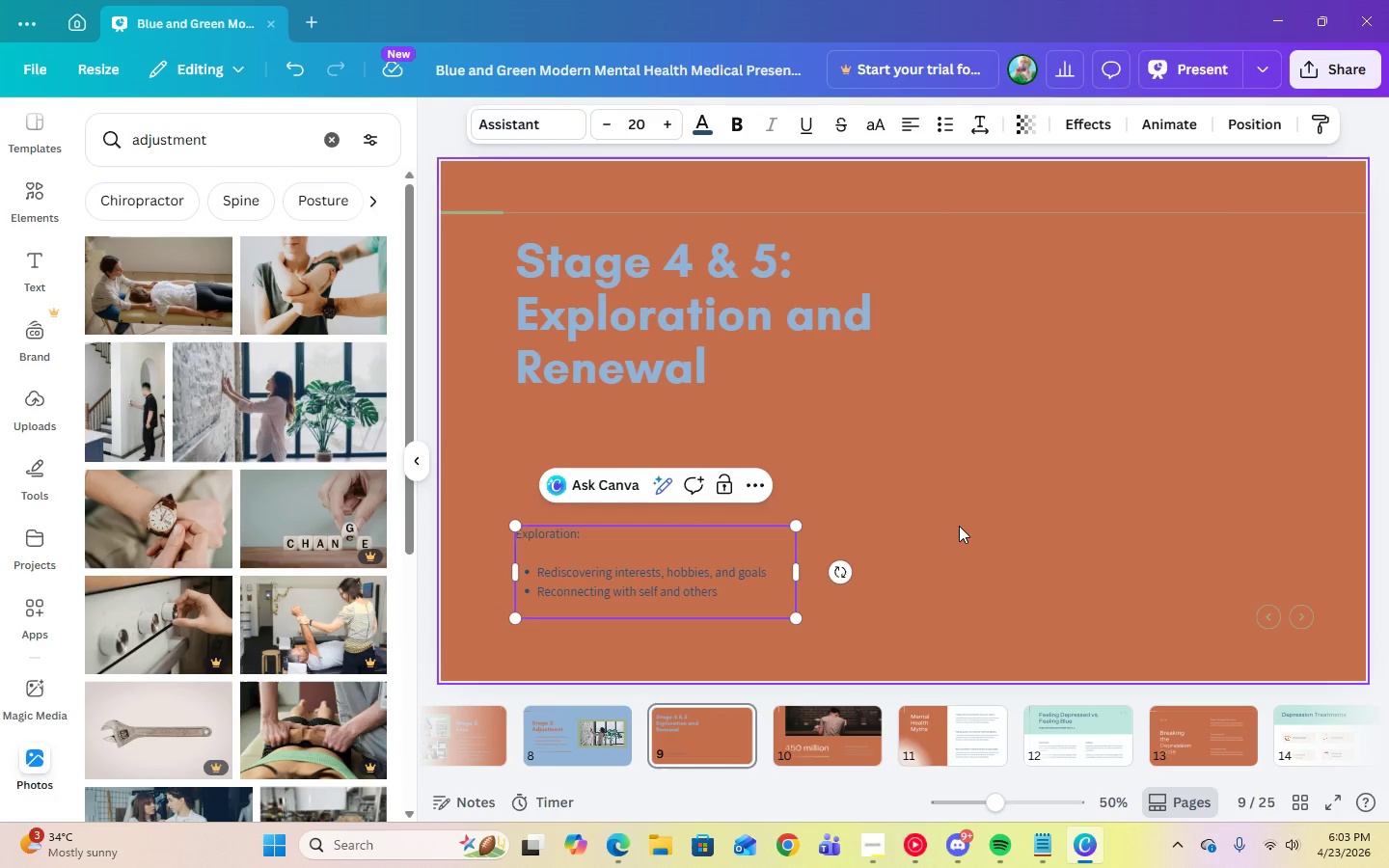 
left_click([959, 526])
 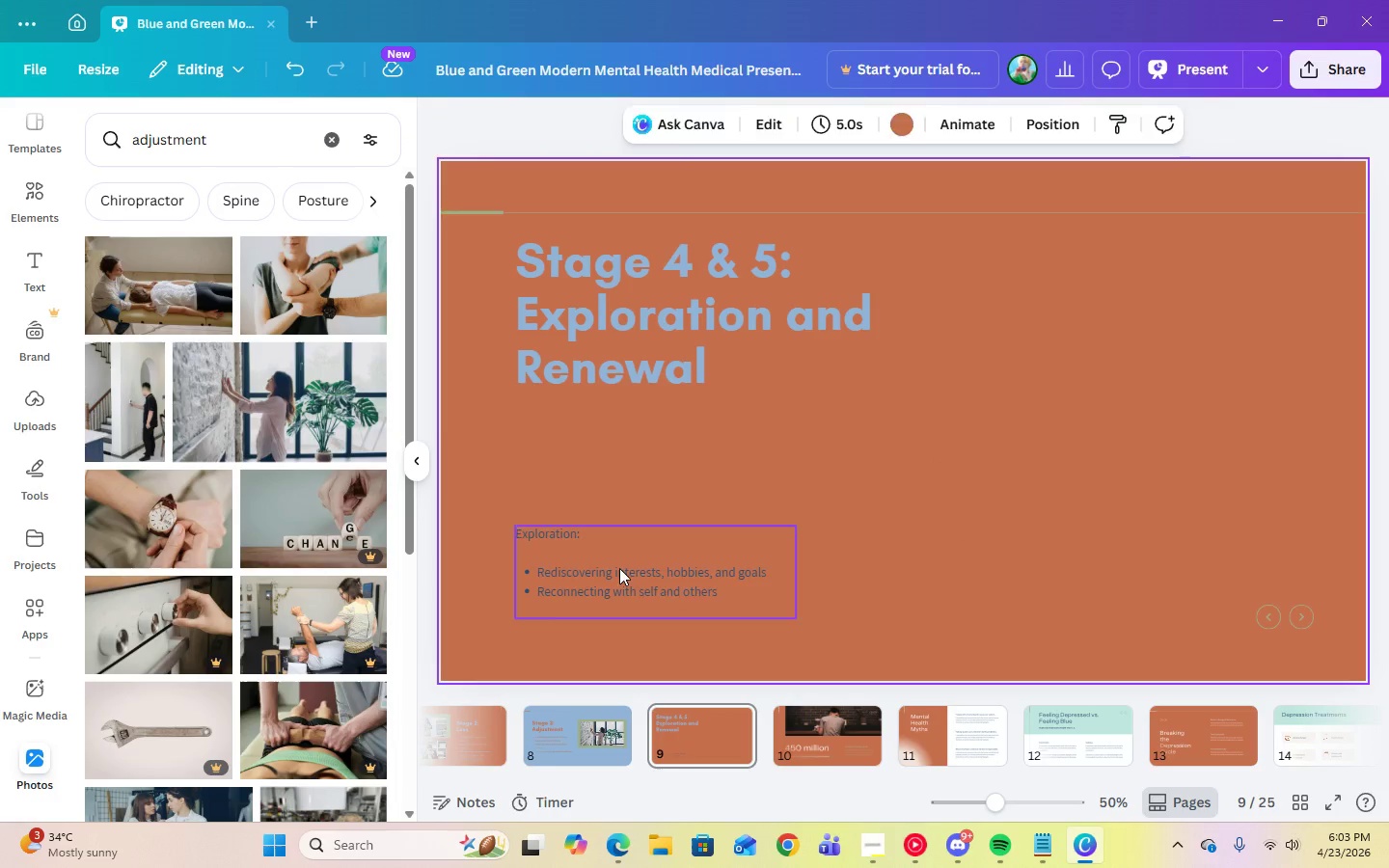 
left_click_drag(start_coordinate=[619, 568], to_coordinate=[622, 462])
 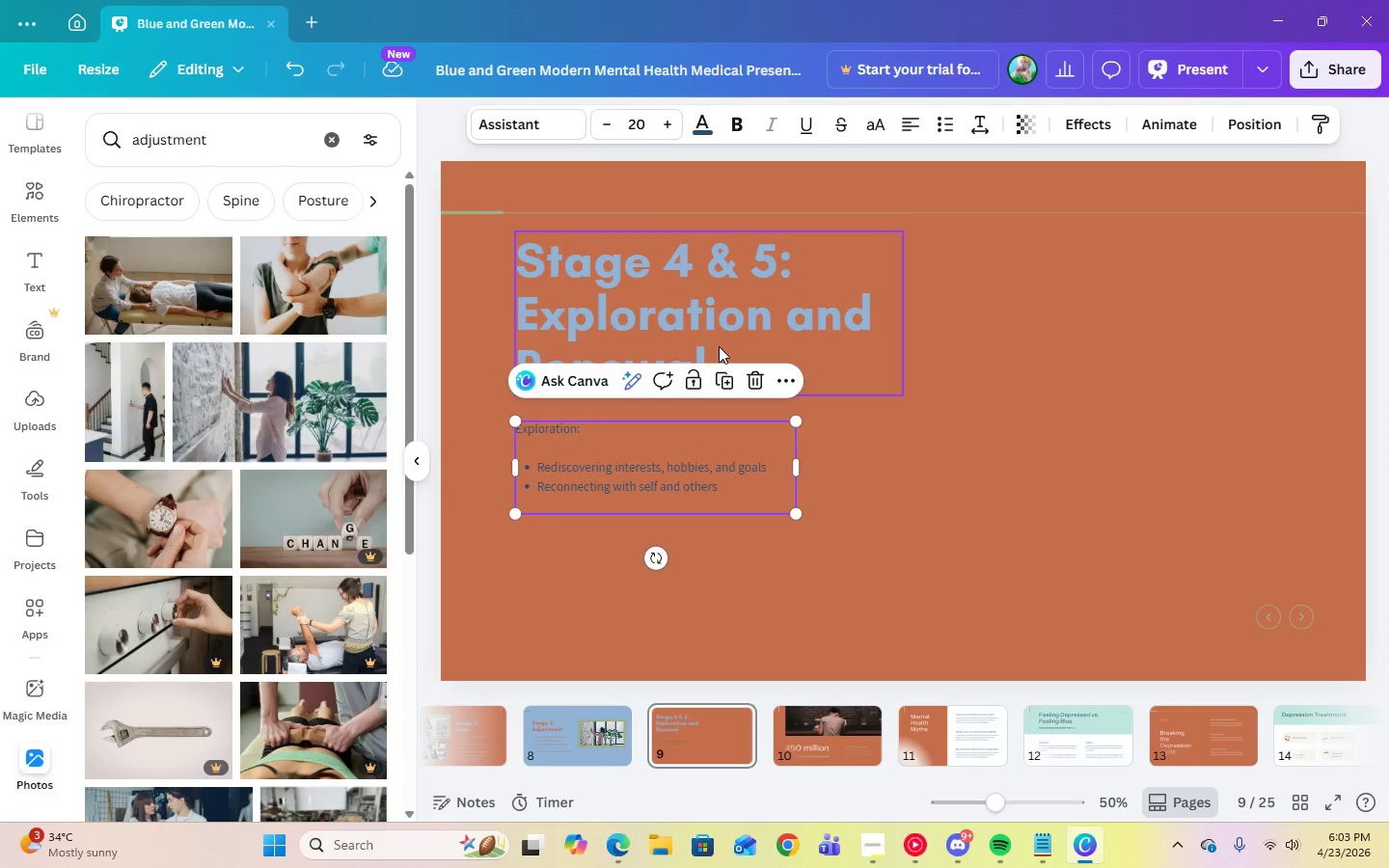 
left_click([719, 346])
 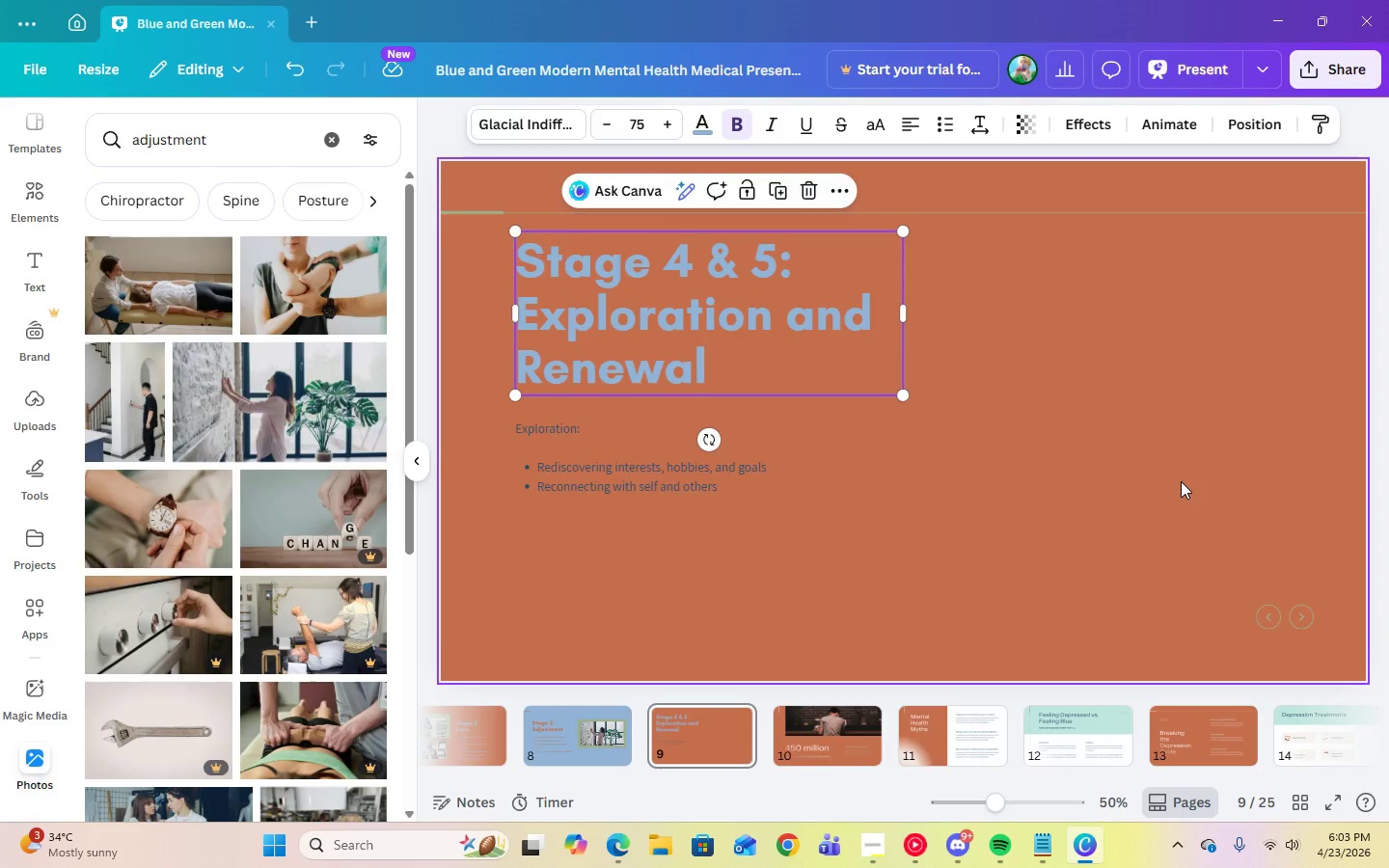 
left_click([1181, 481])
 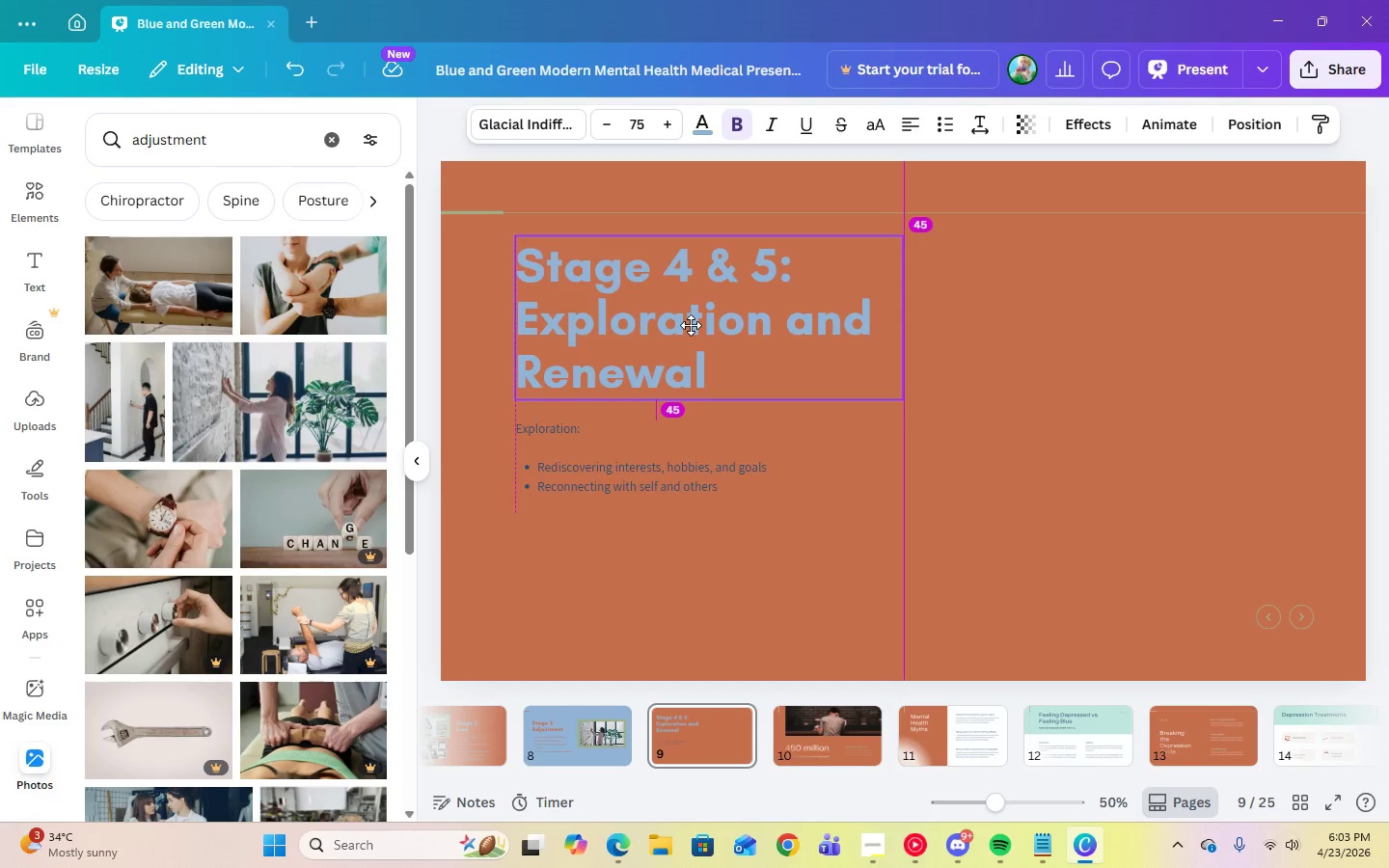 
left_click([611, 452])
 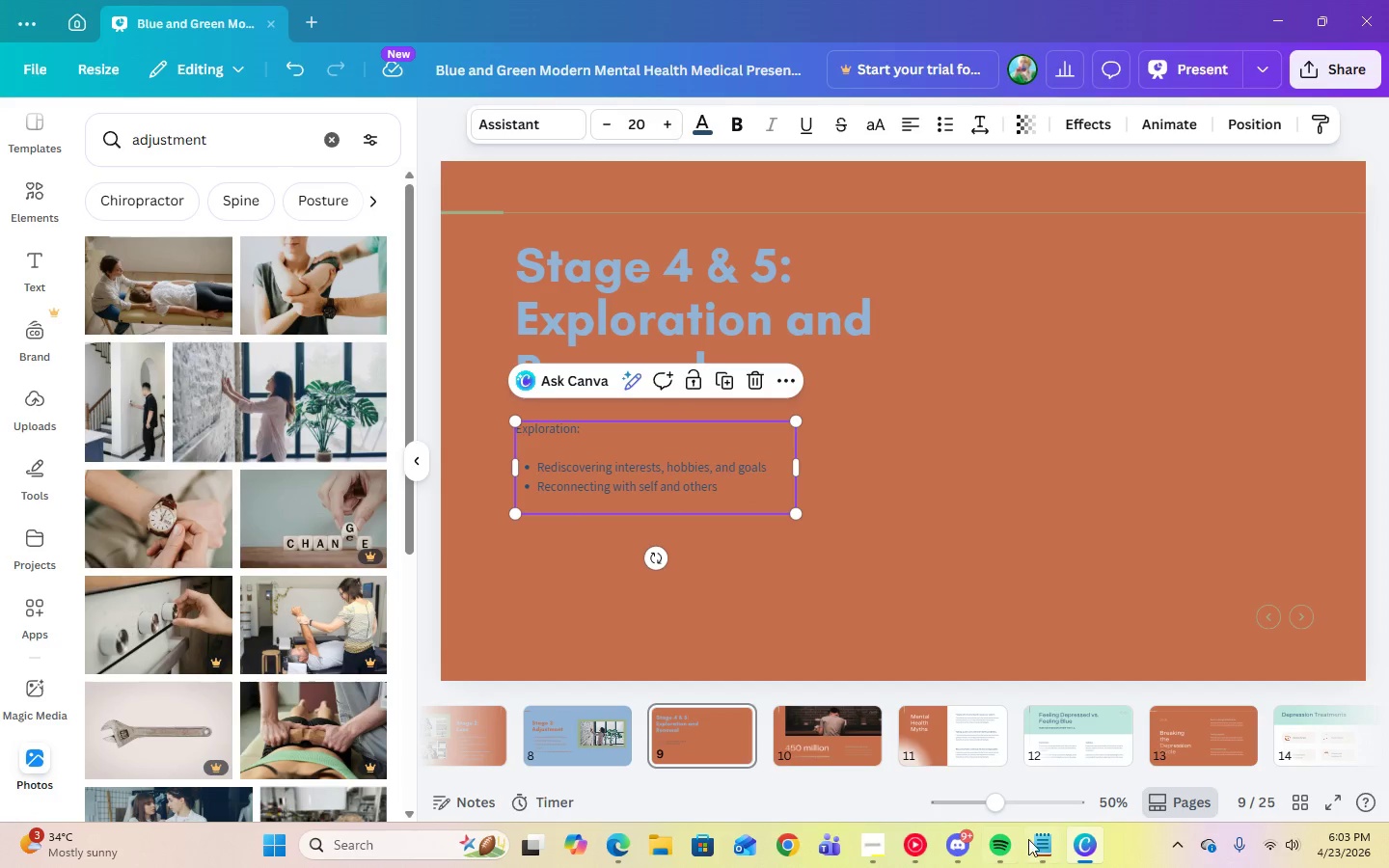 
left_click([1034, 845])
 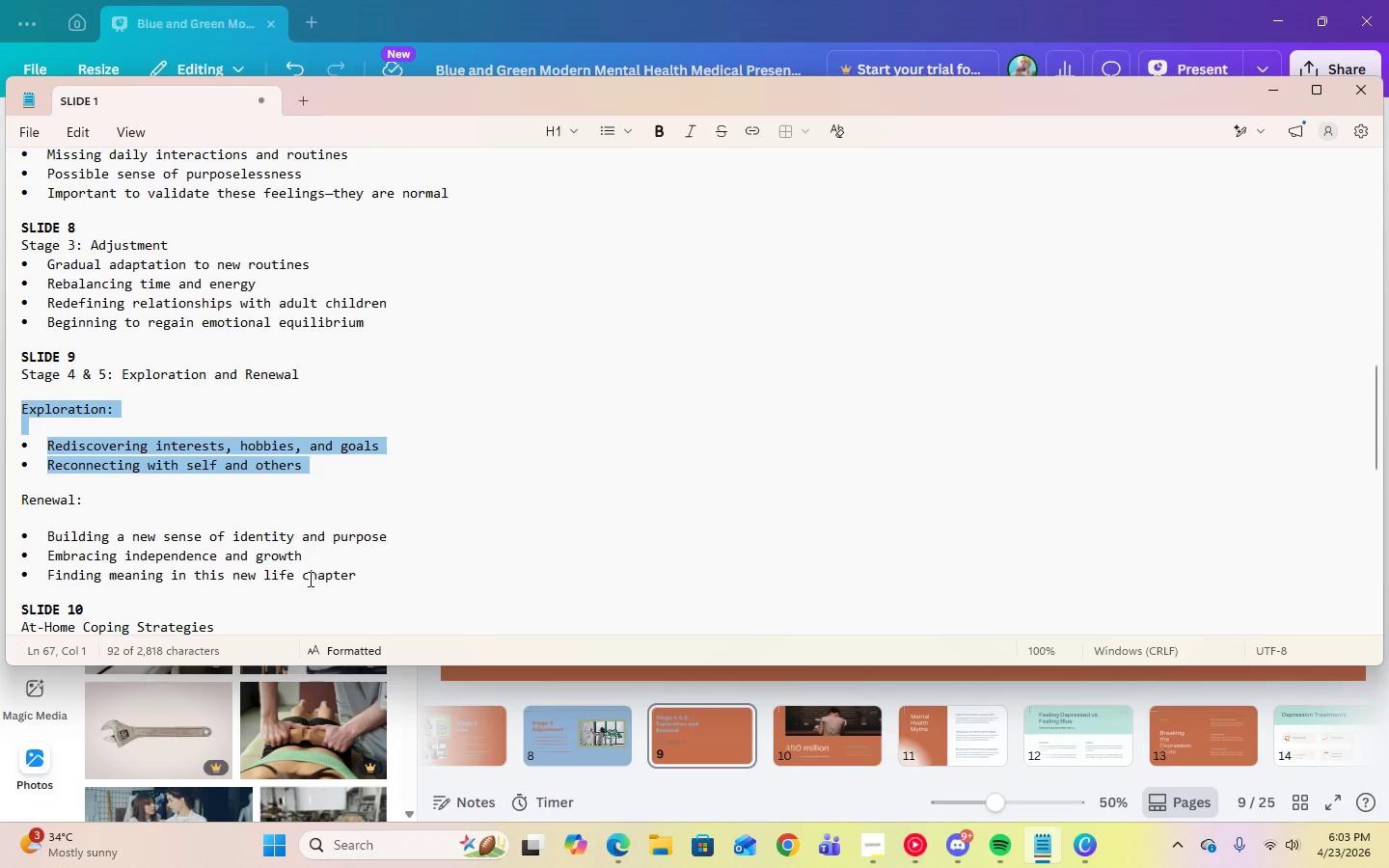 
scroll: coordinate [193, 538], scroll_direction: down, amount: 1.0
 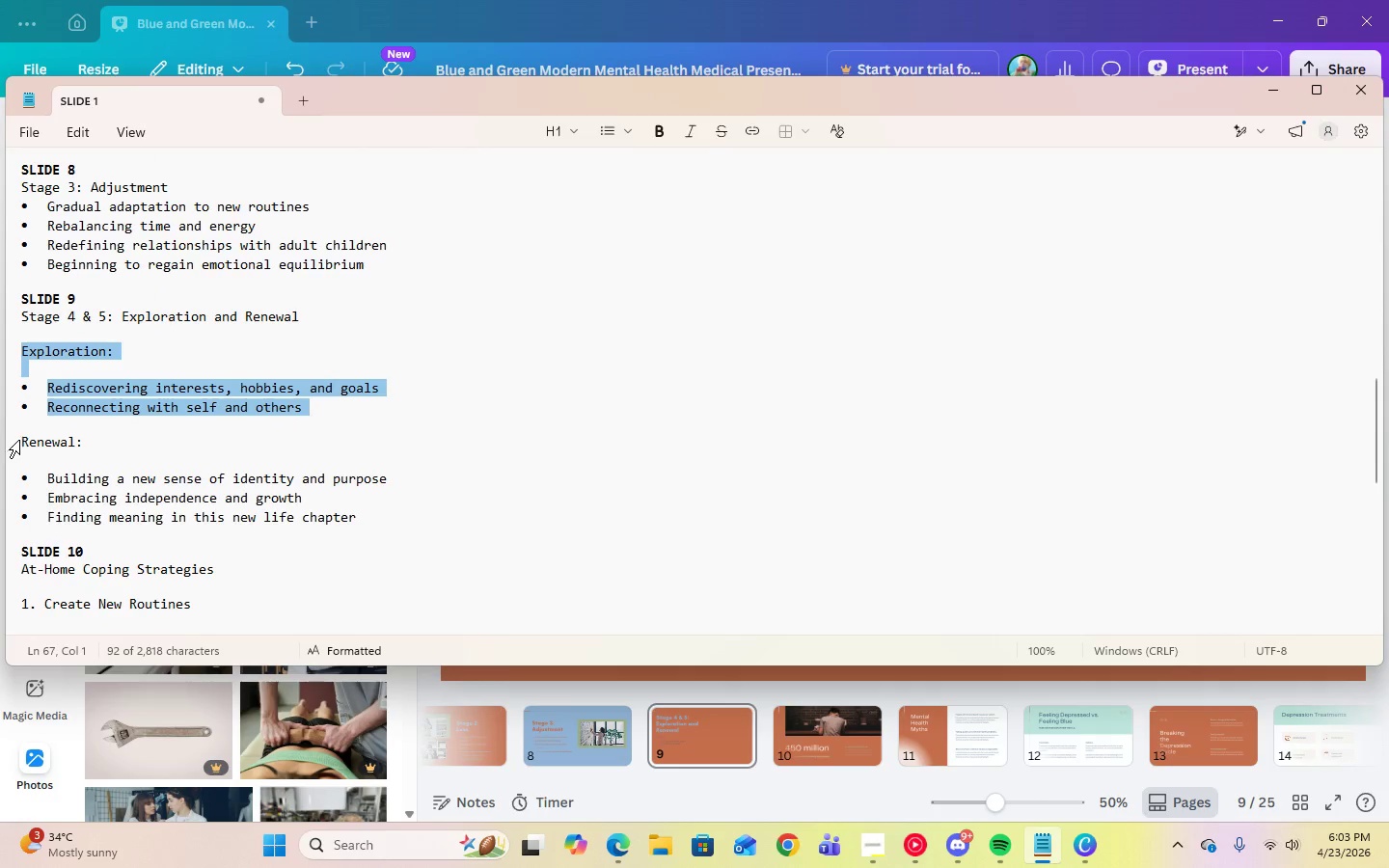 
left_click_drag(start_coordinate=[21, 442], to_coordinate=[415, 529])
 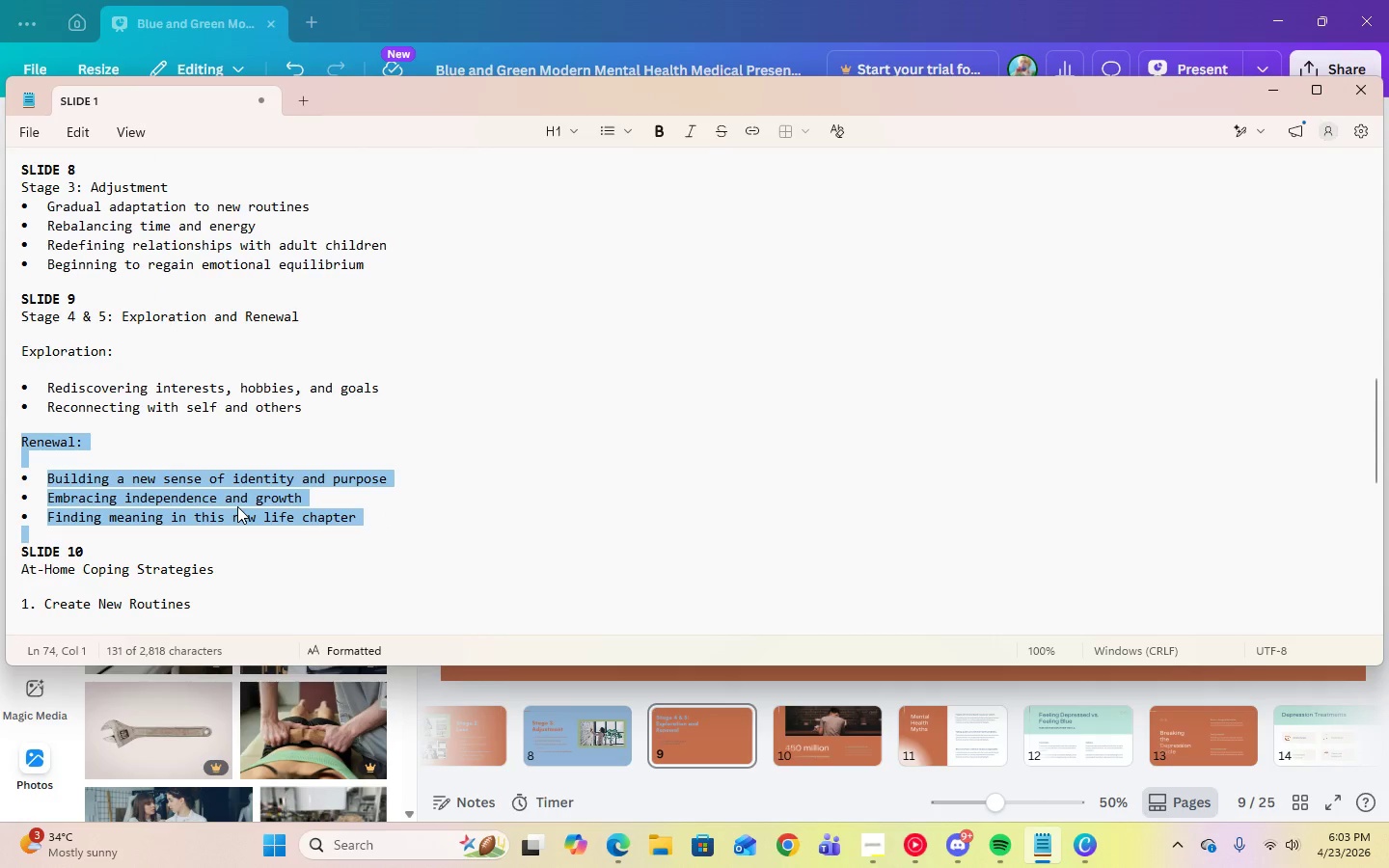 
right_click([237, 506])
 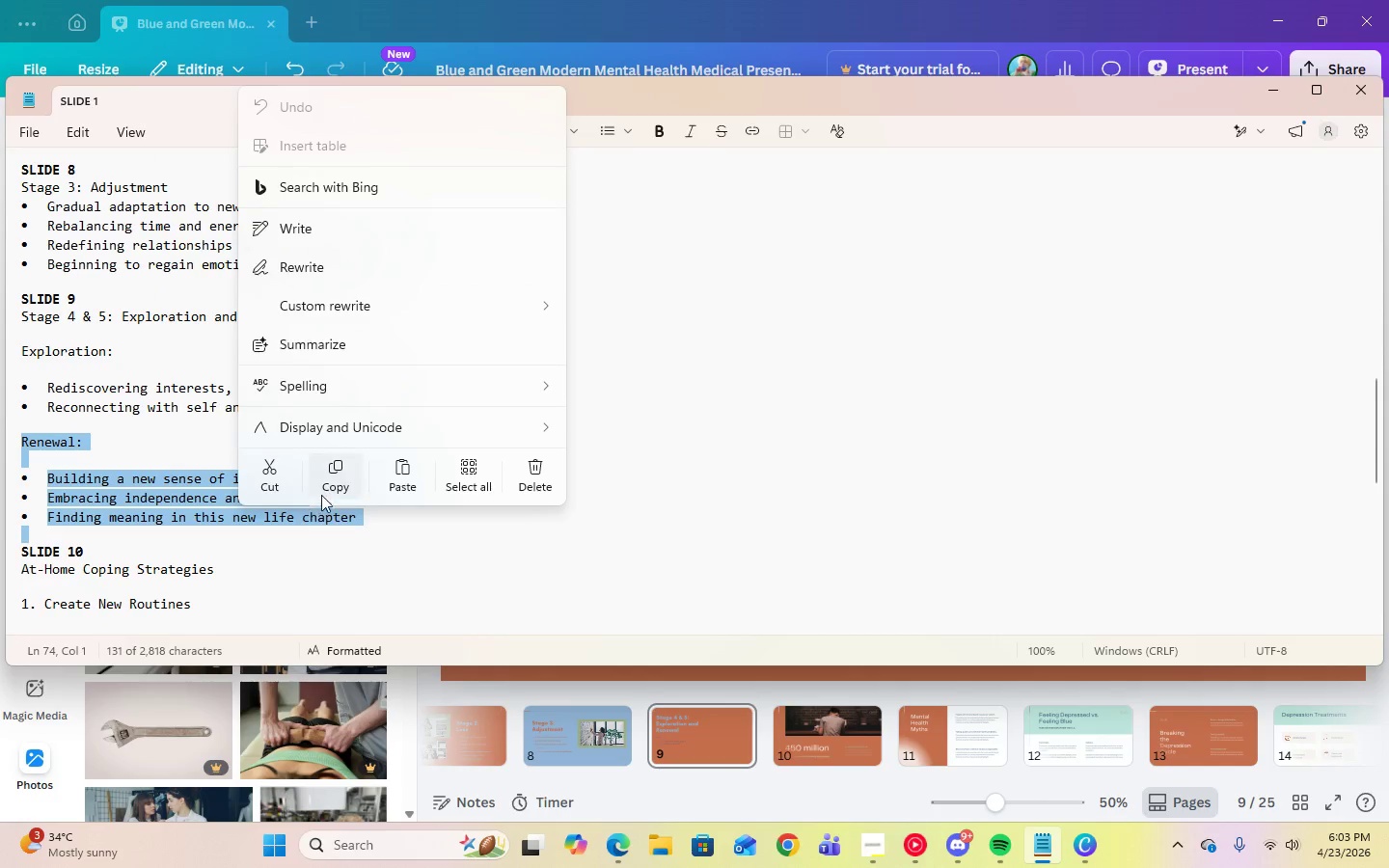 
left_click([341, 483])
 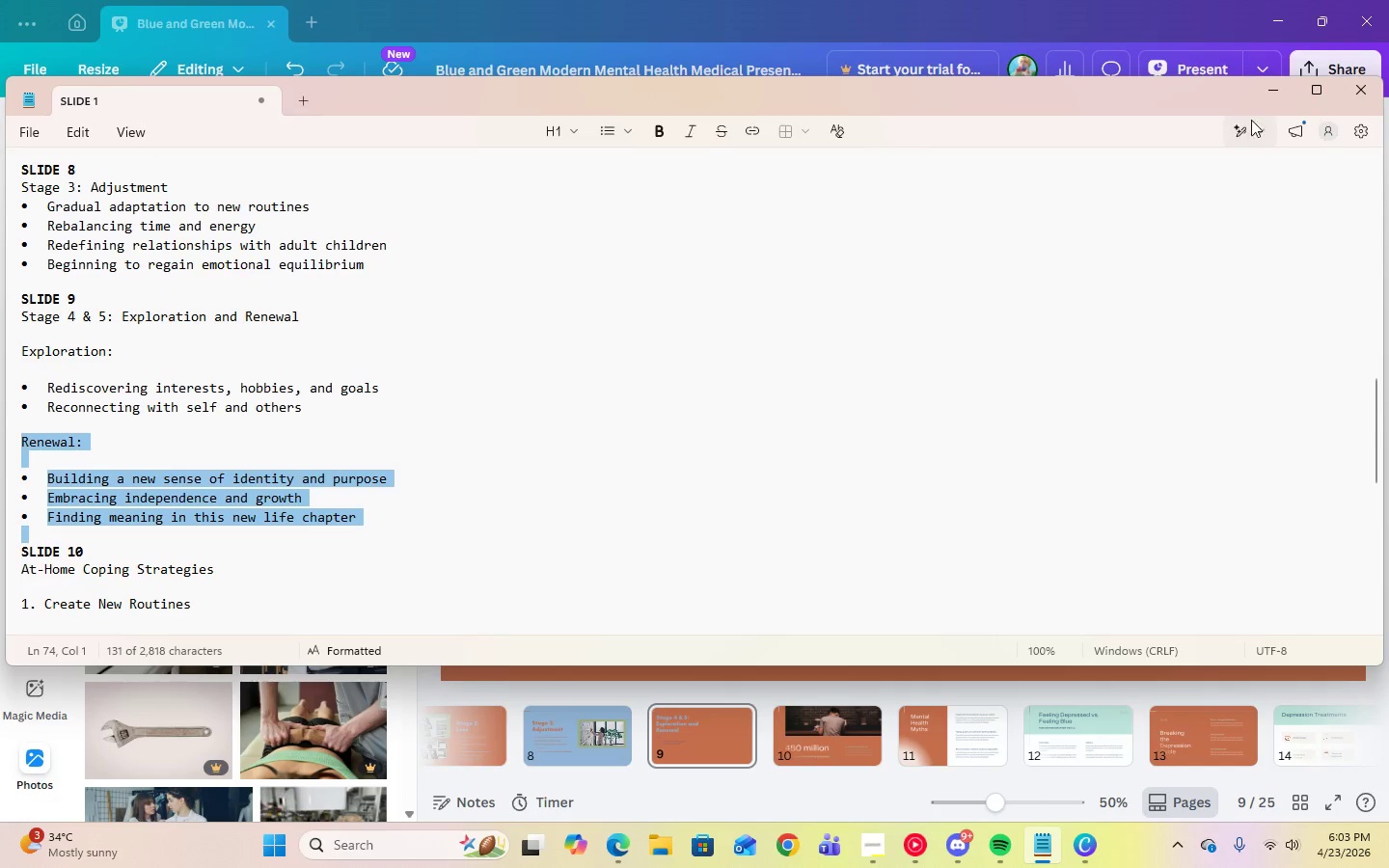 
left_click([1260, 97])
 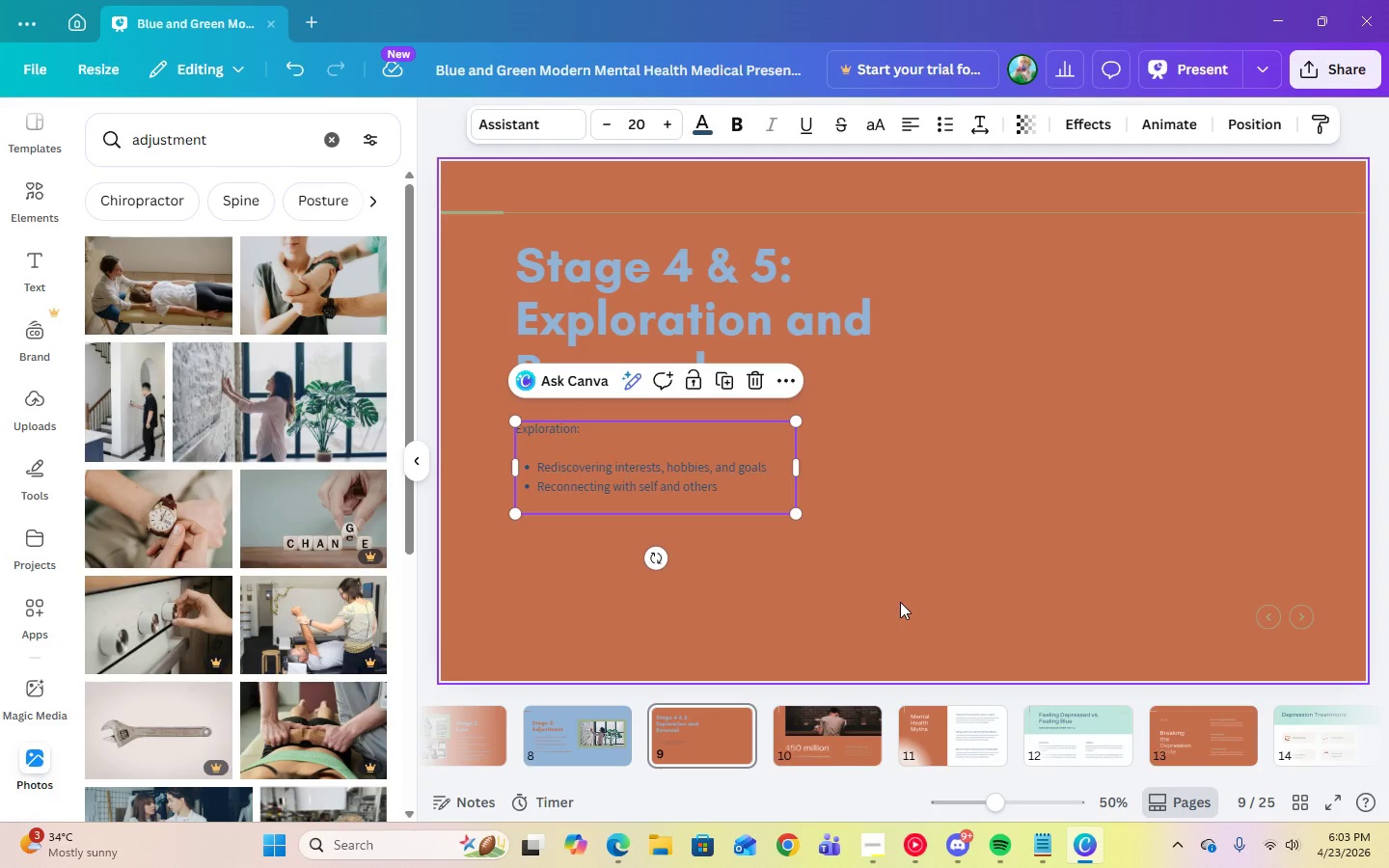 
left_click([560, 729])
 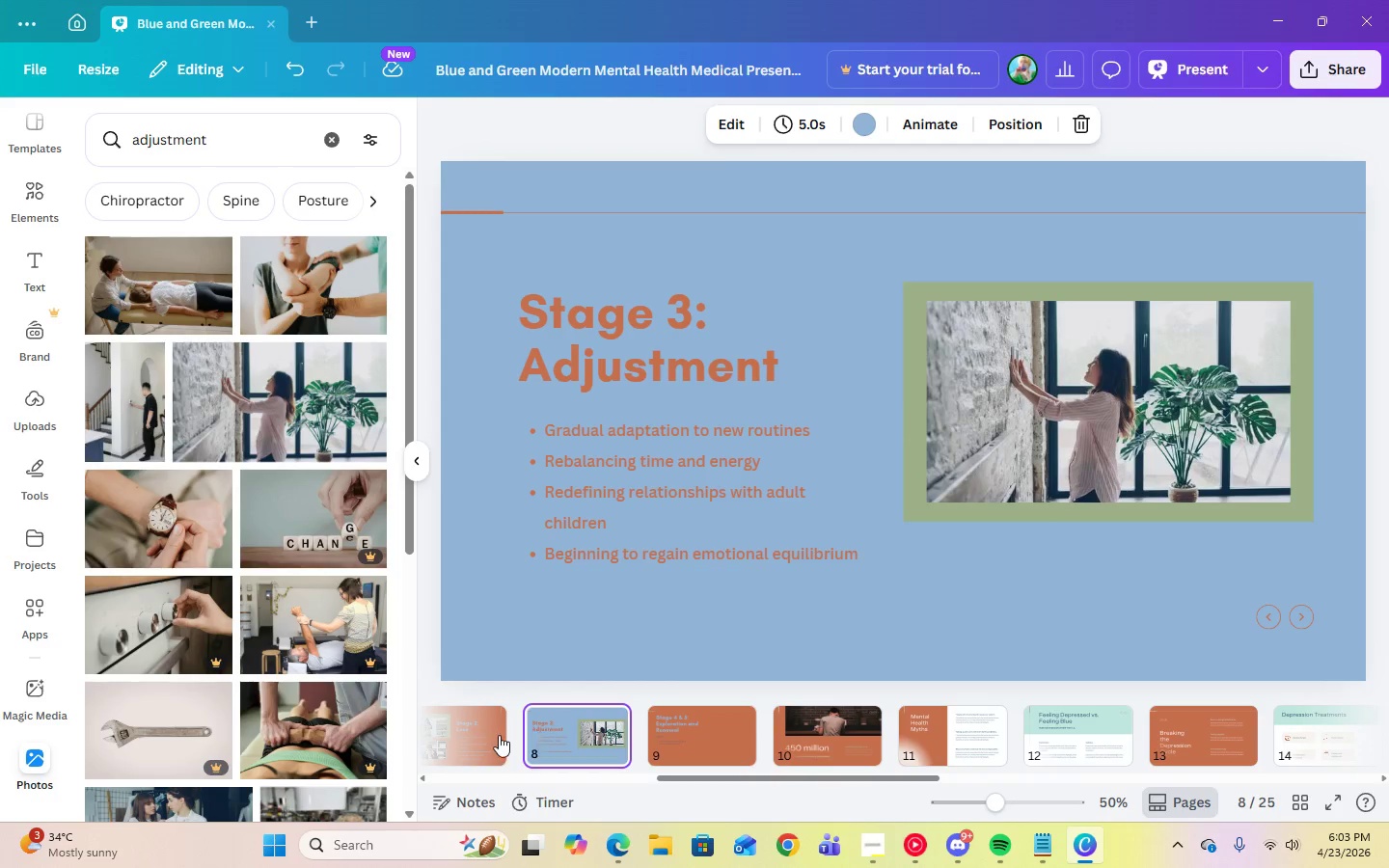 
left_click([497, 735])
 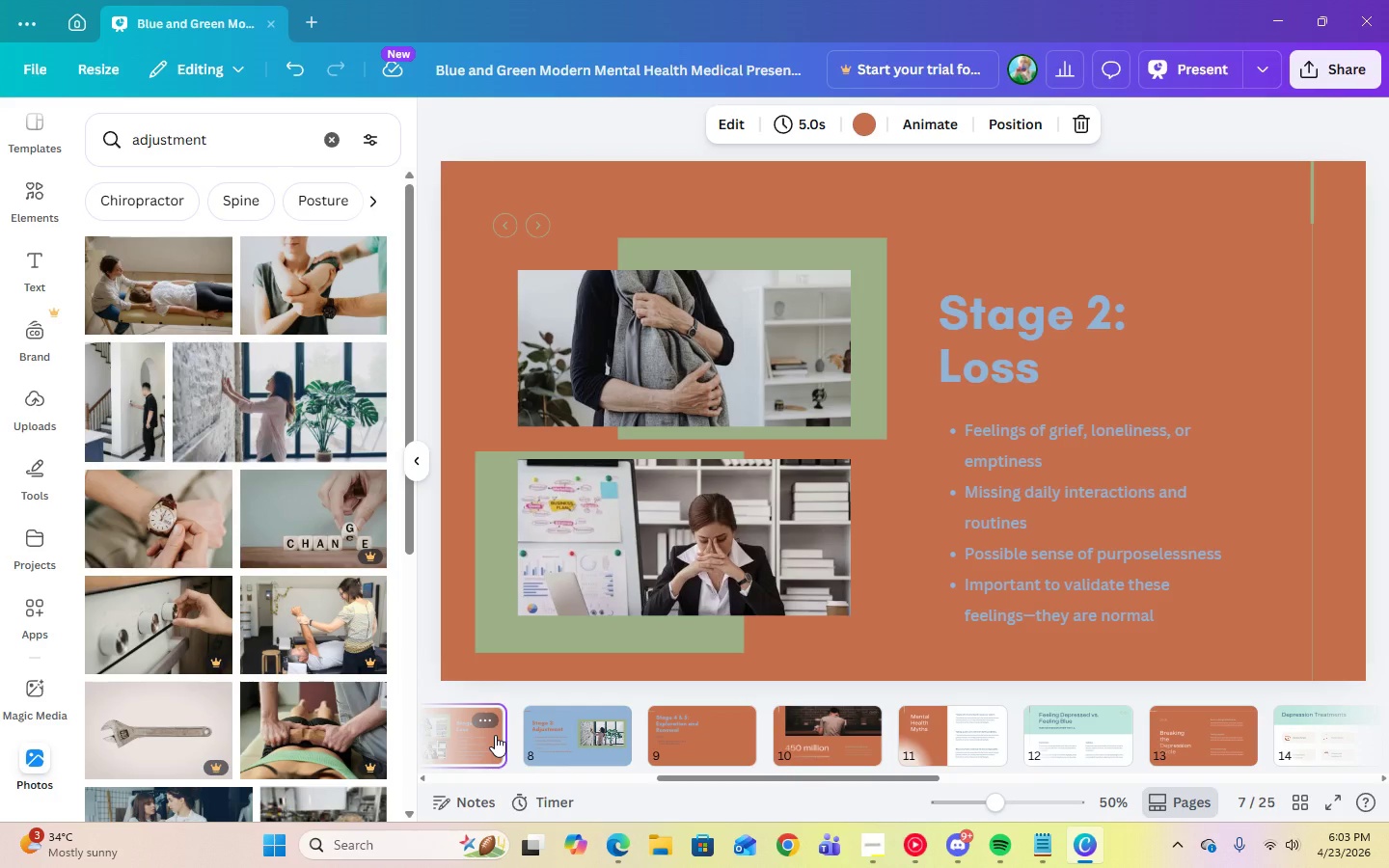 
wait(8.39)
 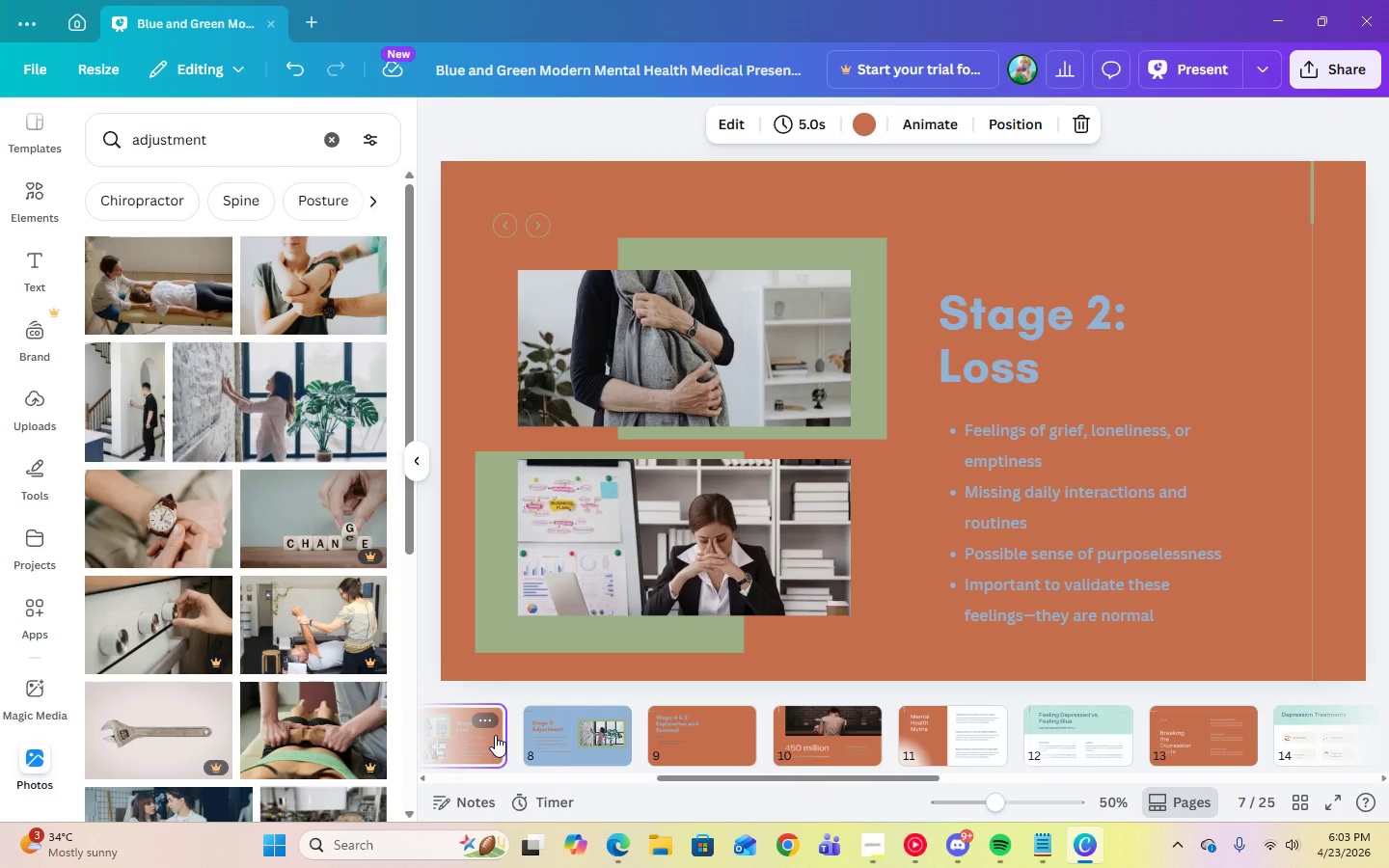 
left_click([490, 718])
 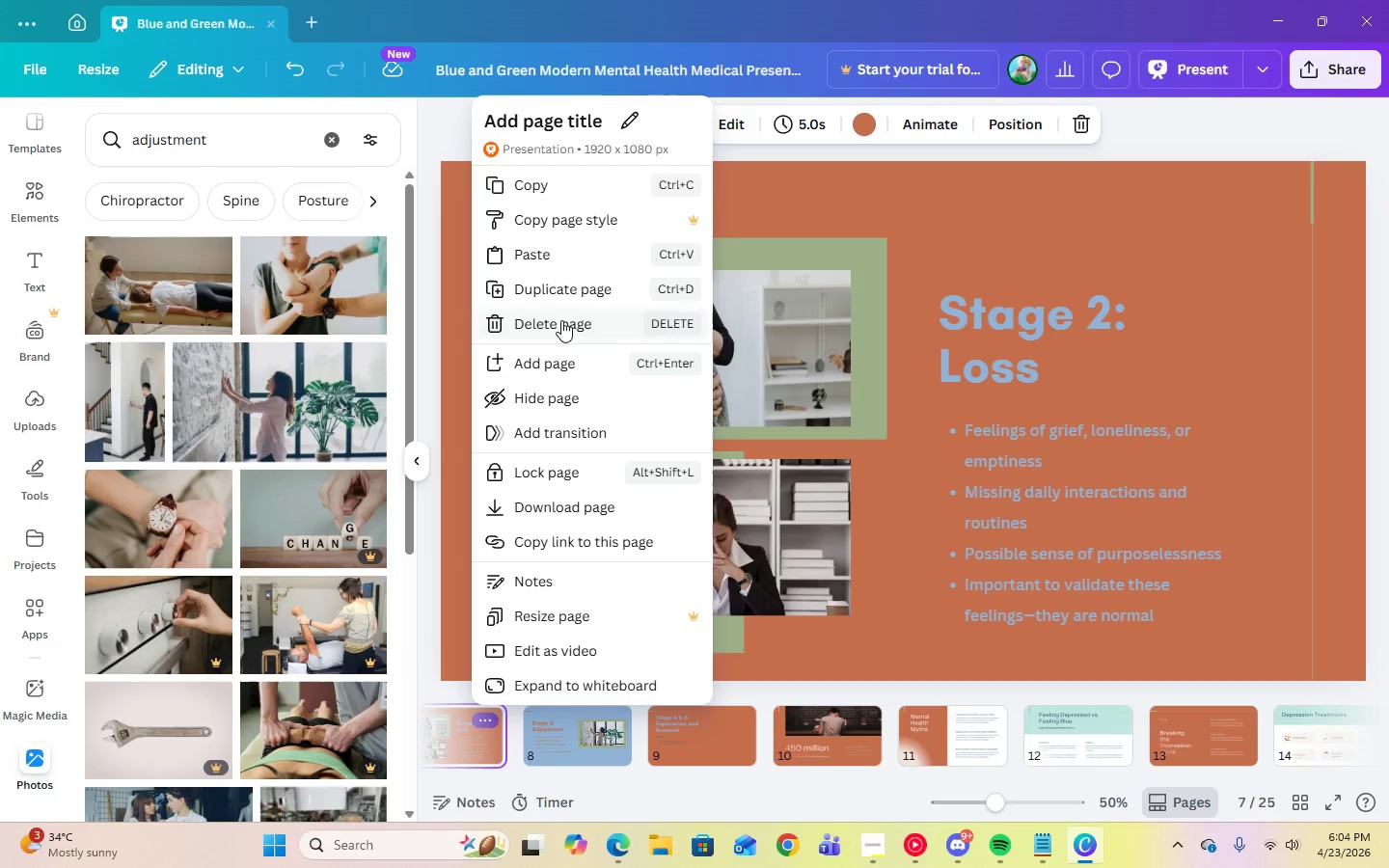 
left_click([561, 296])
 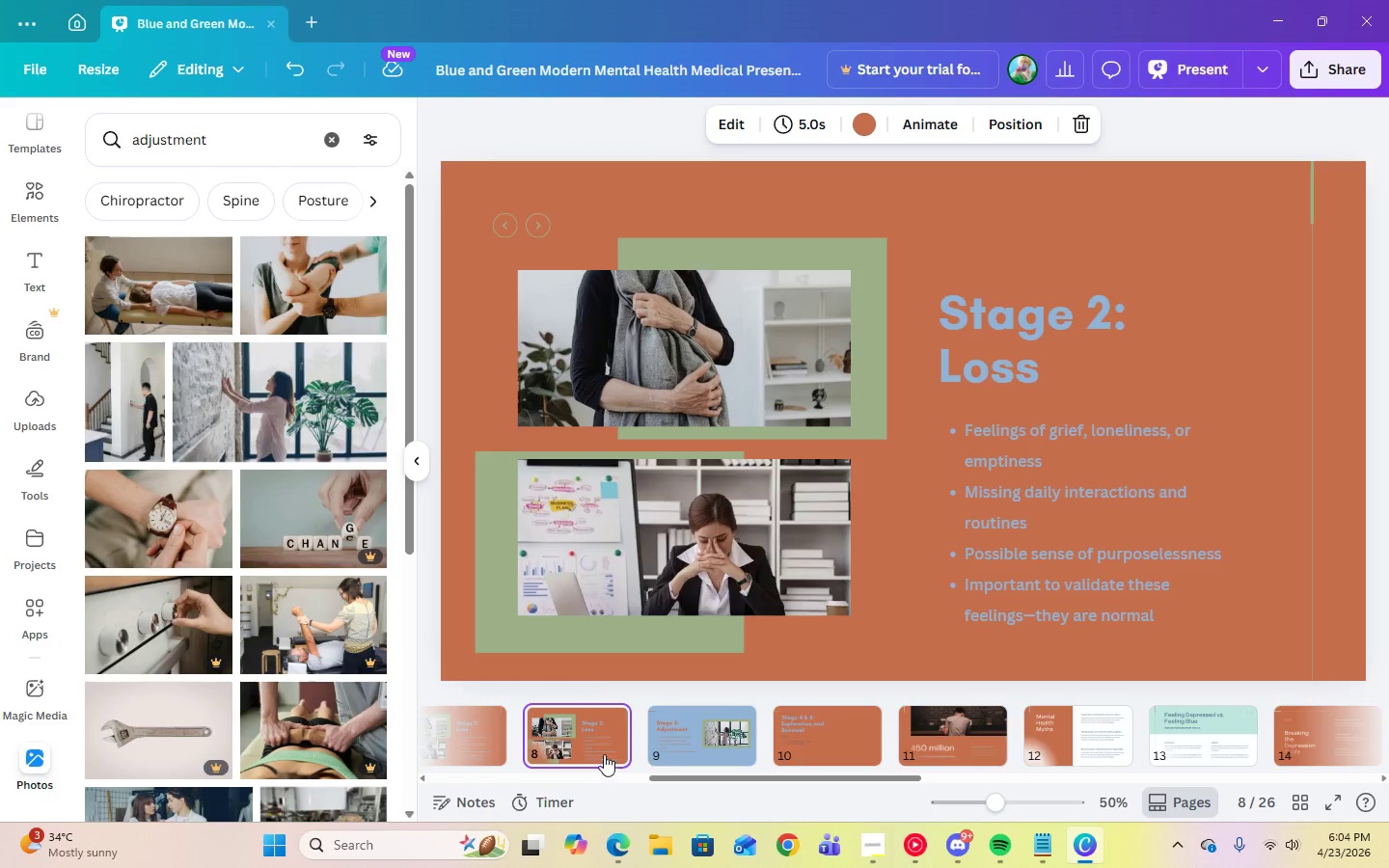 
left_click_drag(start_coordinate=[596, 748], to_coordinate=[768, 744])
 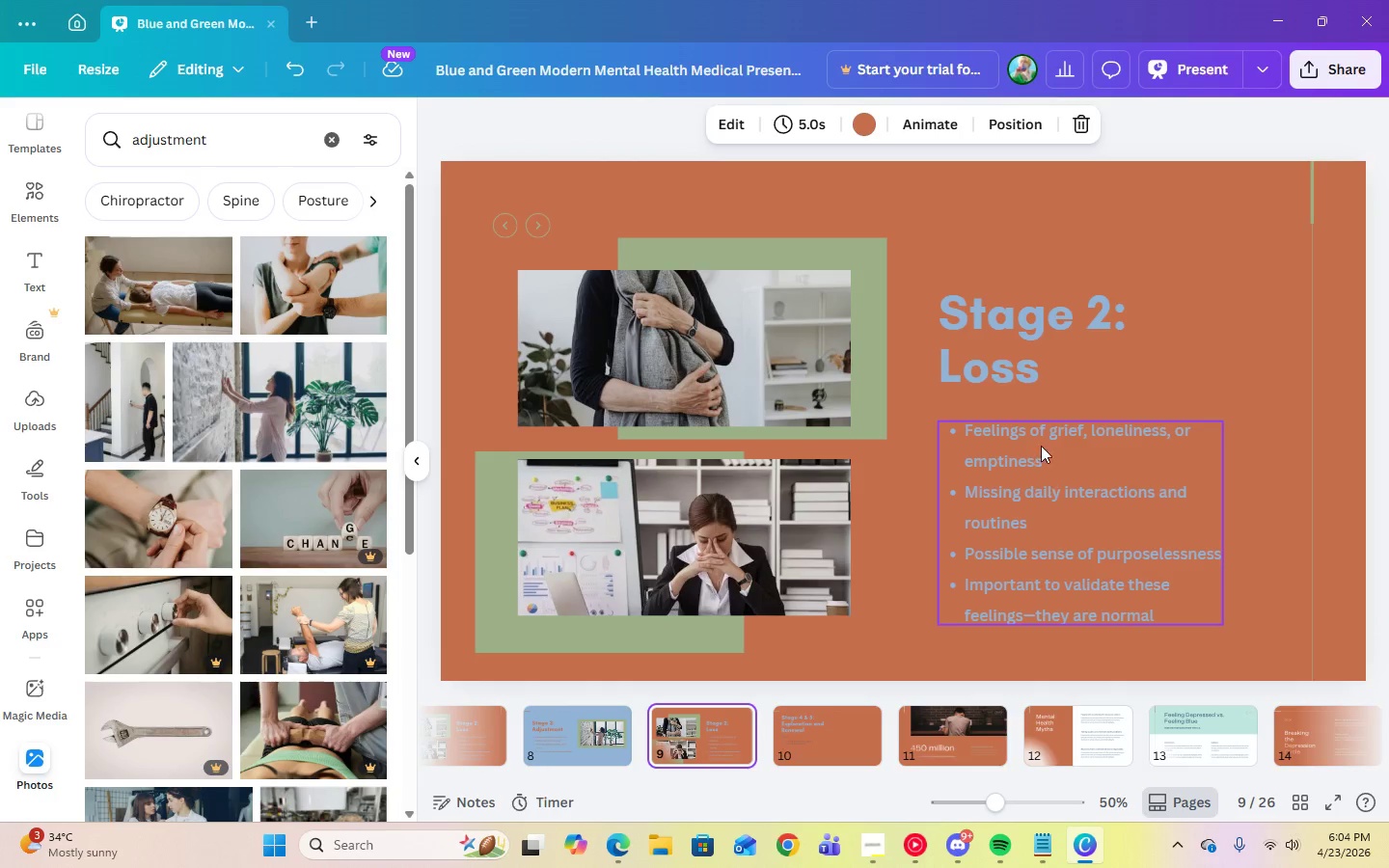 
left_click([1043, 388])
 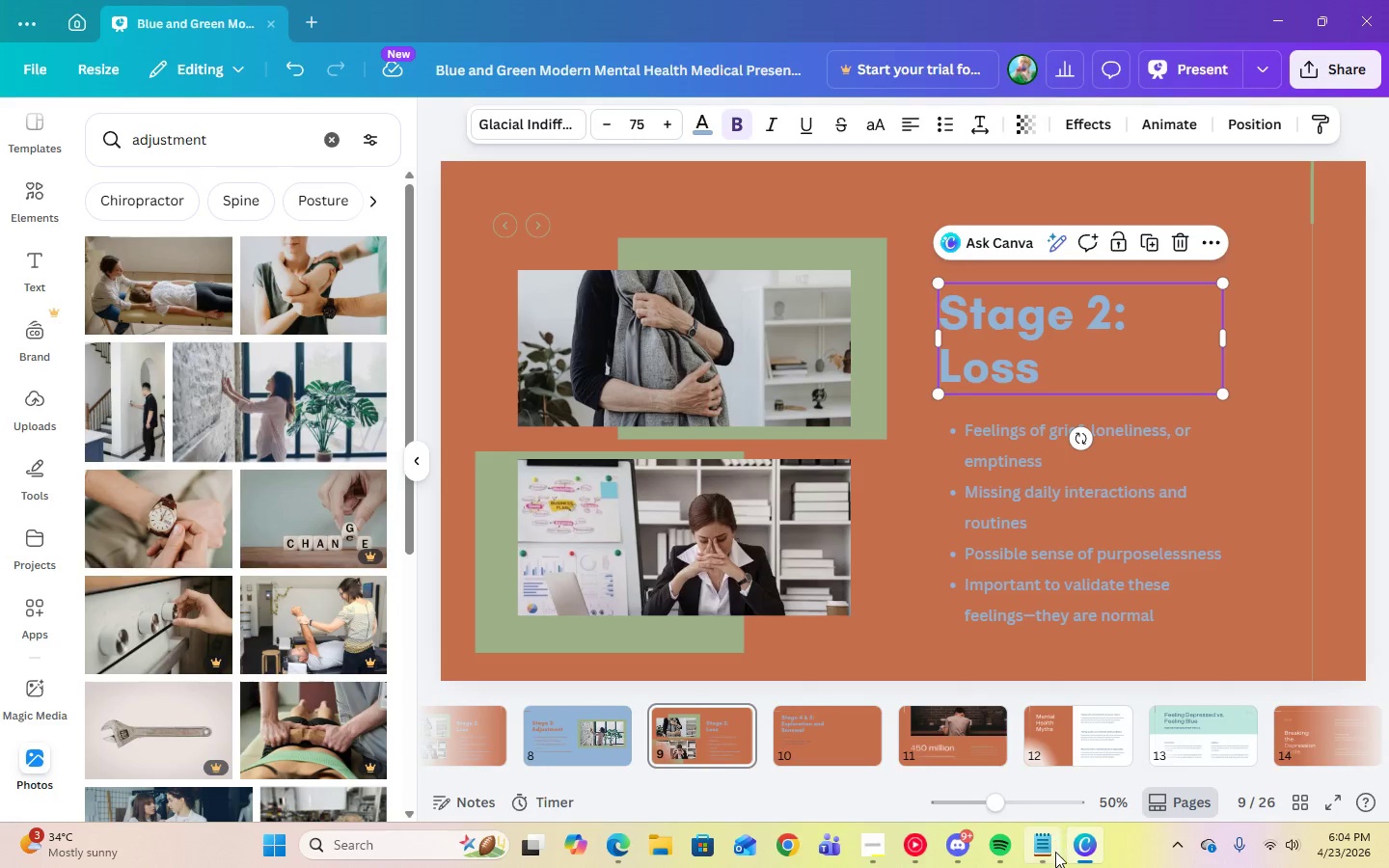 
left_click([1044, 852])
 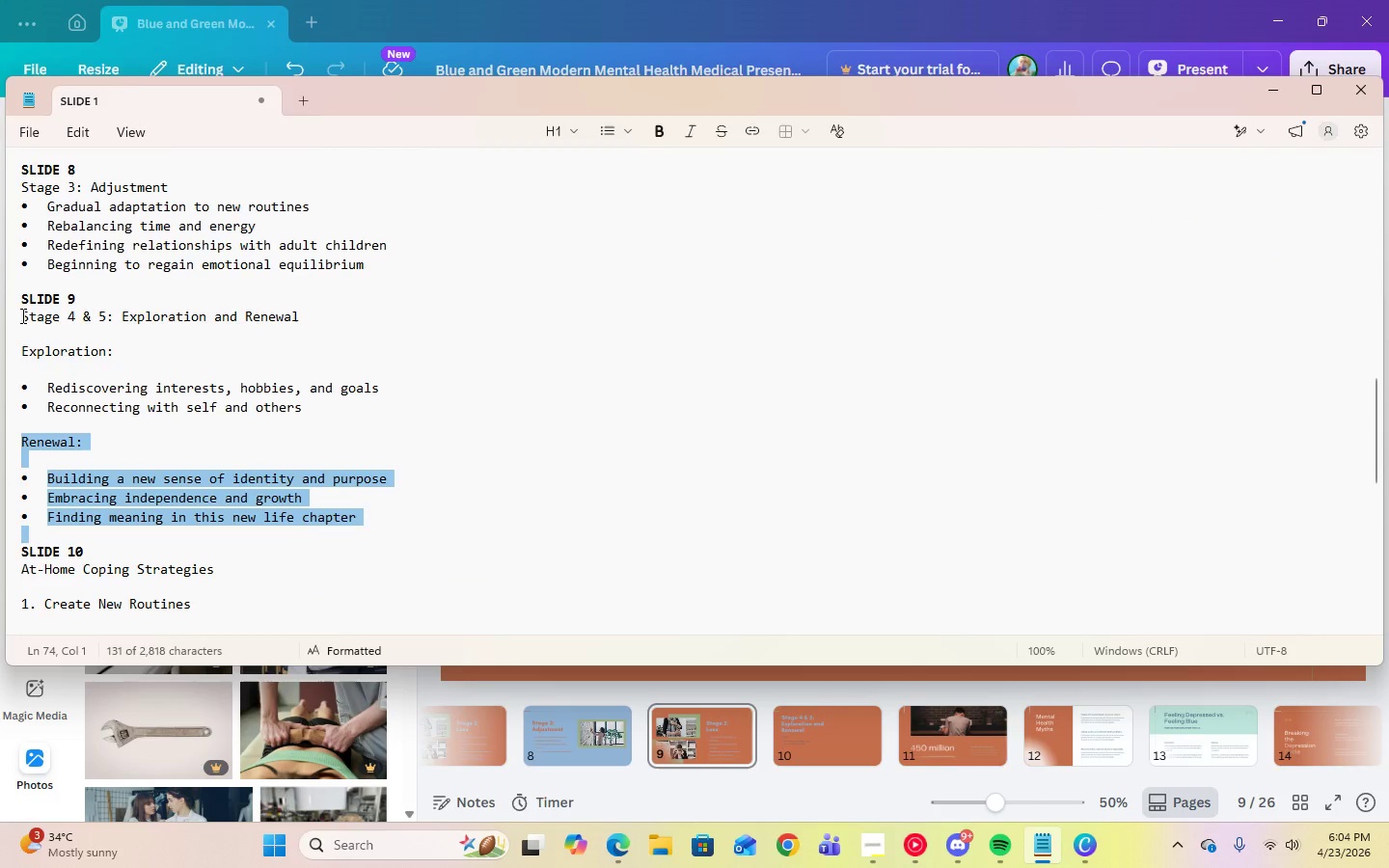 
left_click_drag(start_coordinate=[23, 315], to_coordinate=[301, 318])
 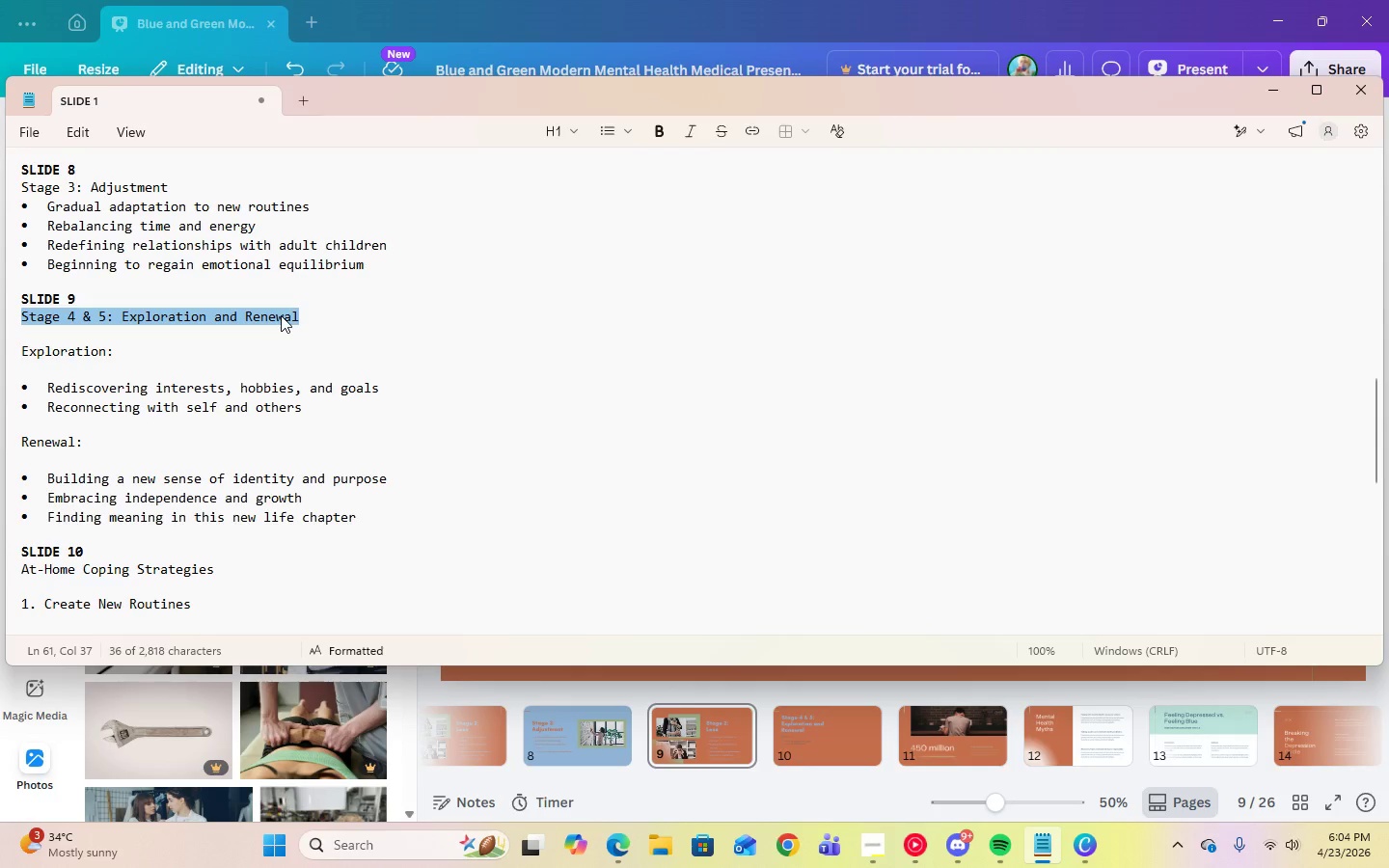 
right_click([281, 315])
 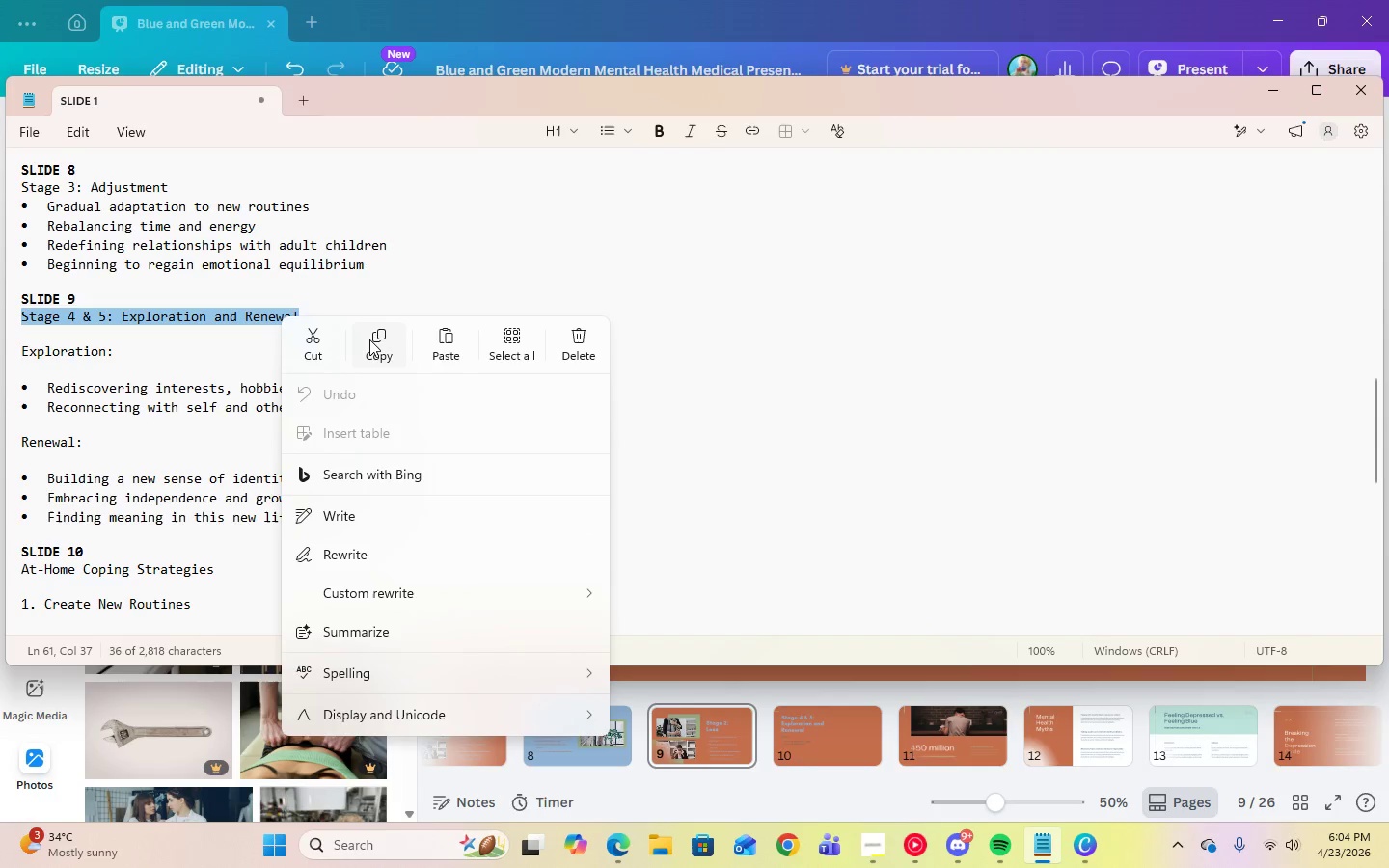 
left_click([369, 339])
 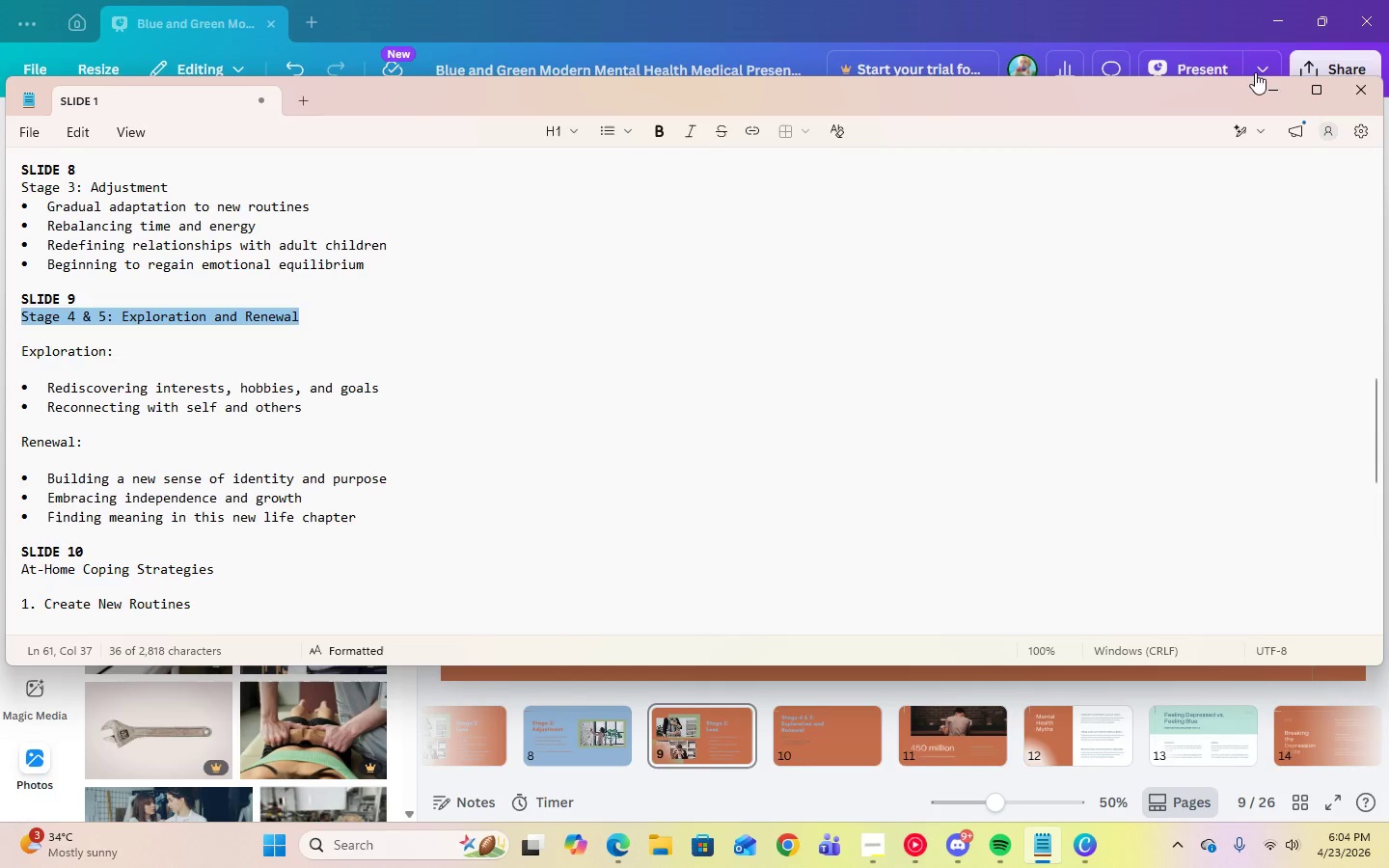 
left_click([1265, 93])
 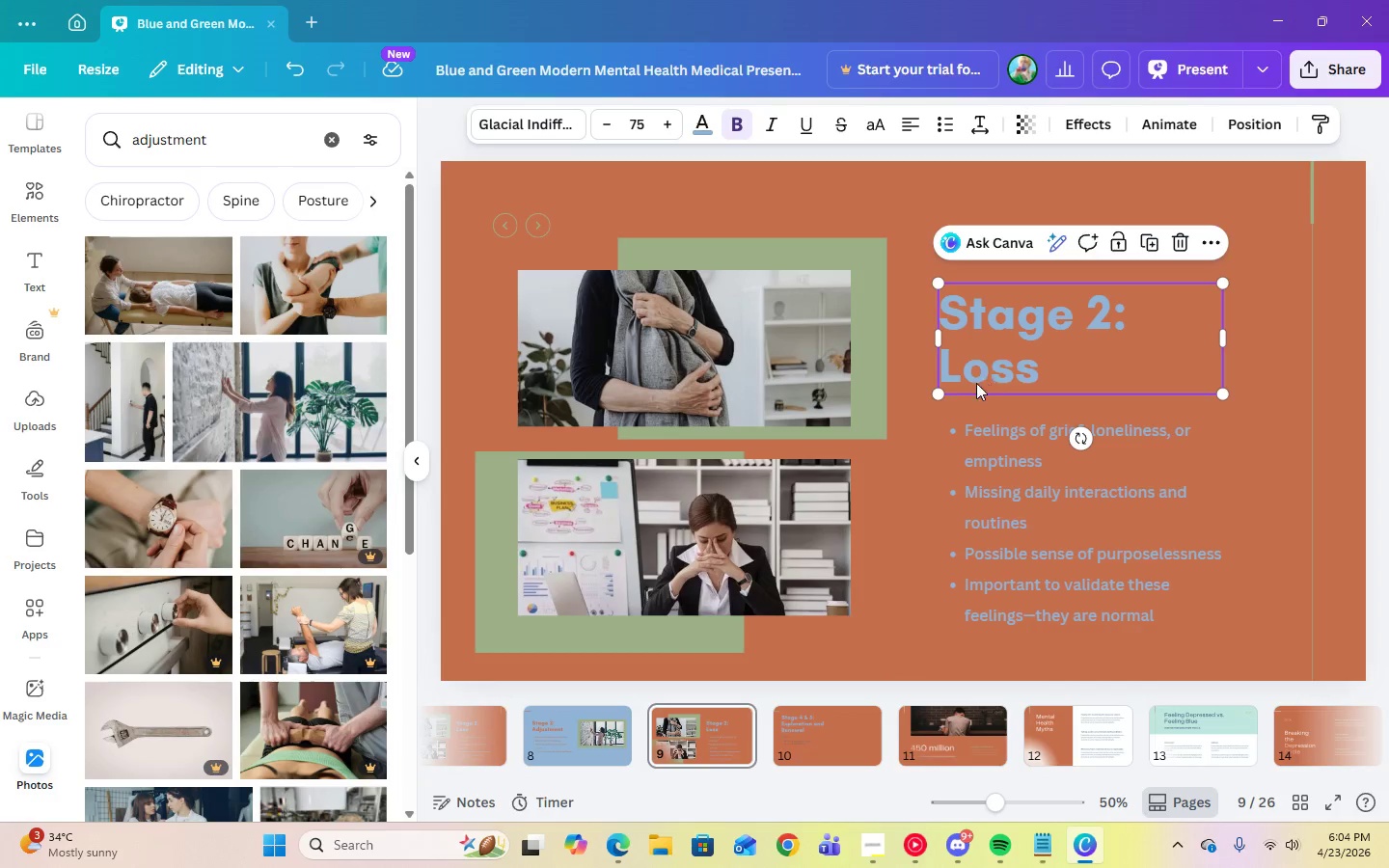 
left_click([986, 370])
 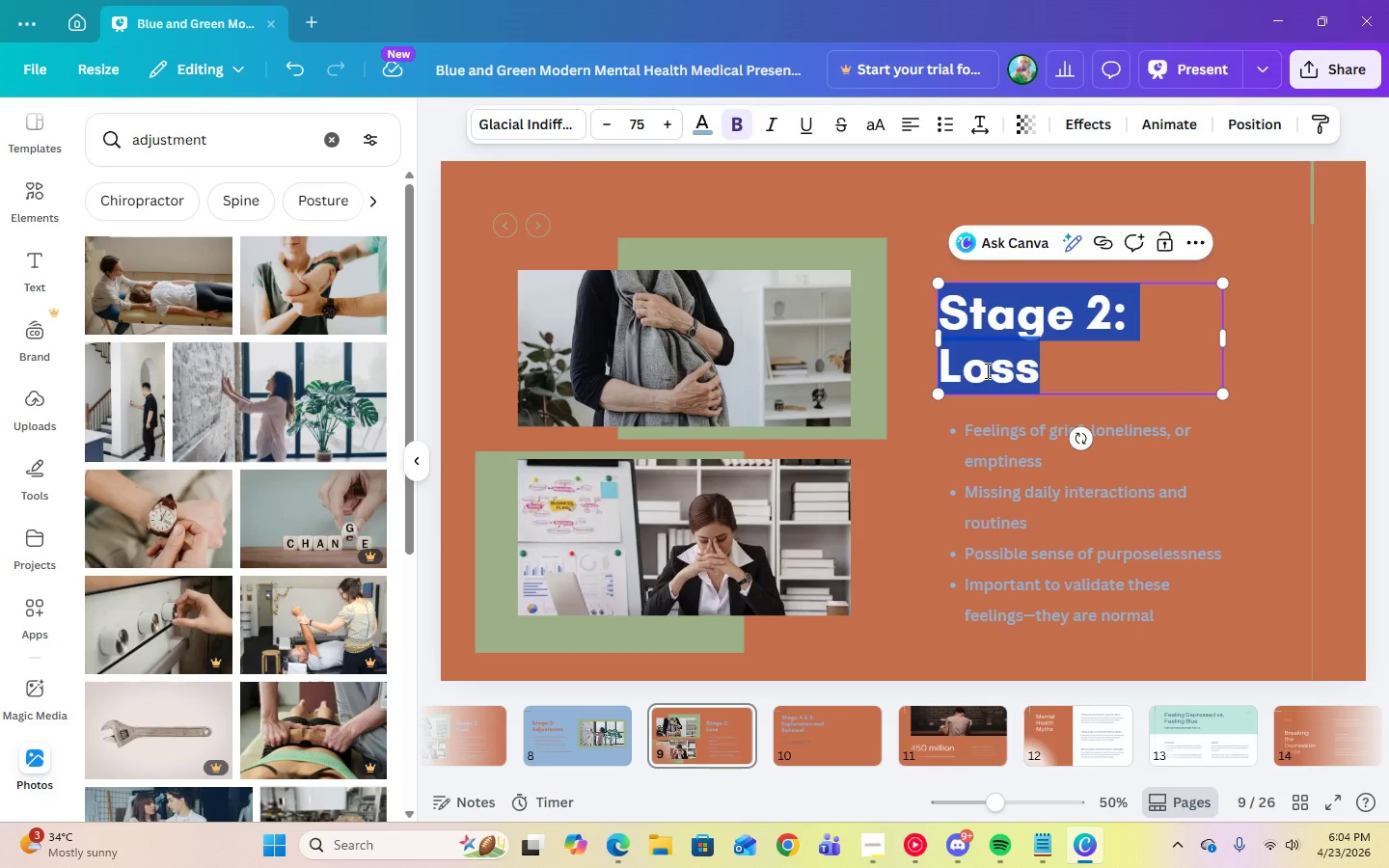 
key(Control+V)
 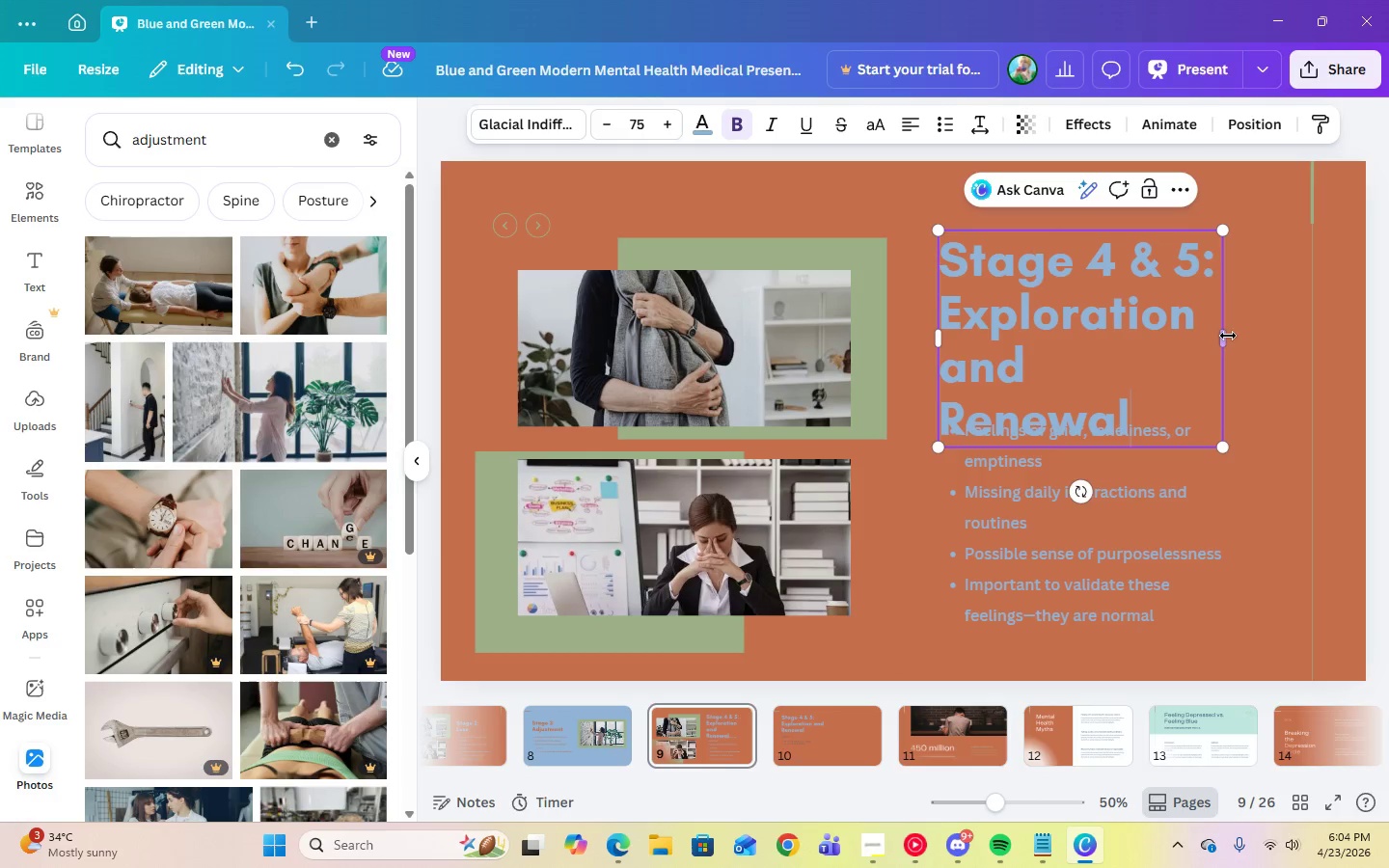 
left_click_drag(start_coordinate=[1226, 337], to_coordinate=[1268, 339])
 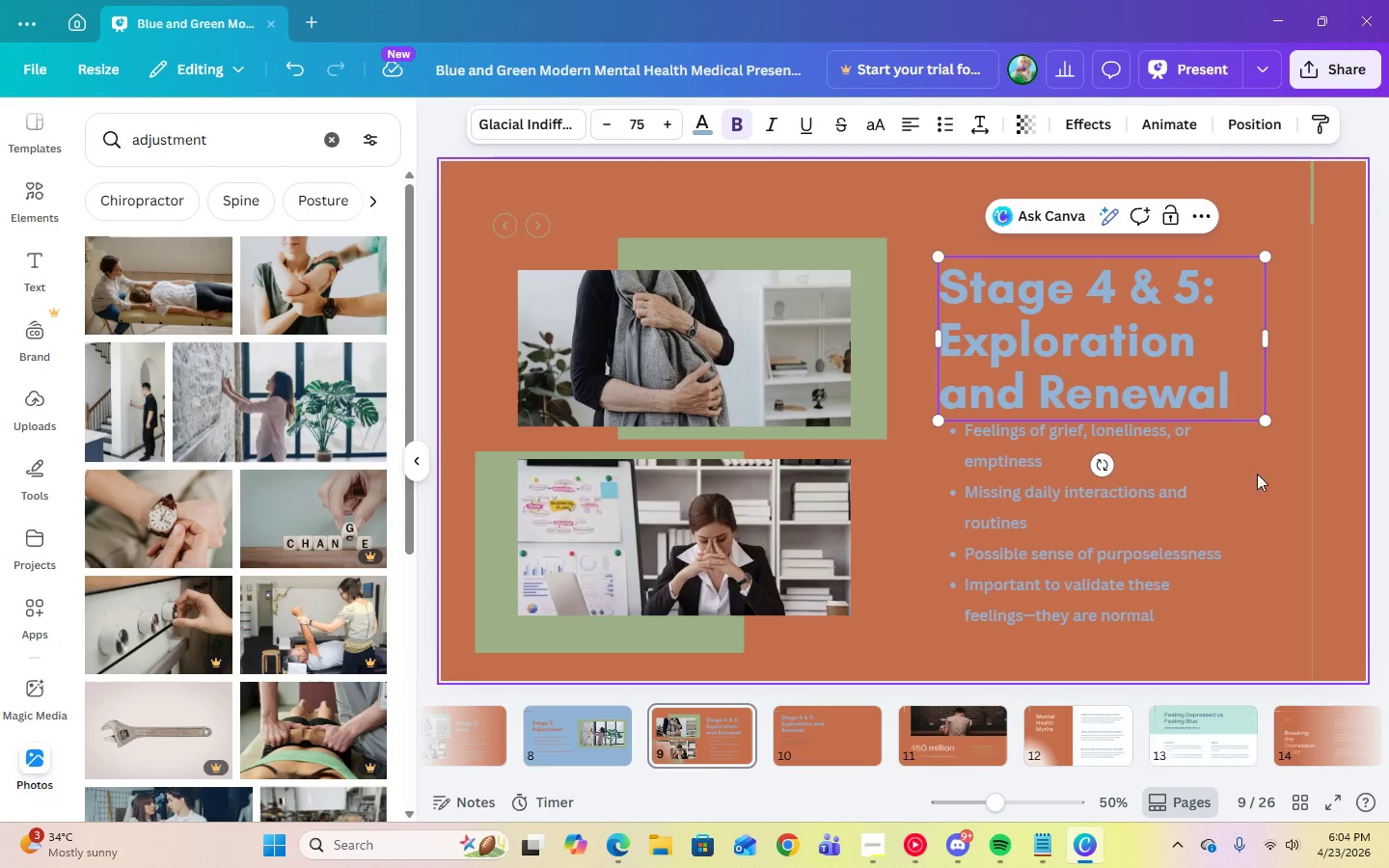 
left_click([1266, 478])
 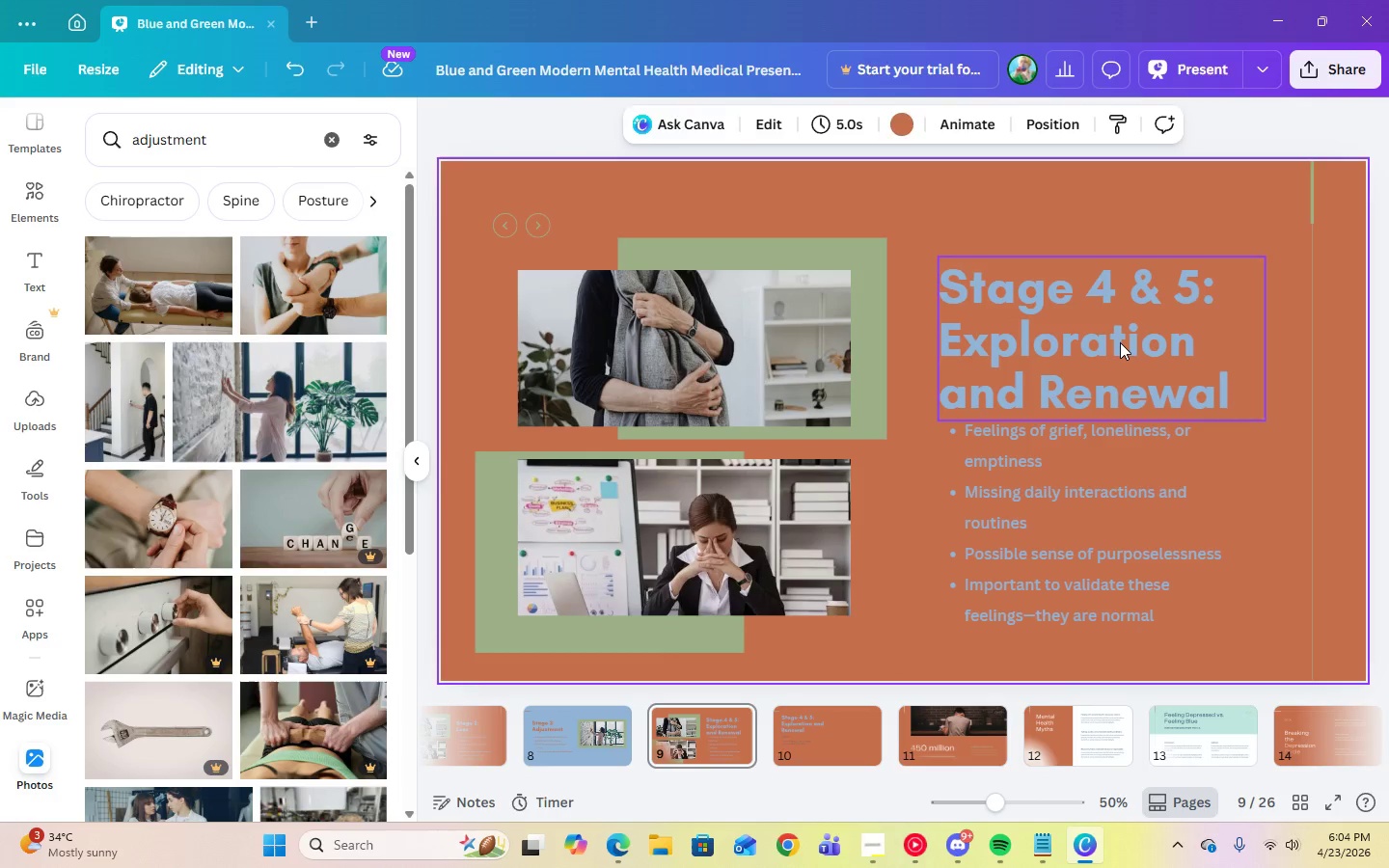 
left_click_drag(start_coordinate=[1120, 342], to_coordinate=[1119, 326])
 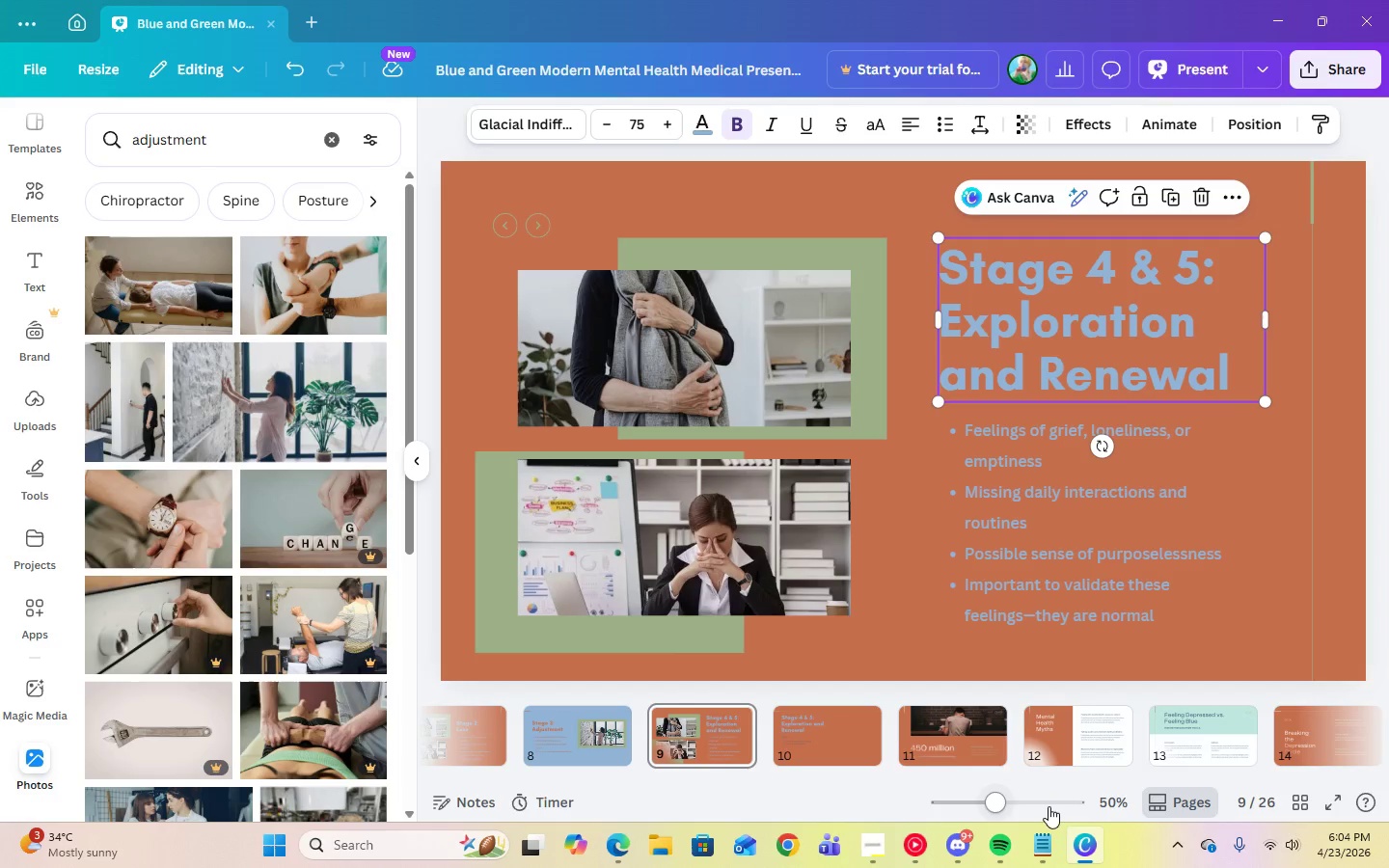 
left_click([1051, 841])
 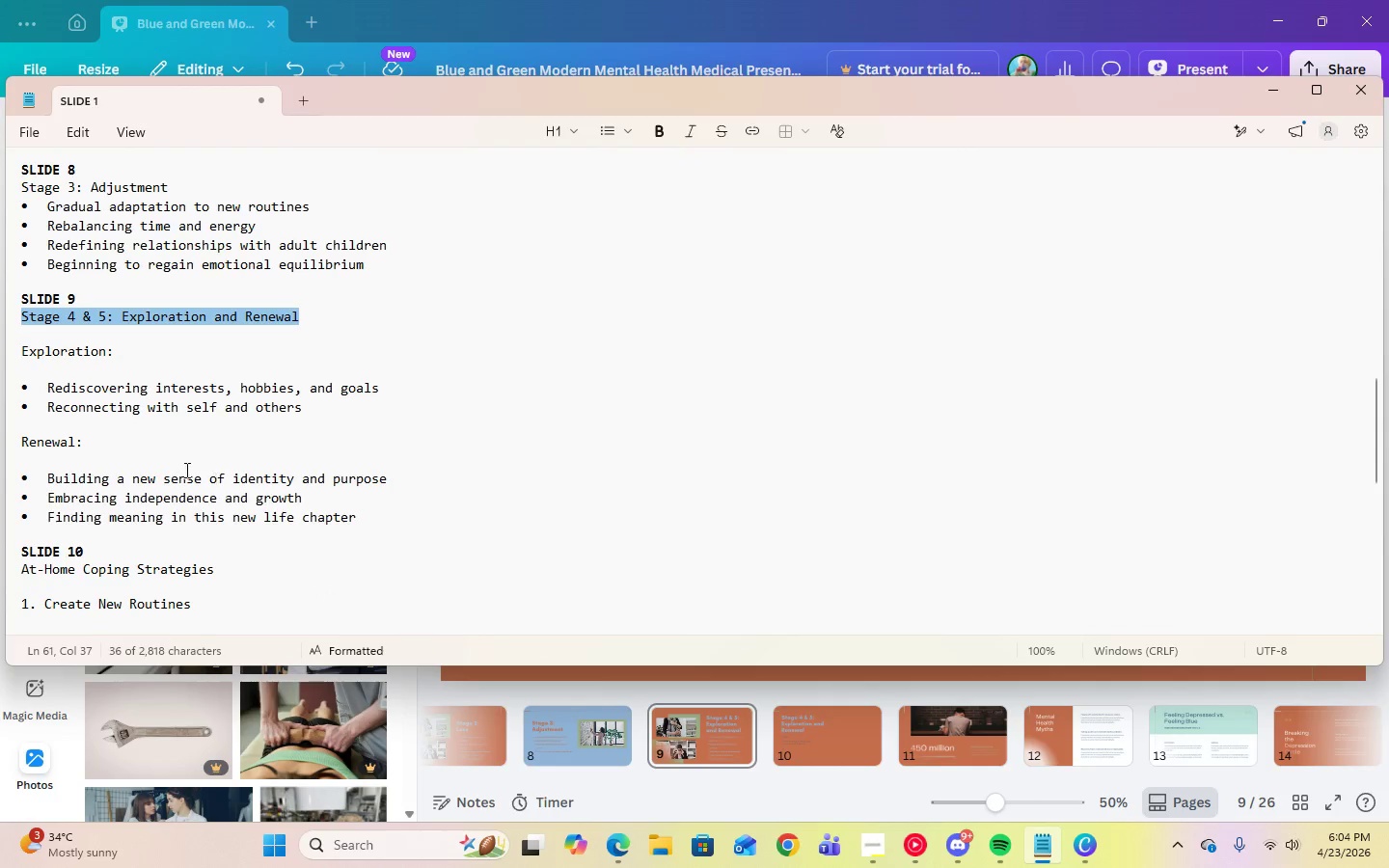 
scroll: coordinate [136, 449], scroll_direction: down, amount: 1.0
 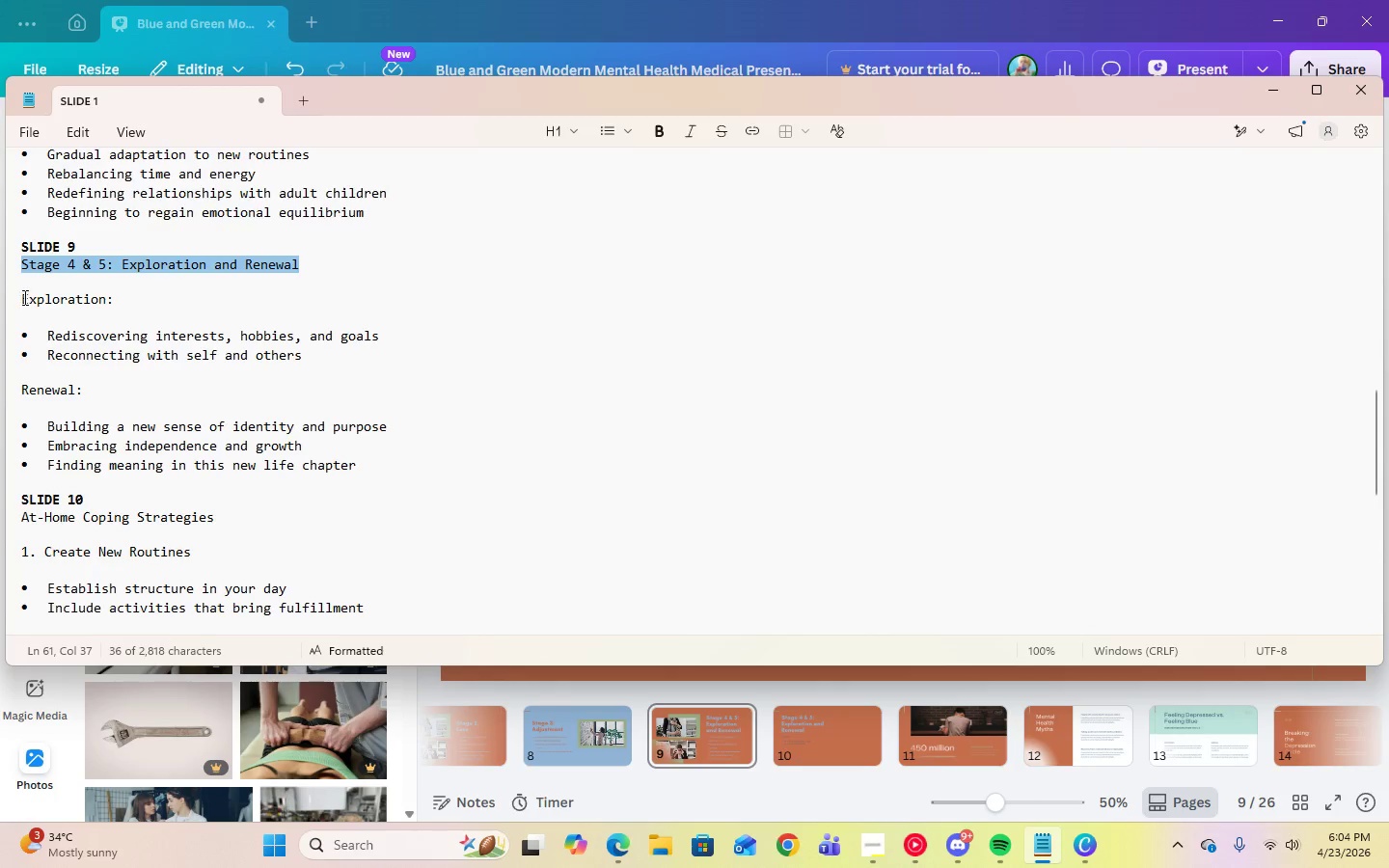 
left_click_drag(start_coordinate=[23, 297], to_coordinate=[319, 351])
 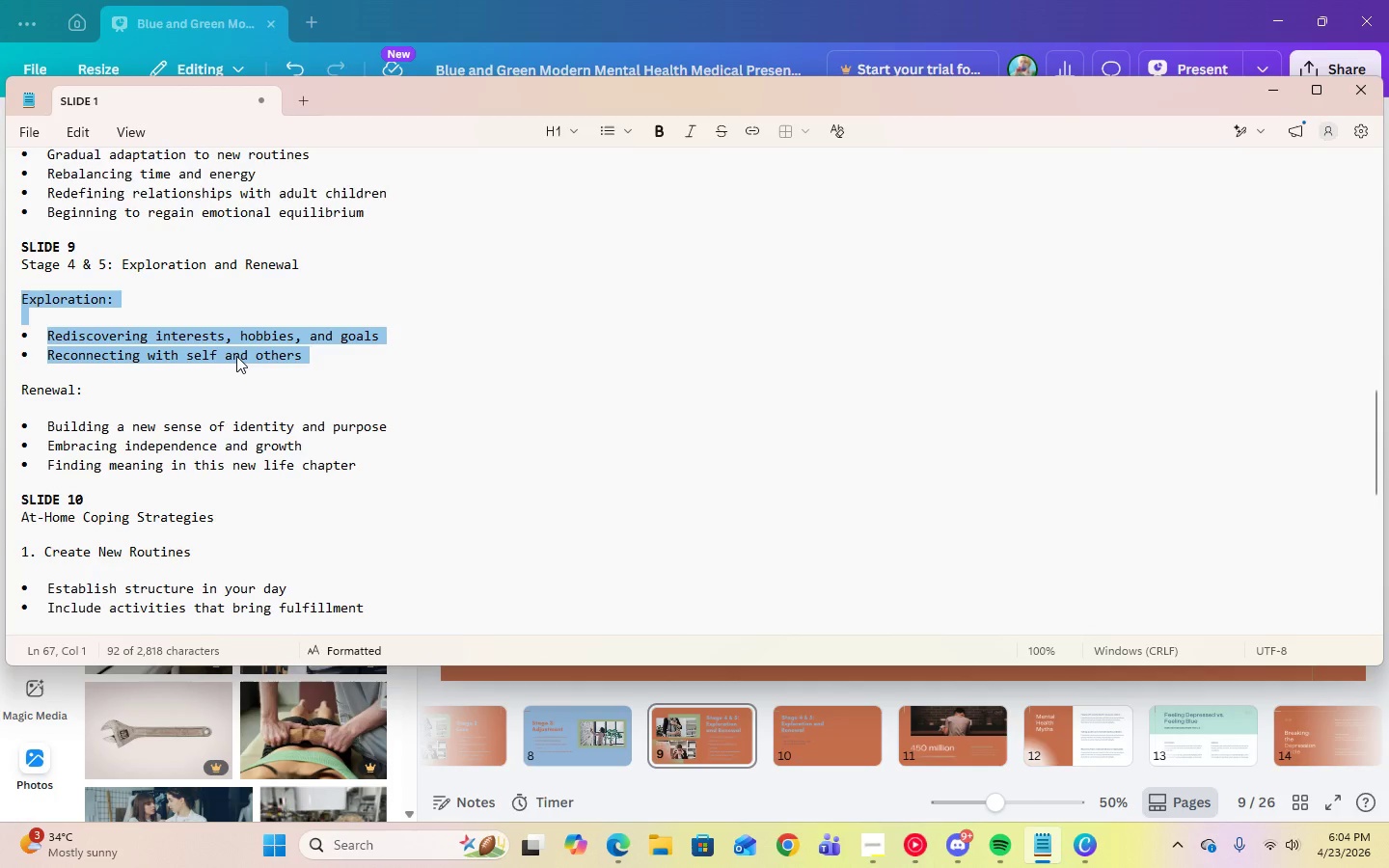 
right_click([236, 356])
 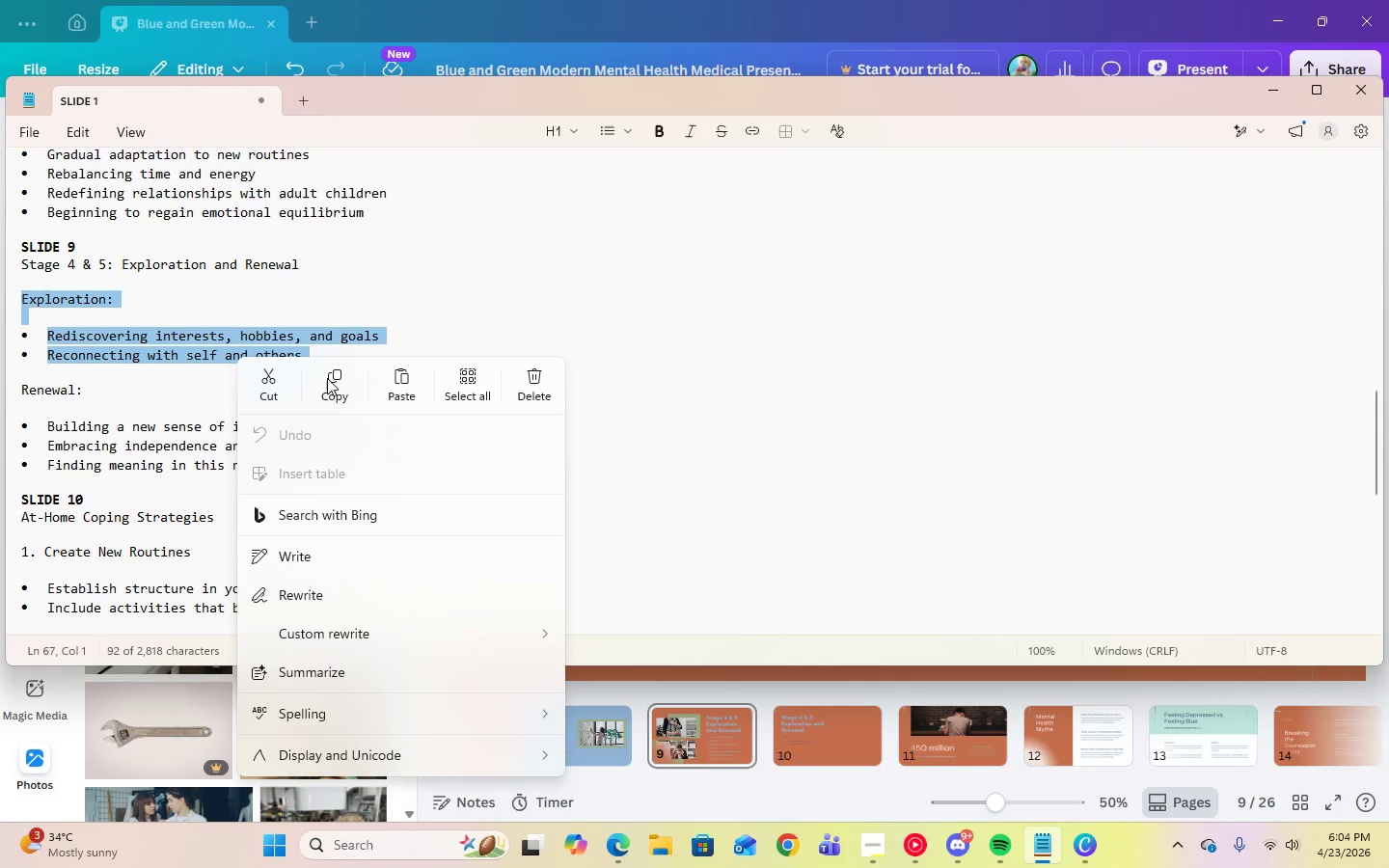 
left_click([340, 382])
 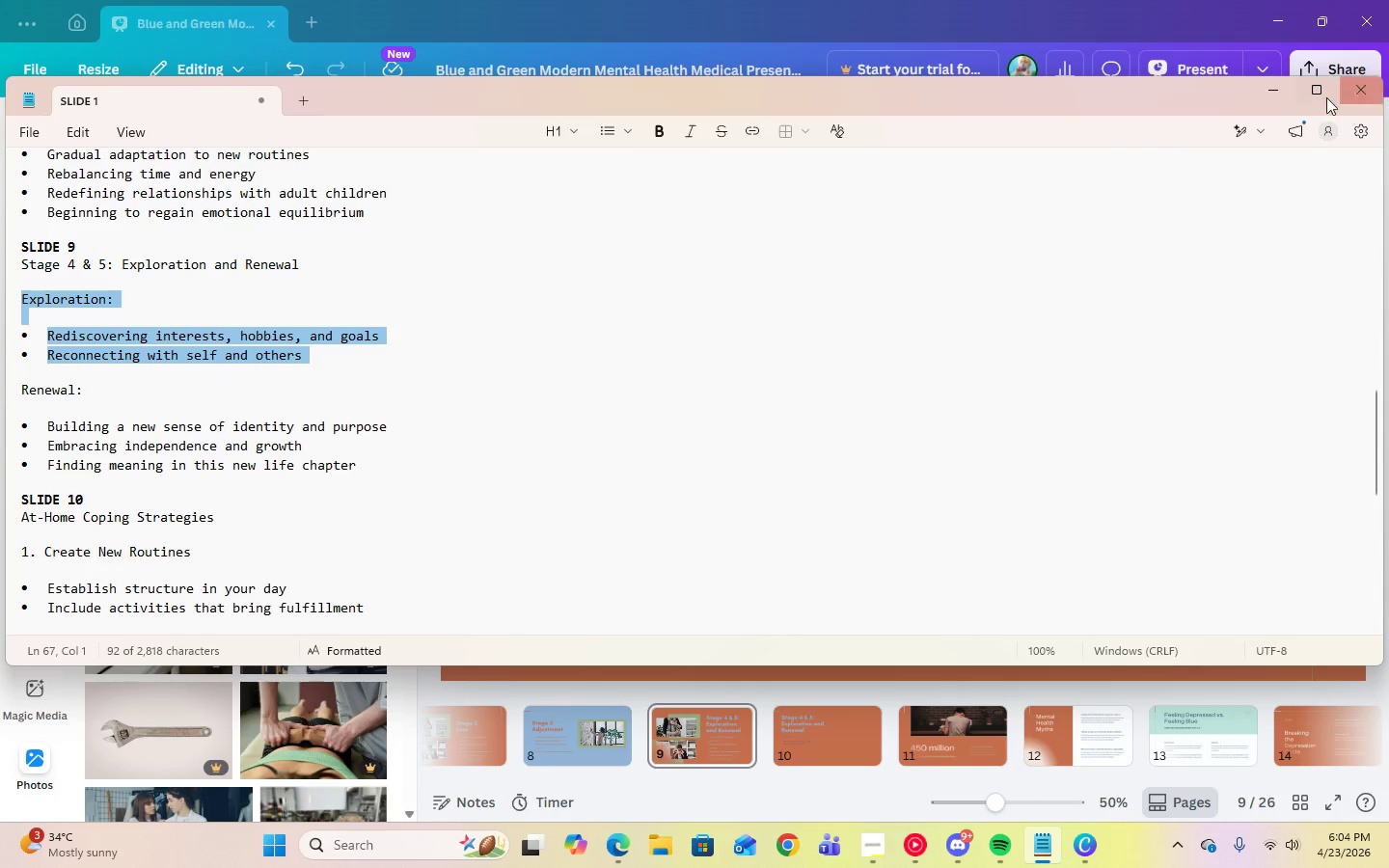 
left_click([1279, 95])
 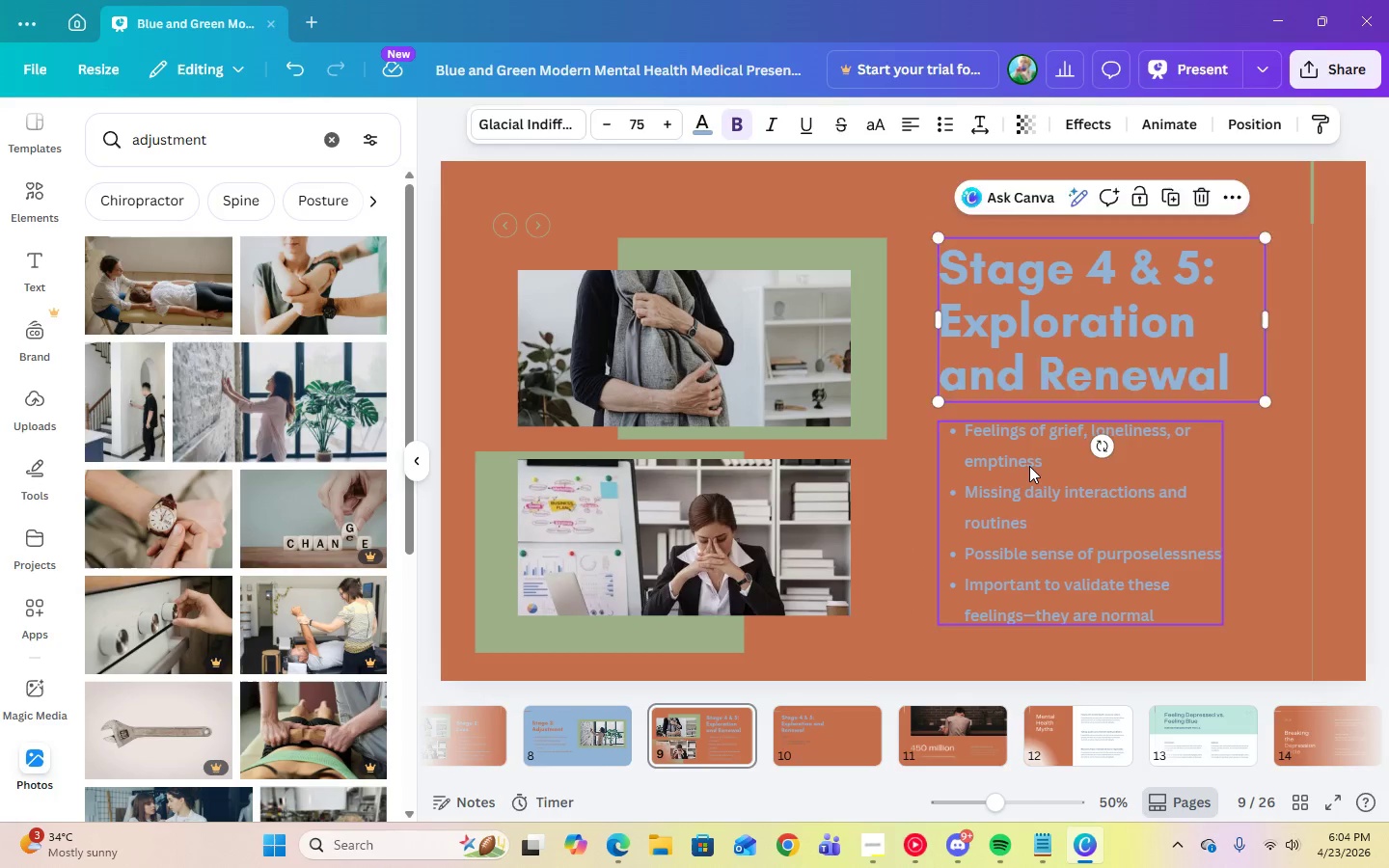 
double_click([1029, 466])
 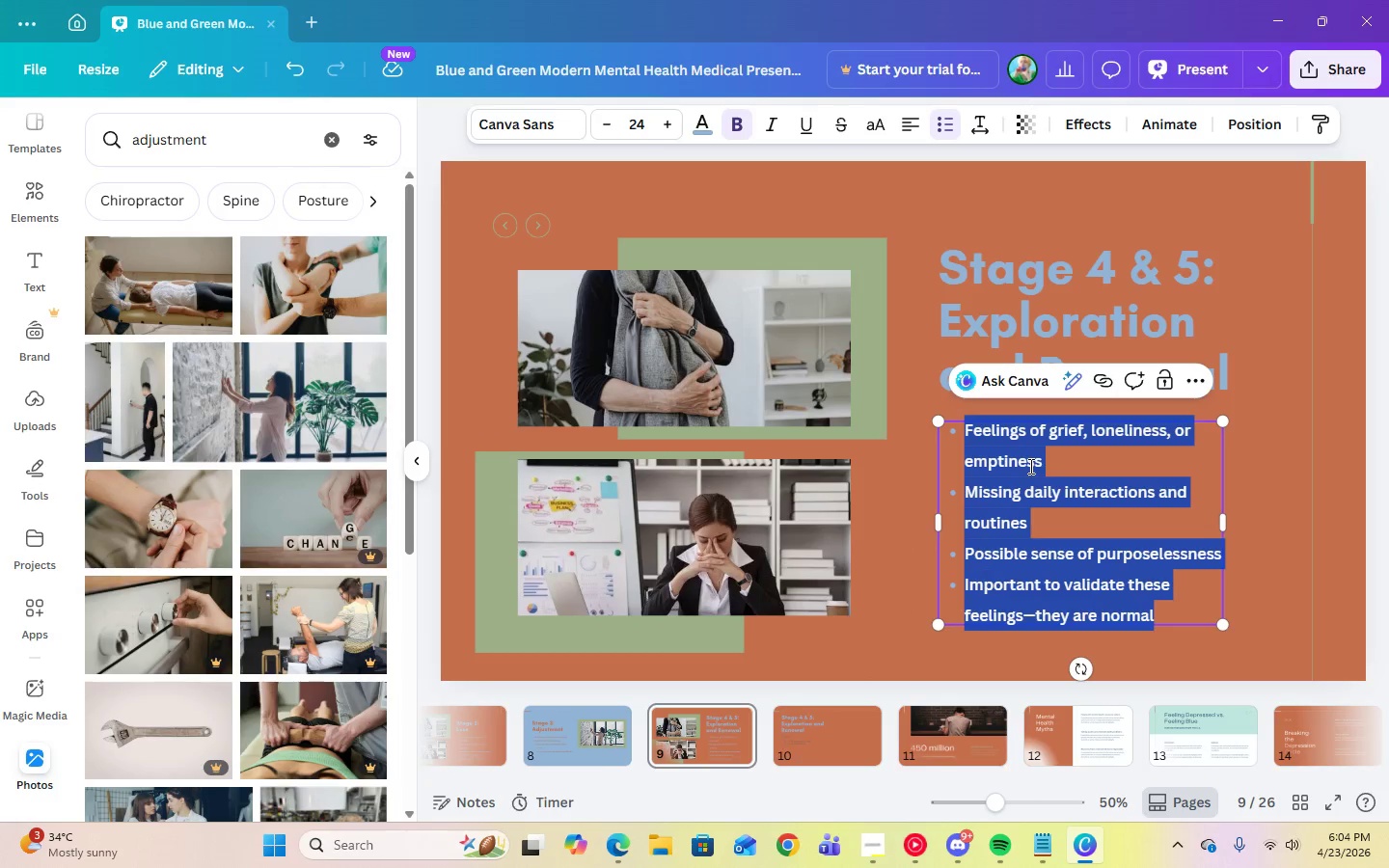 
right_click([1029, 466])
 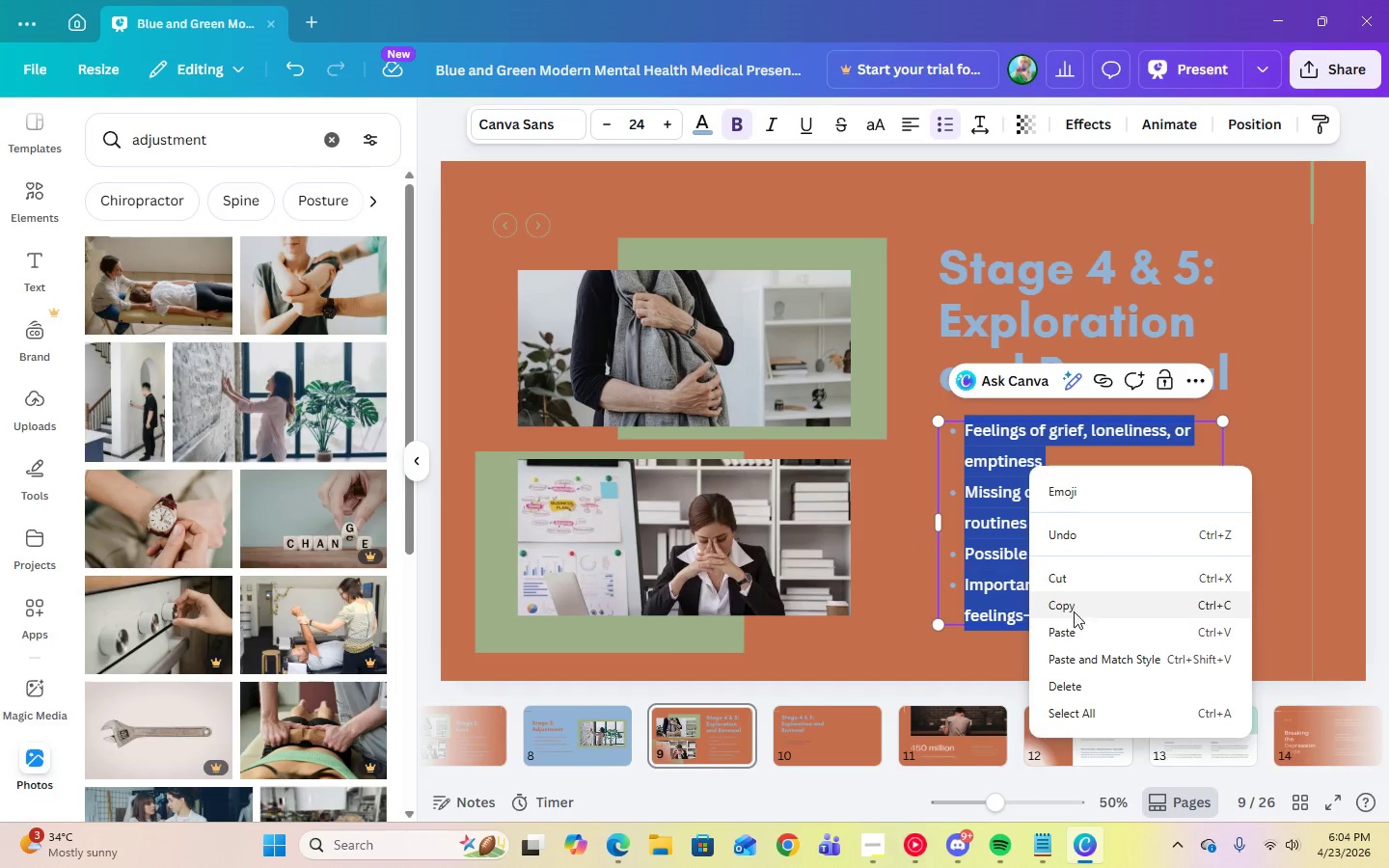 
left_click([1080, 630])
 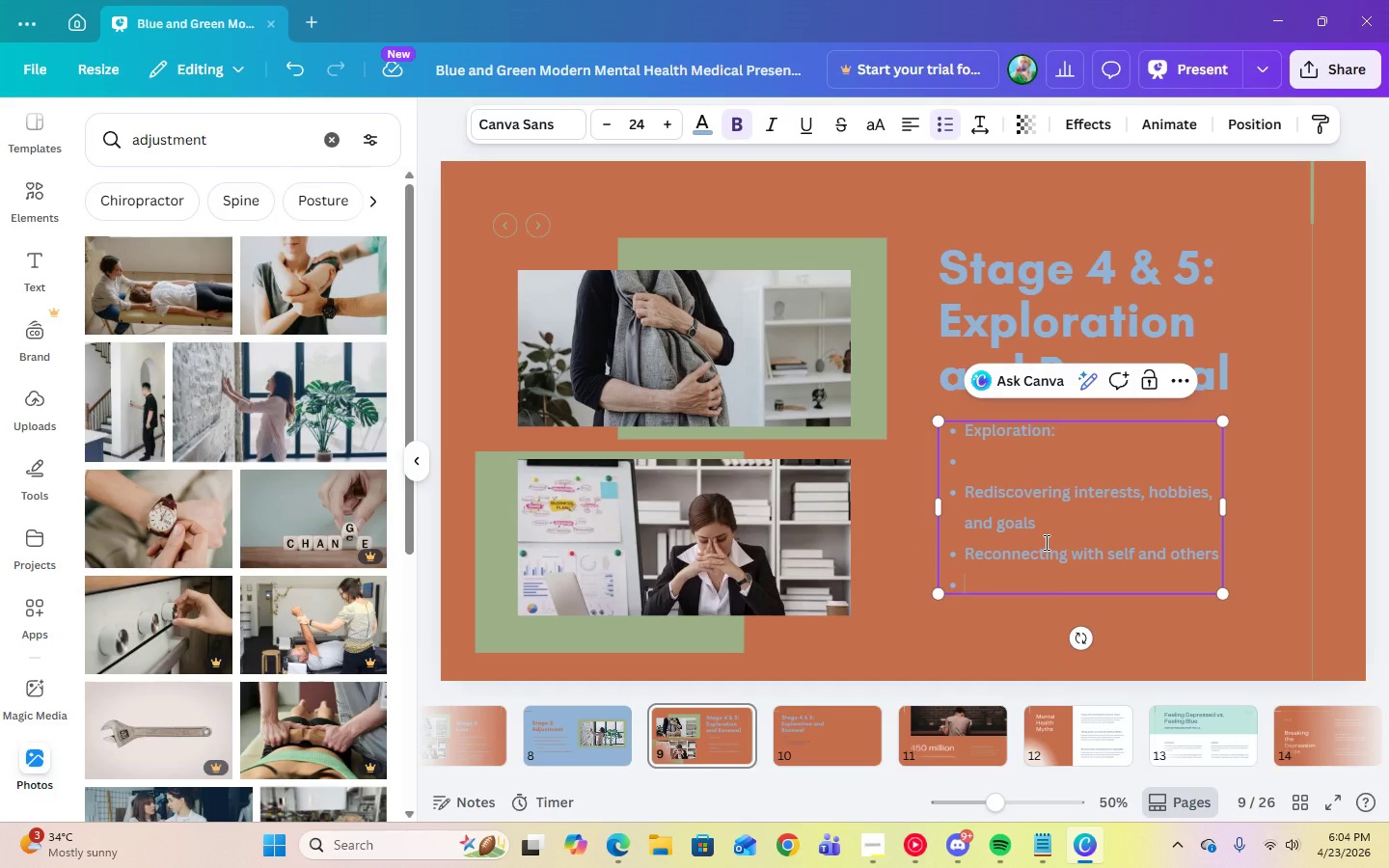 
key(Backspace)
 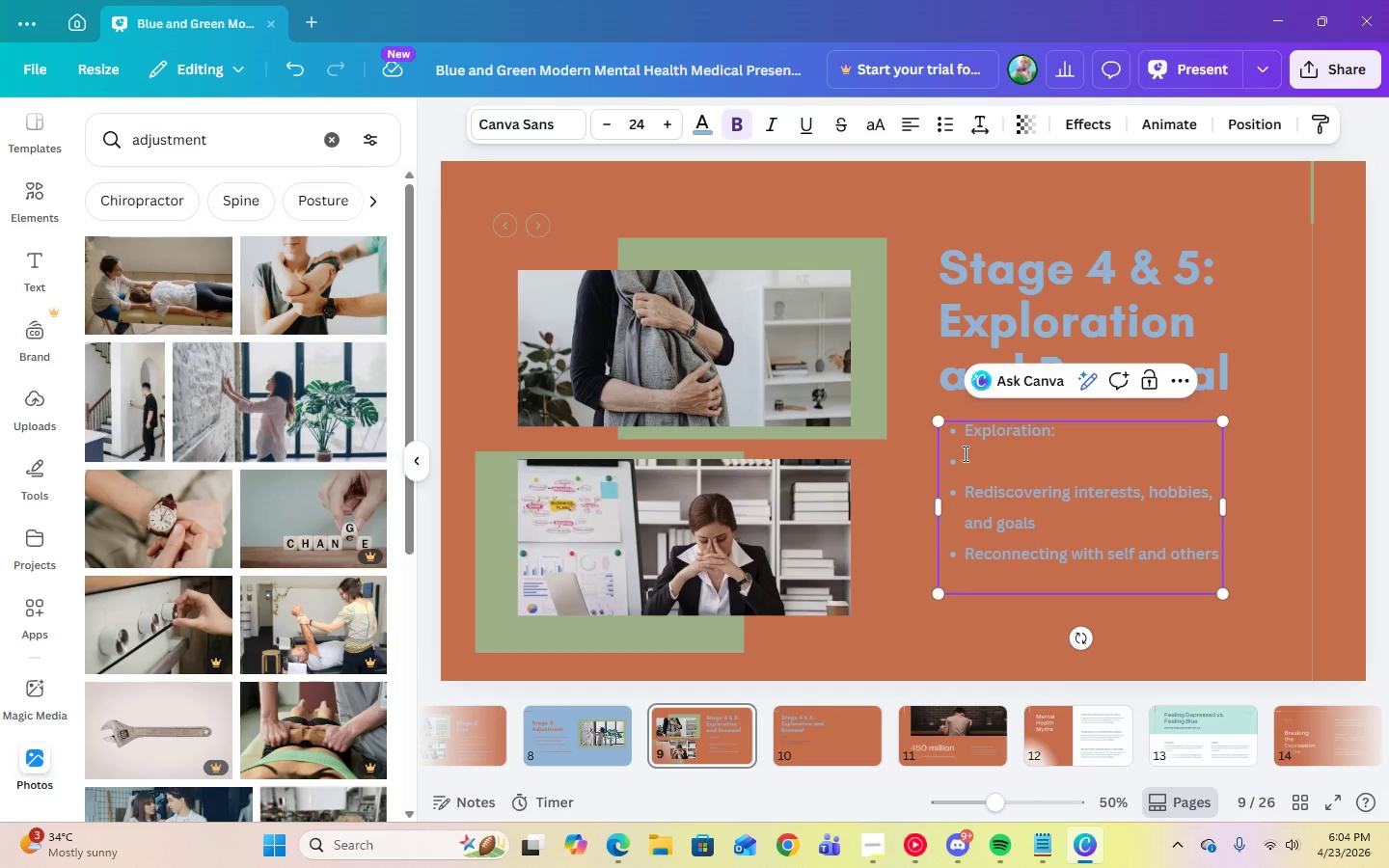 
left_click([964, 453])
 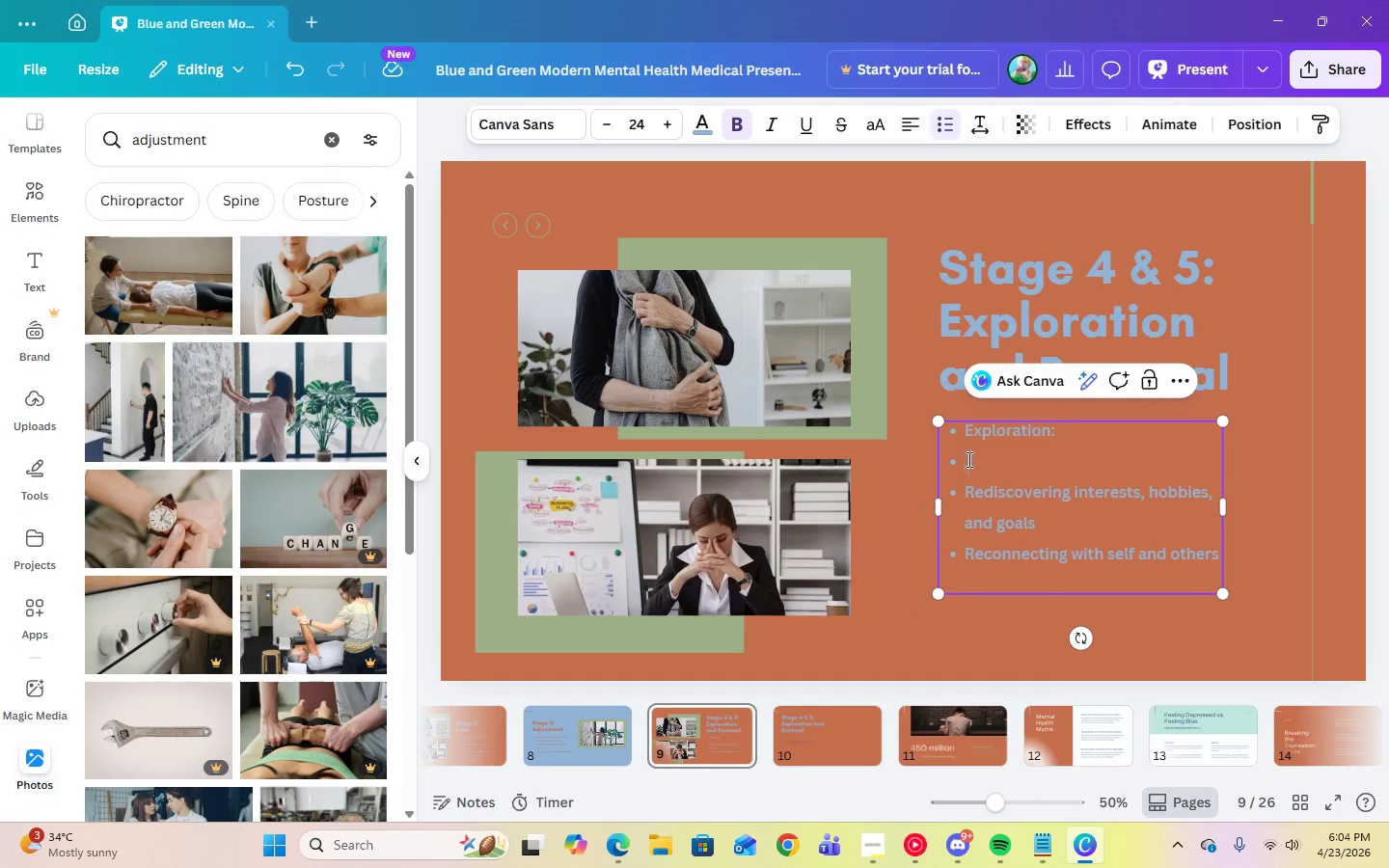 
key(Backspace)
 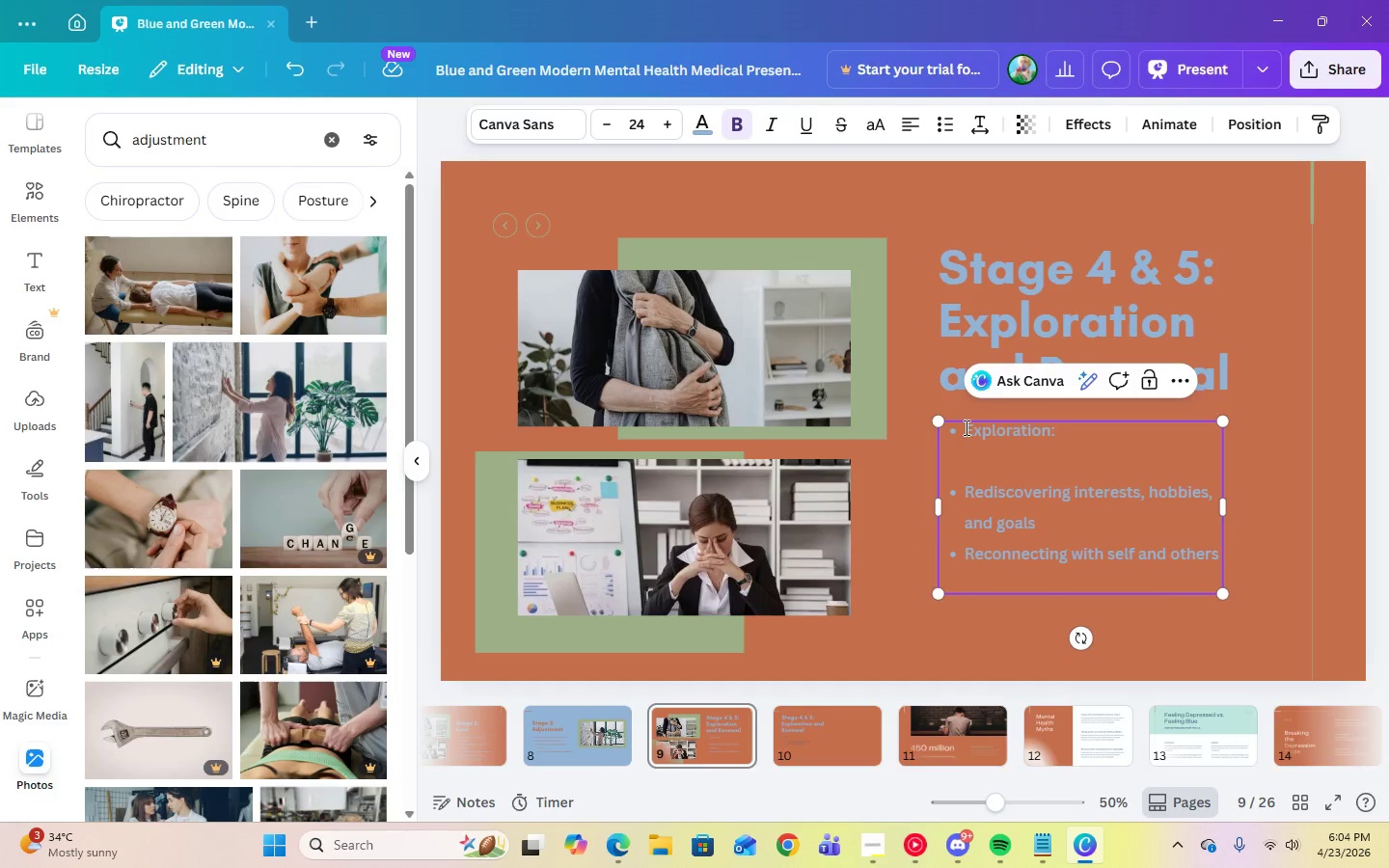 
left_click([964, 433])
 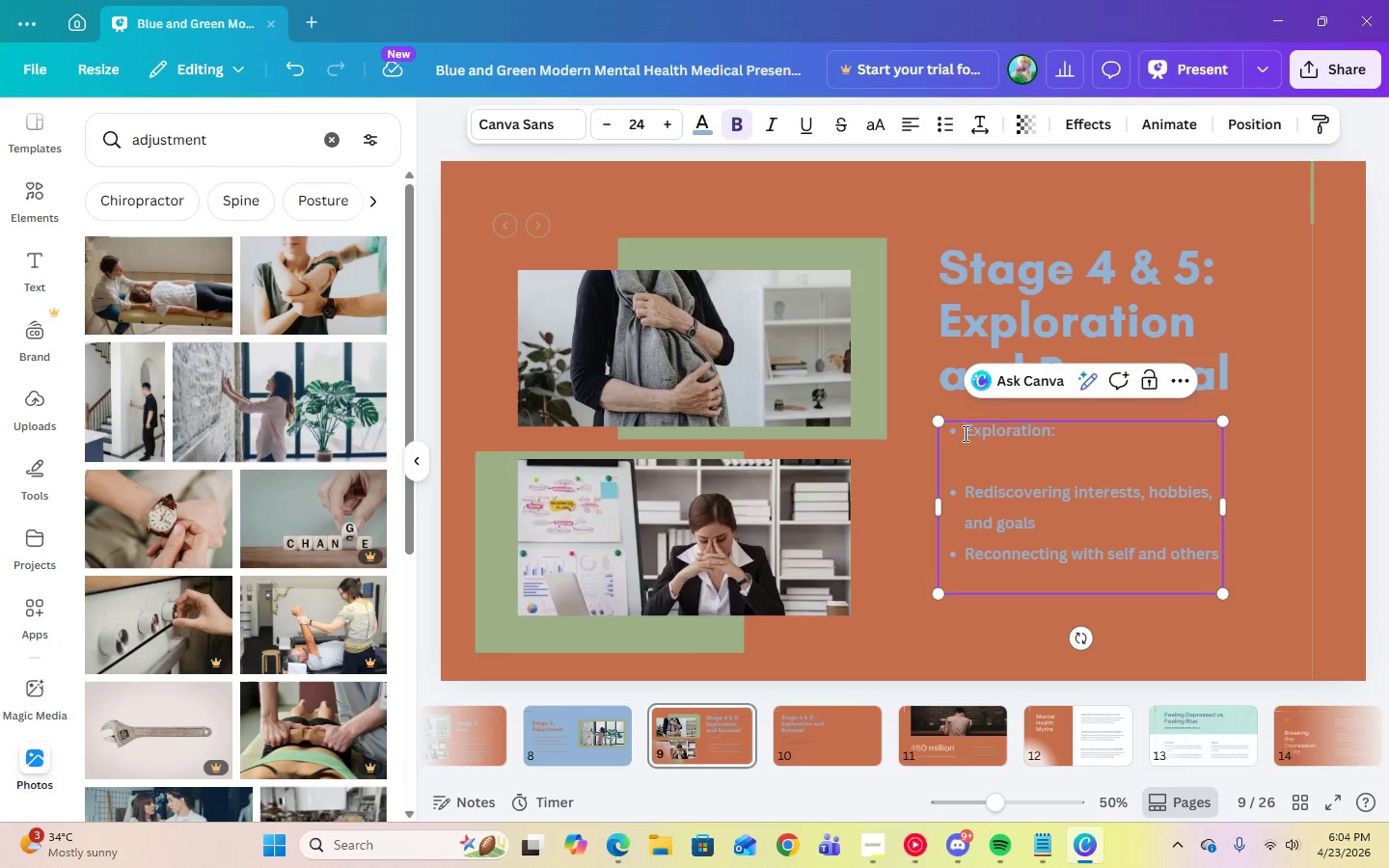 
key(Backspace)
 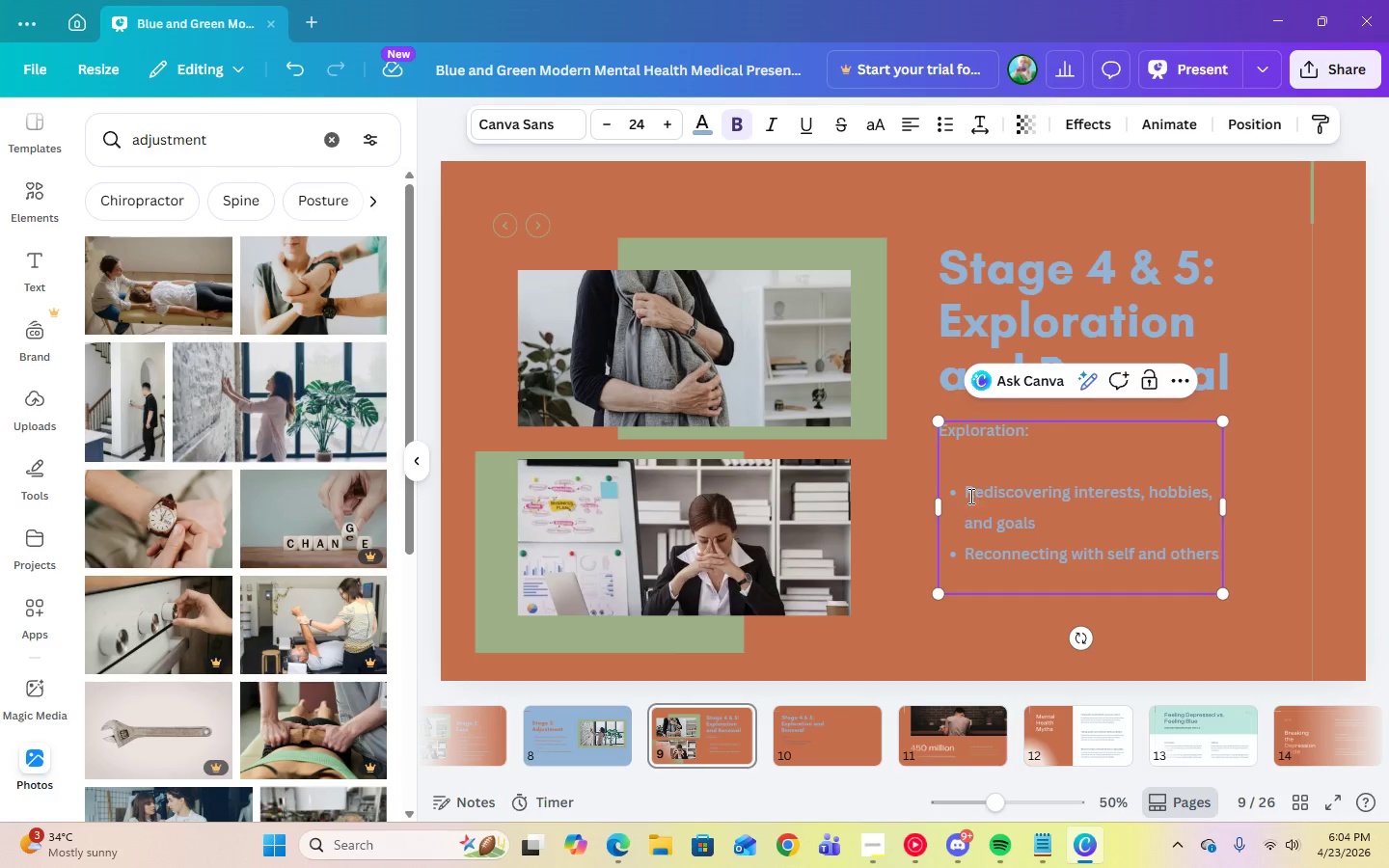 
left_click([972, 461])
 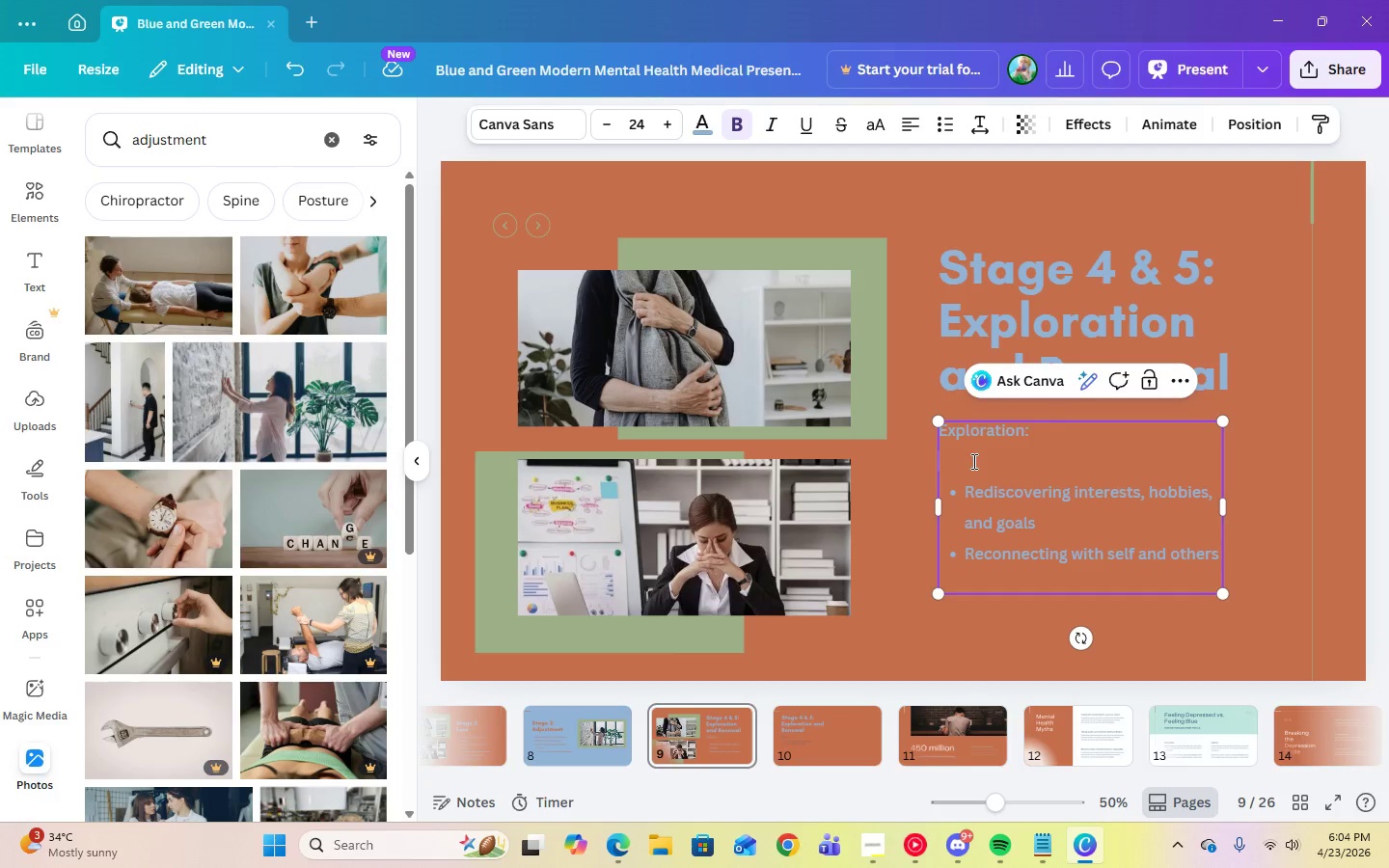 
key(Backspace)
 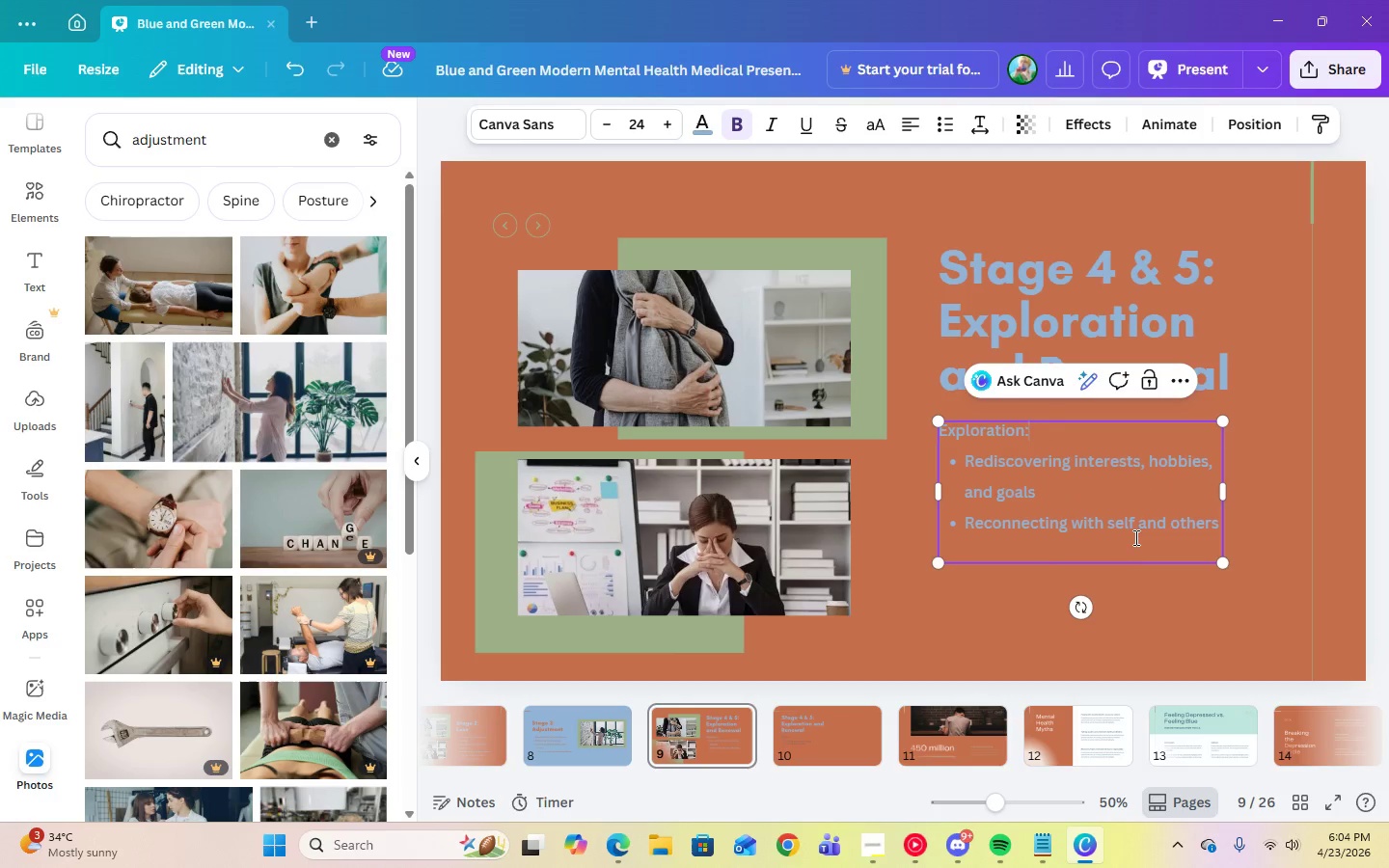 
left_click([1135, 553])
 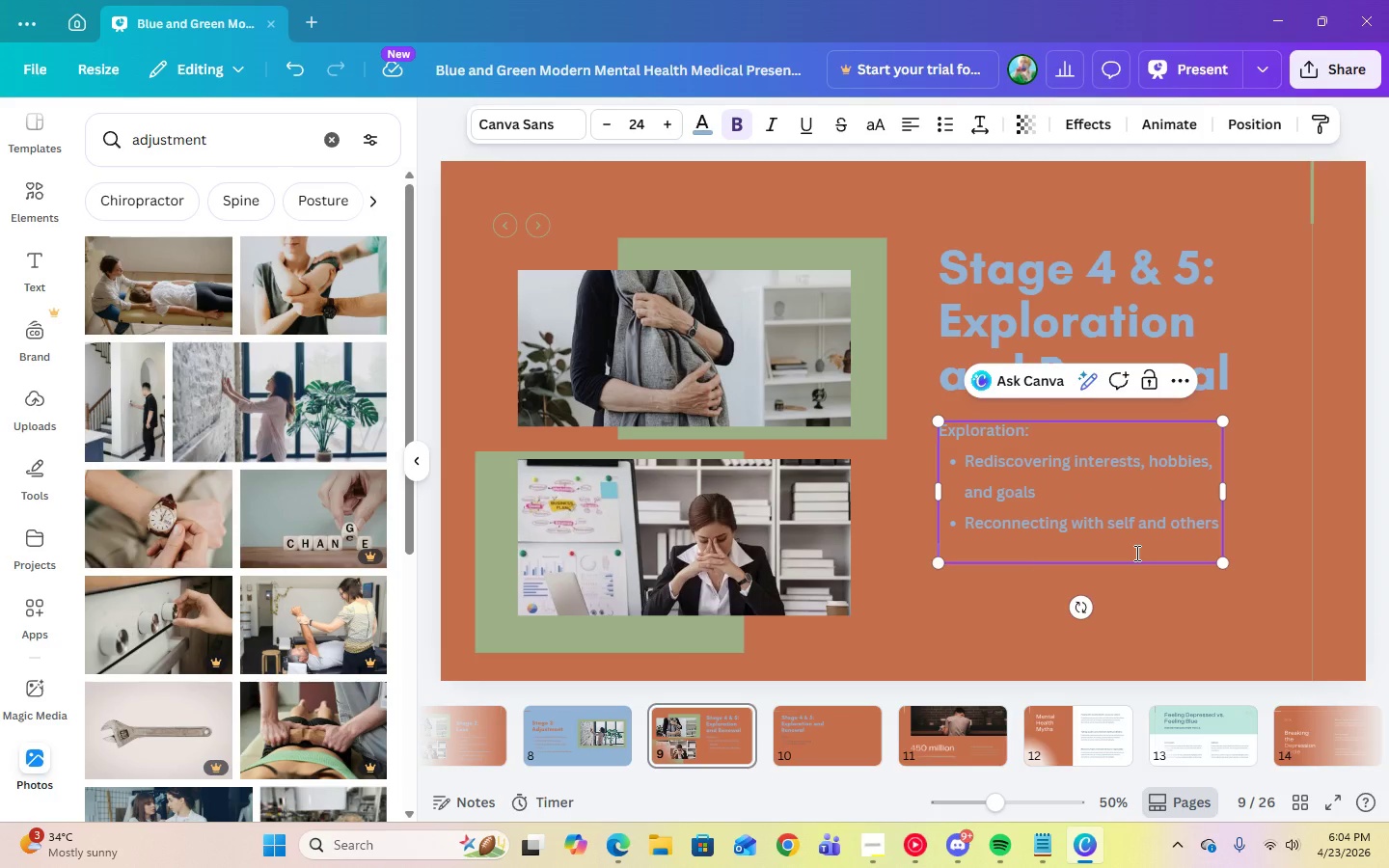 
key(Backspace)
 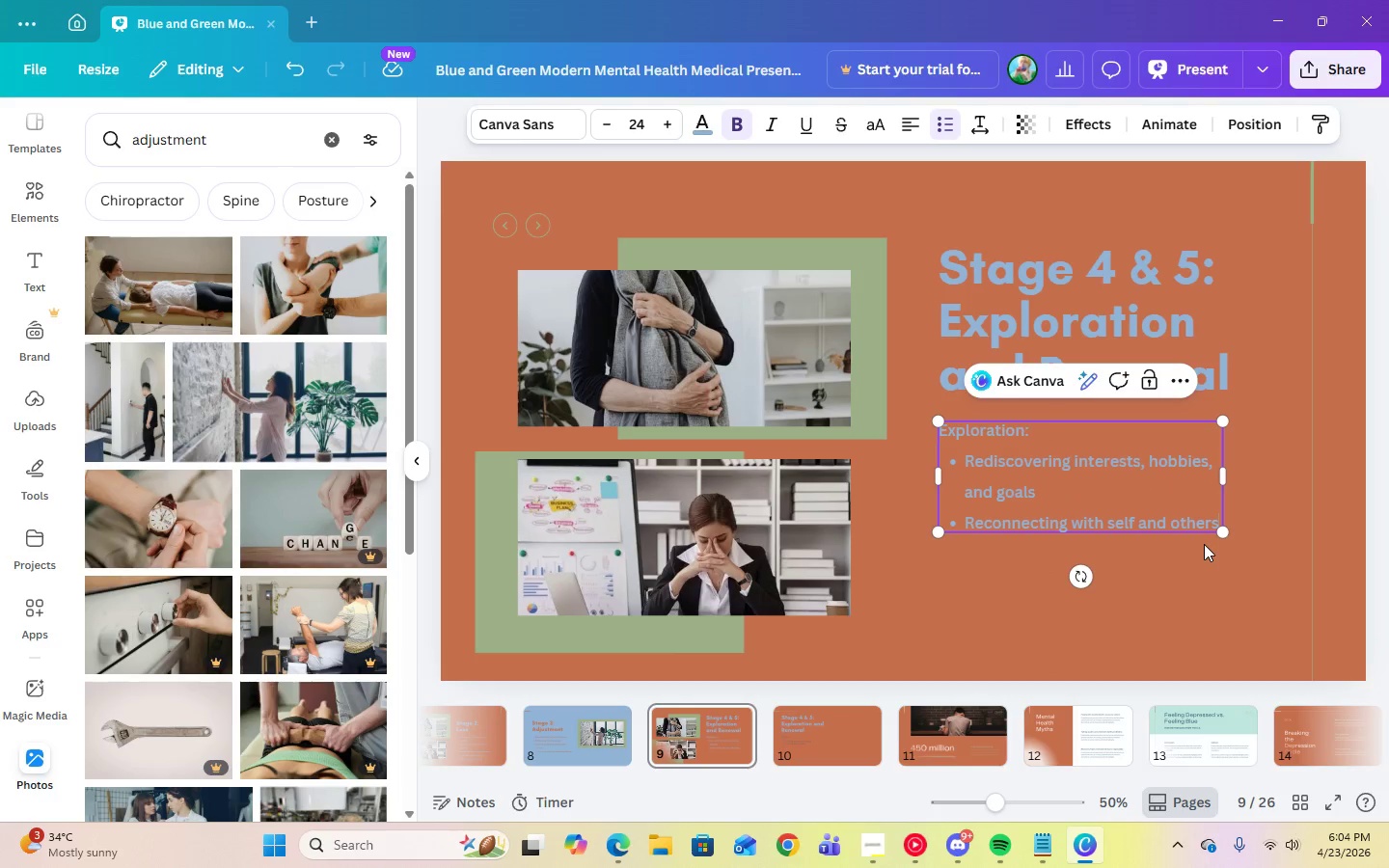 
left_click([1204, 544])
 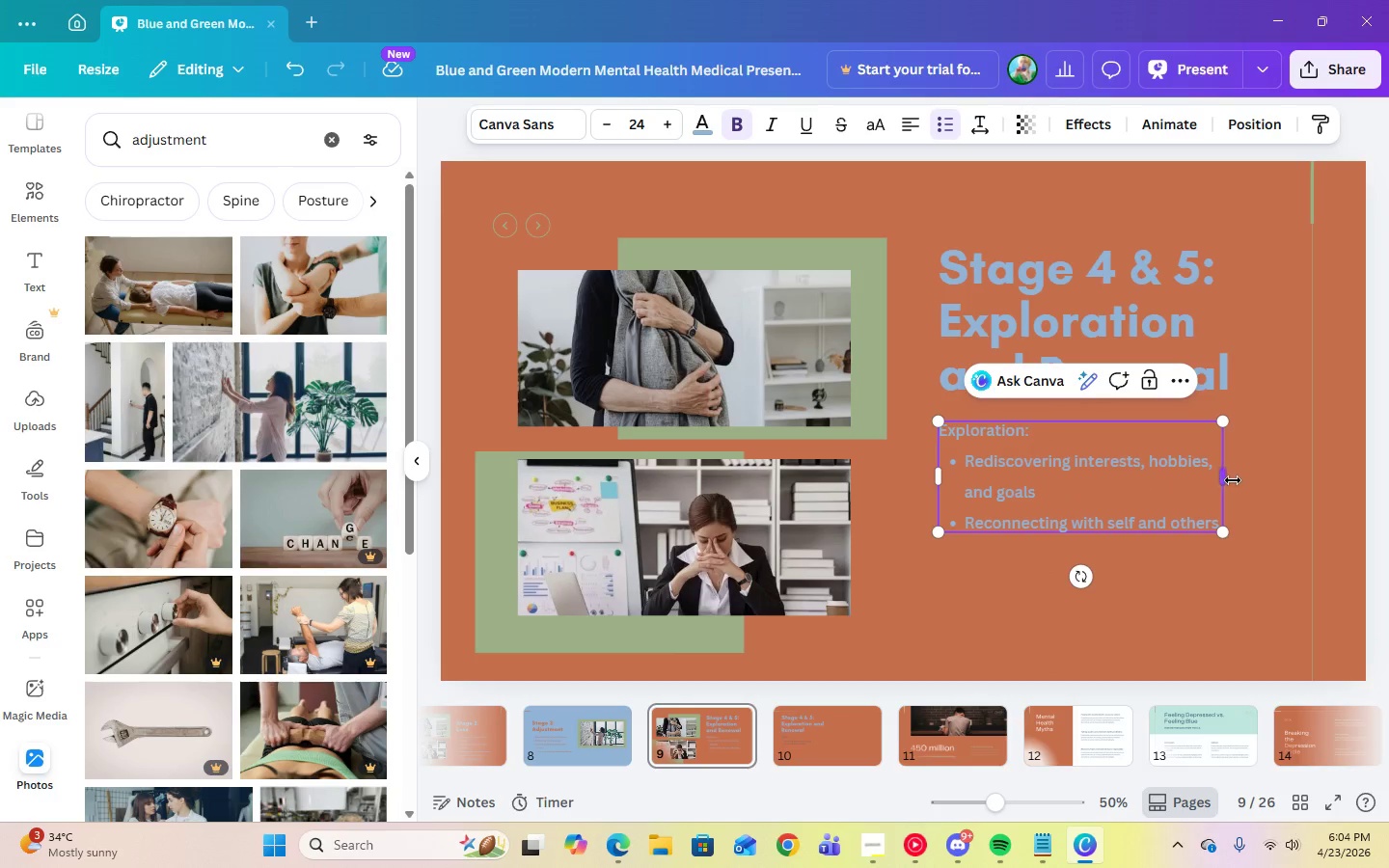 
left_click_drag(start_coordinate=[1231, 476], to_coordinate=[1272, 476])
 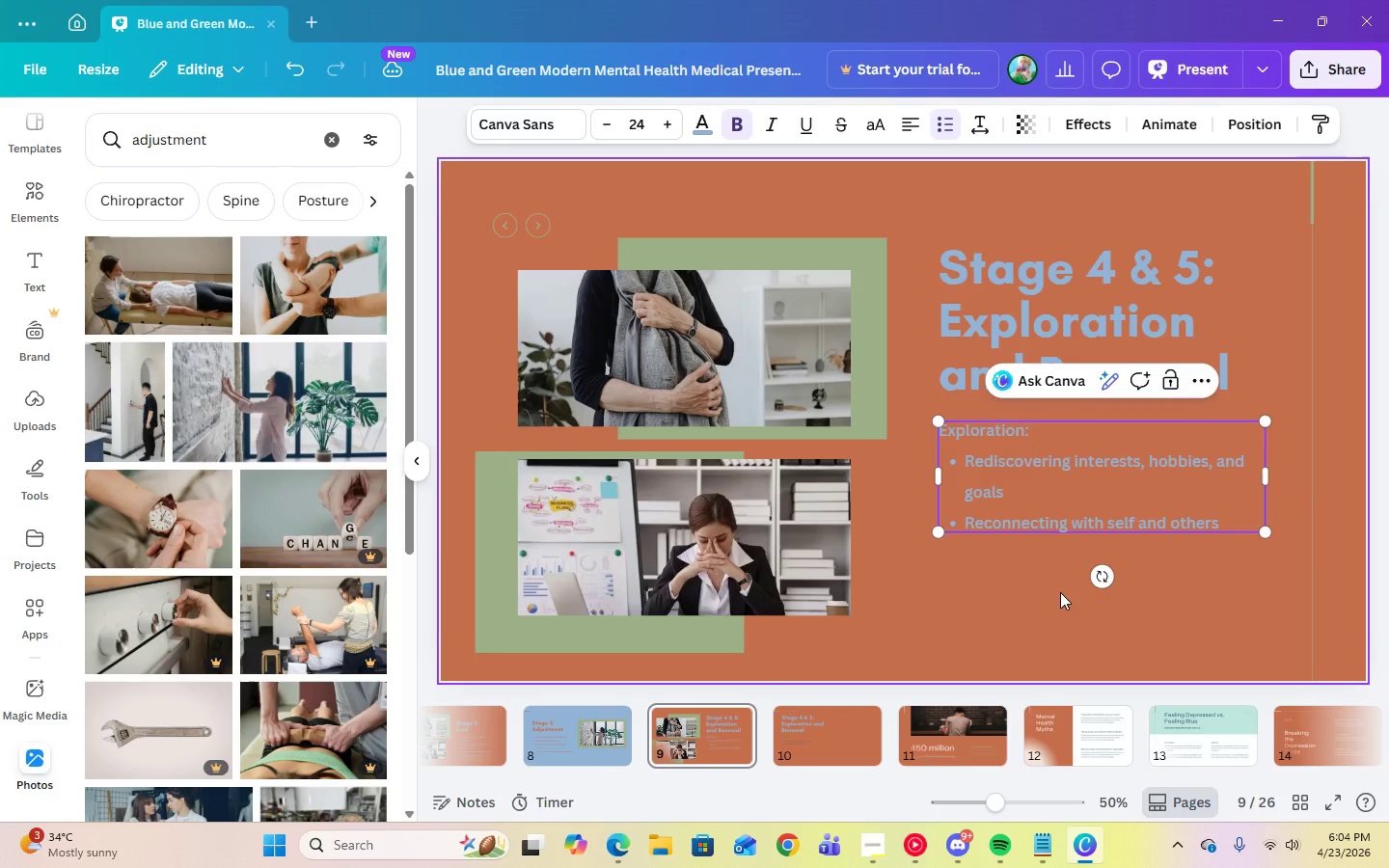 
left_click([1060, 592])
 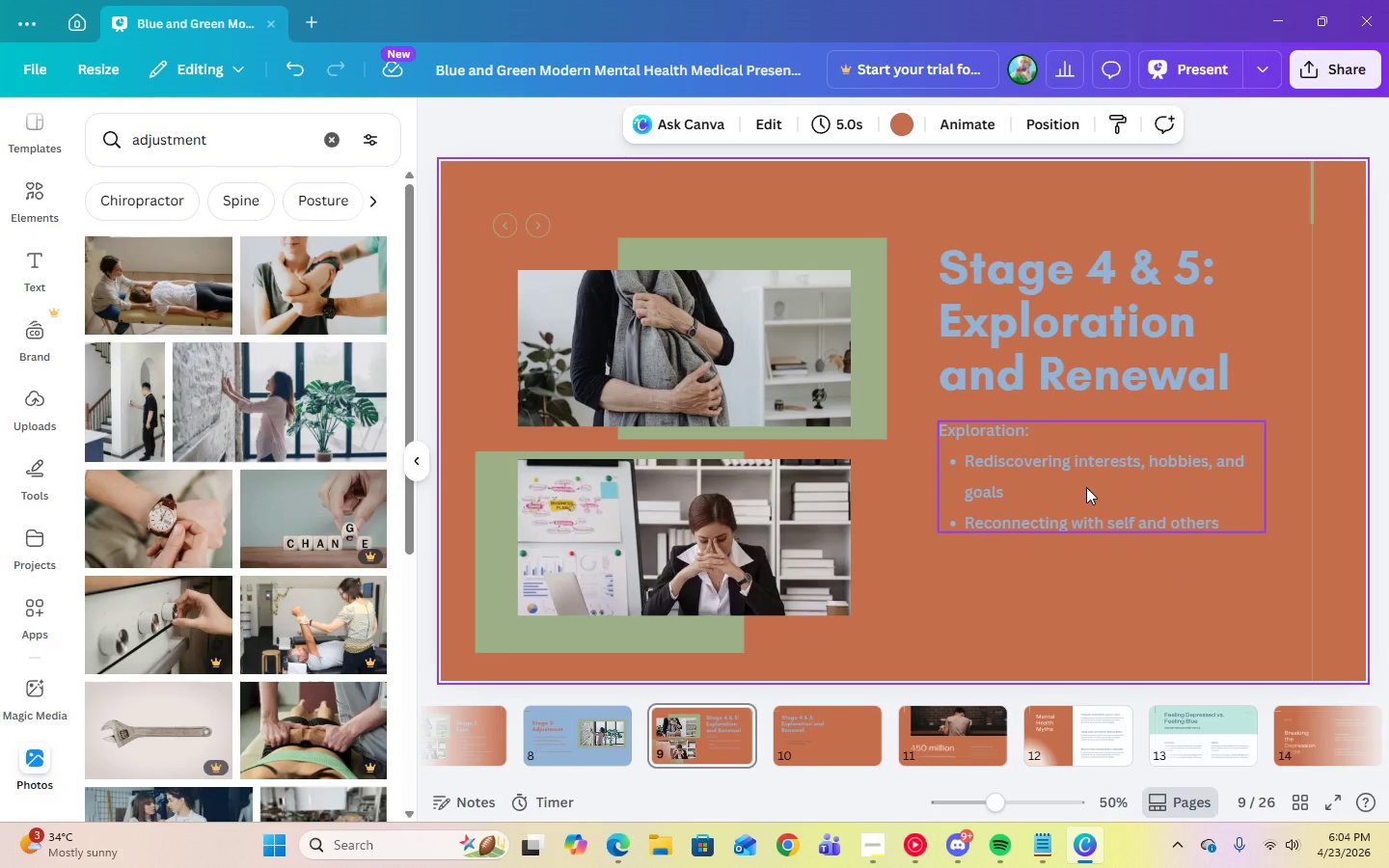 
wait(10.39)
 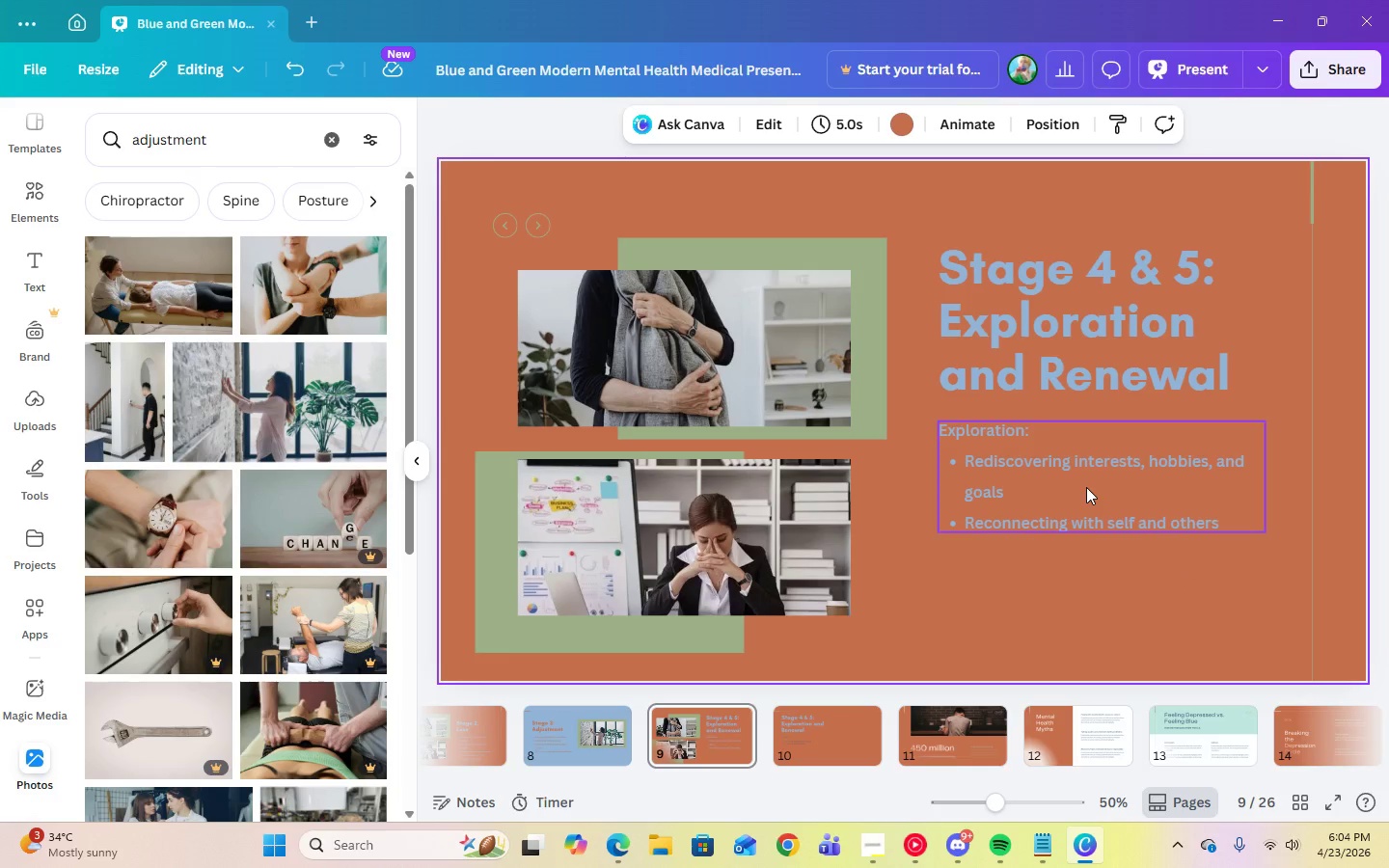 
left_click([1033, 866])
 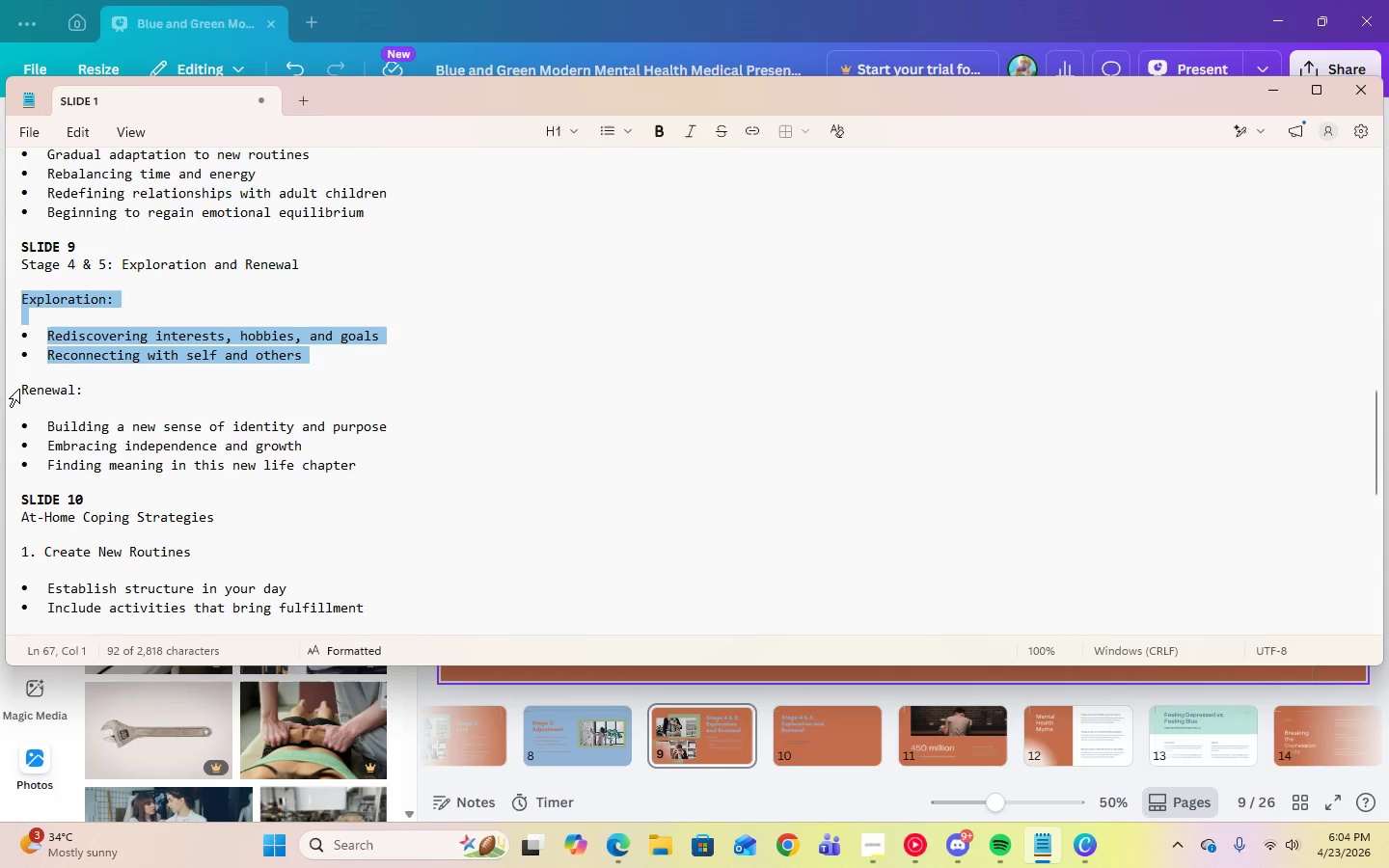 
left_click_drag(start_coordinate=[22, 389], to_coordinate=[369, 474])
 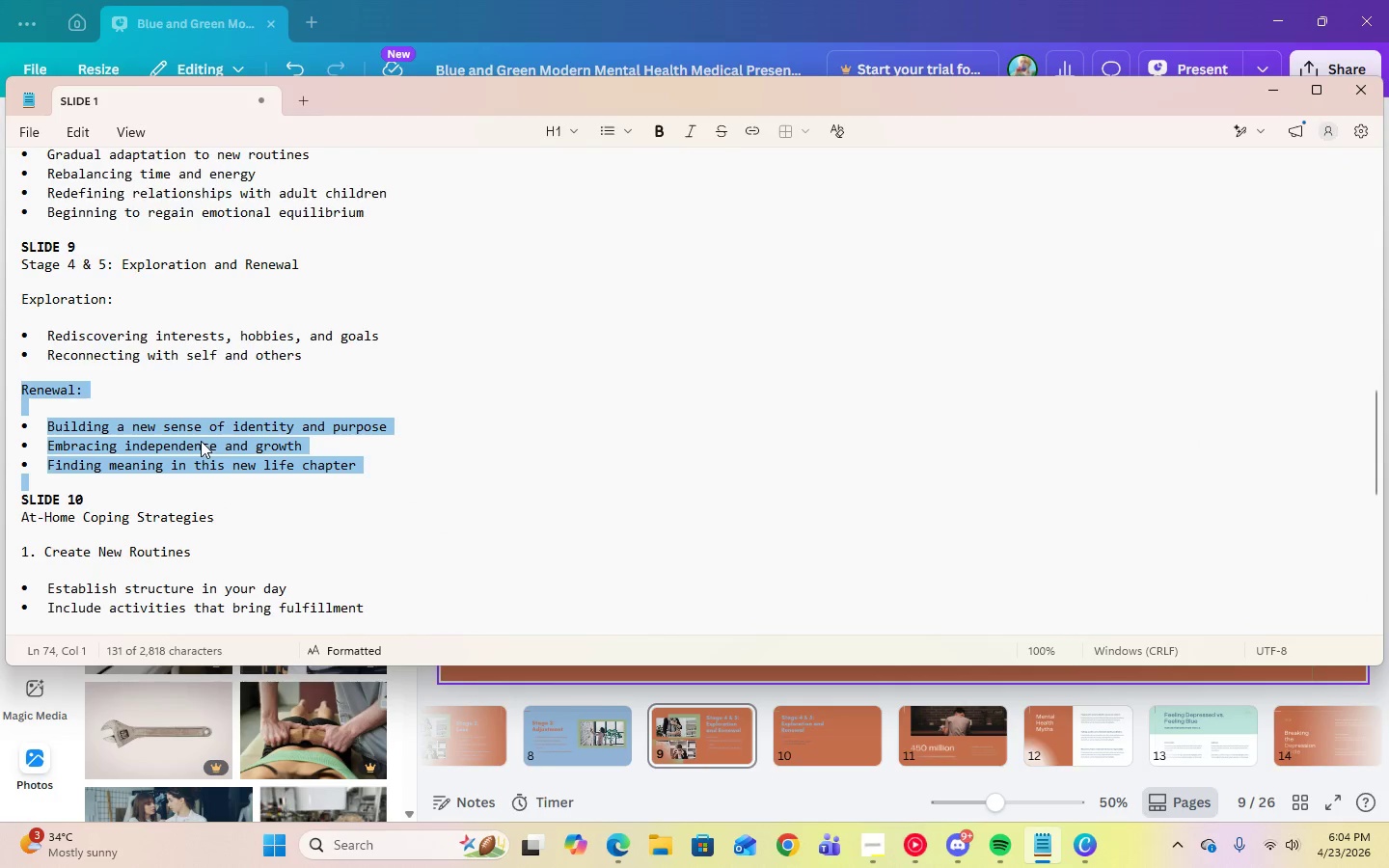 
right_click([201, 441])
 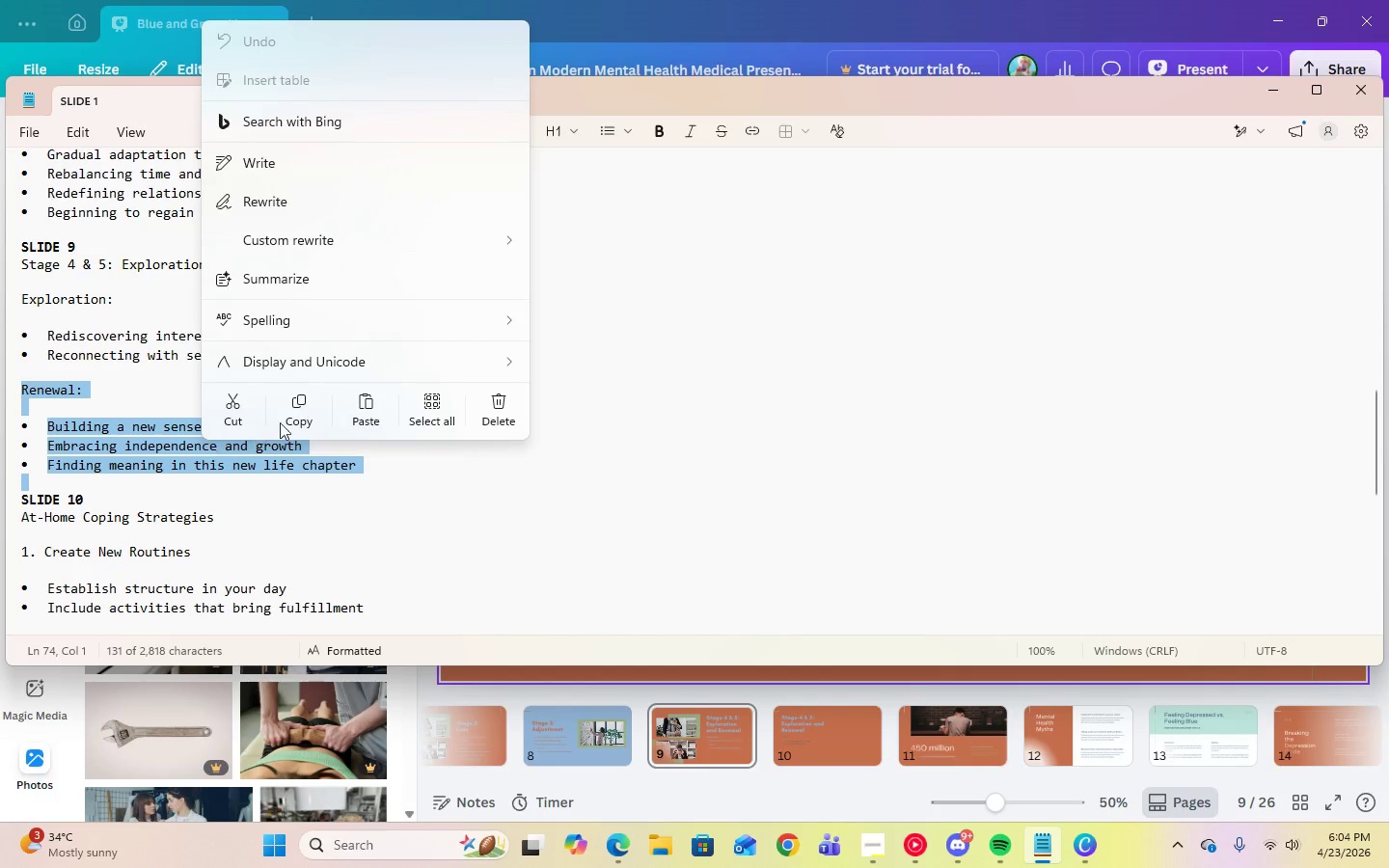 
left_click([297, 420])
 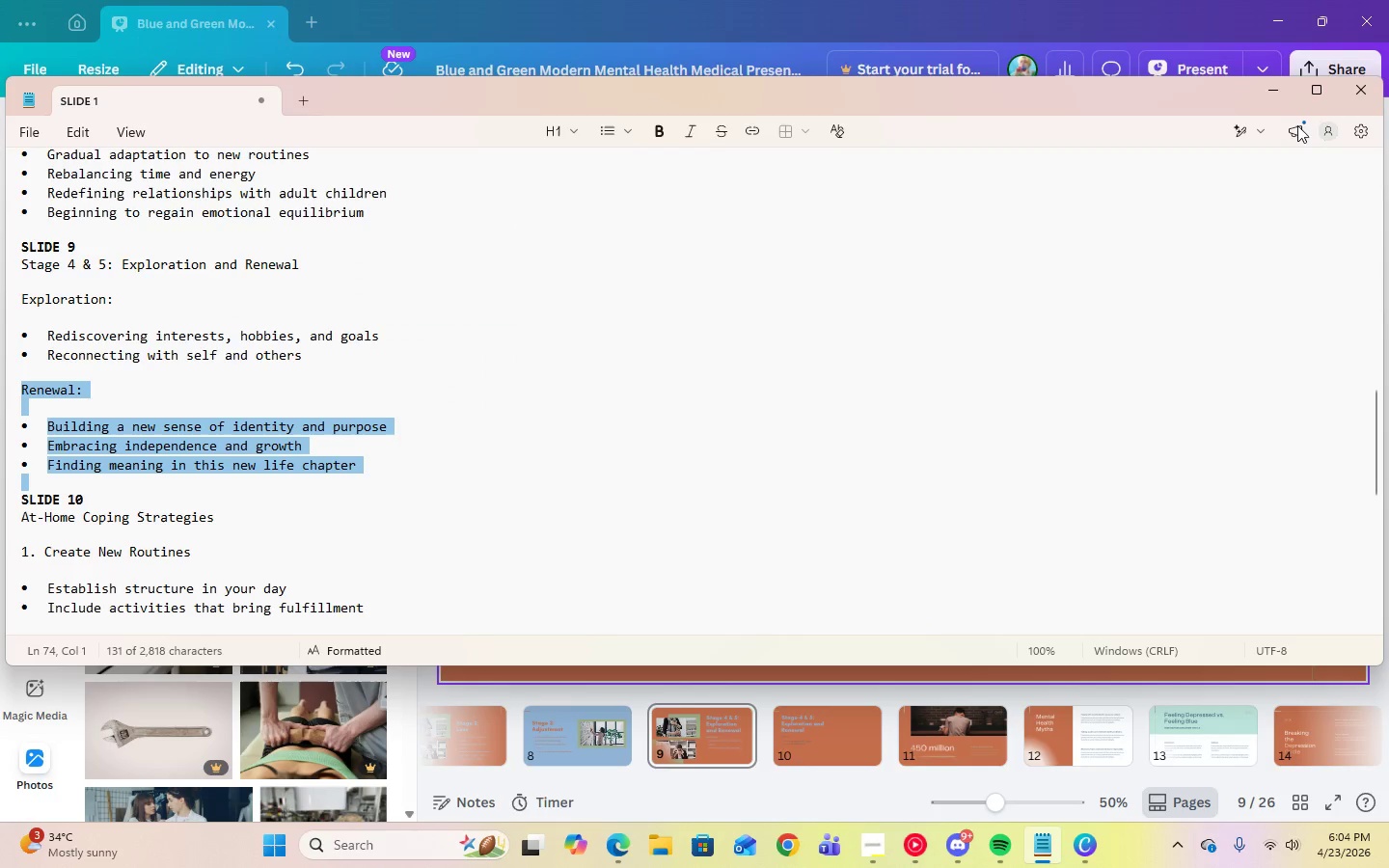 
left_click([1266, 97])
 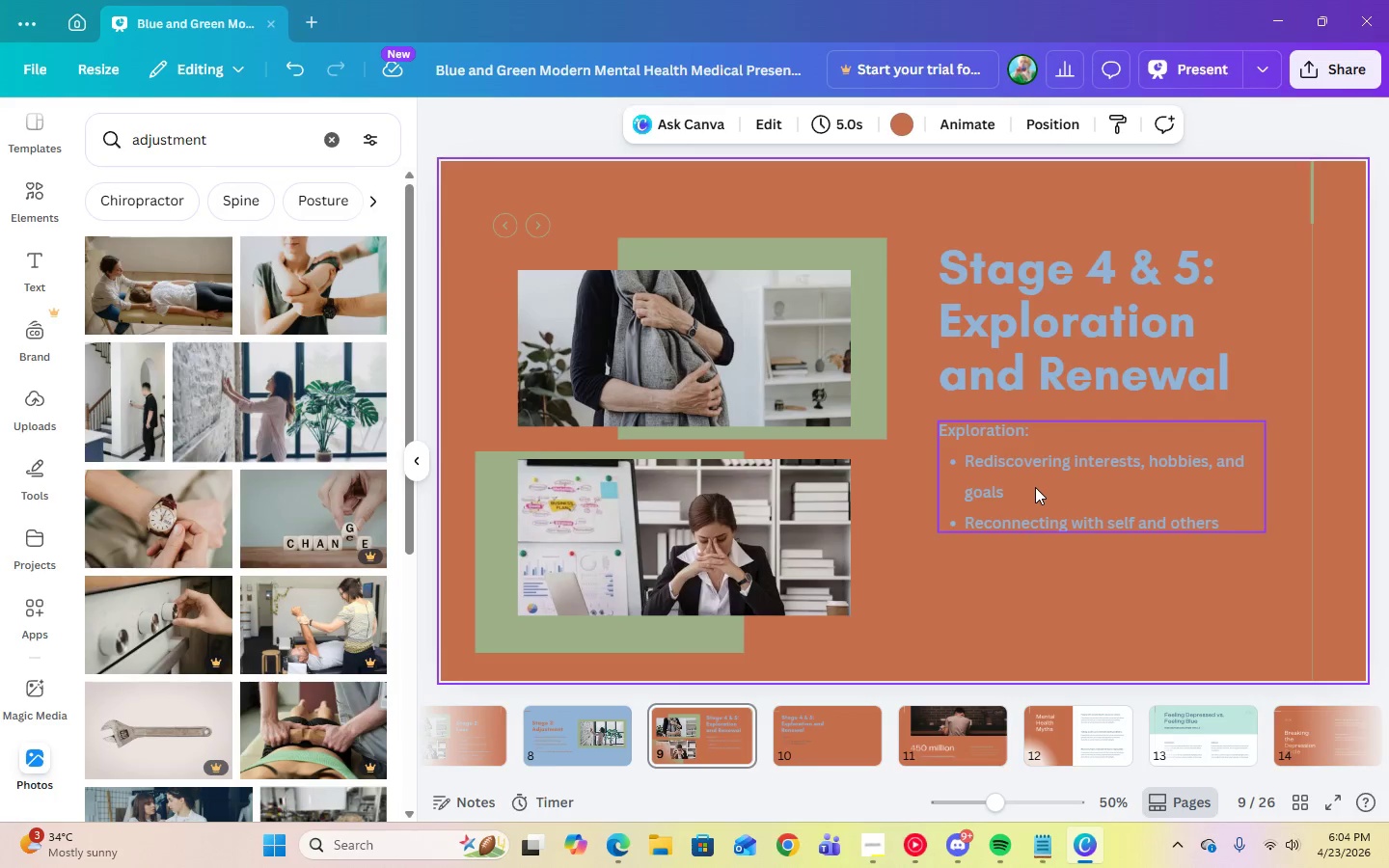 
left_click([1035, 487])
 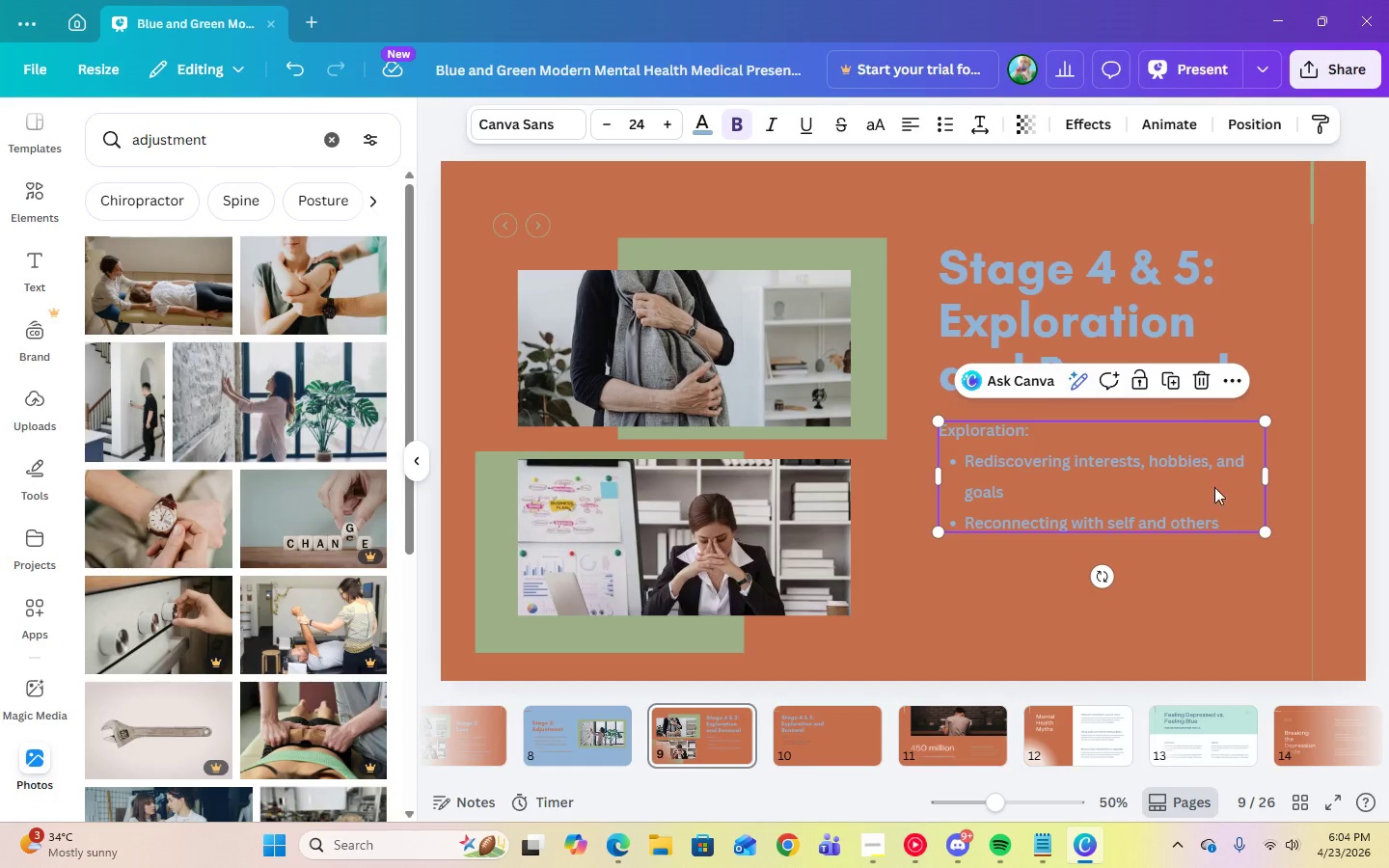 
left_click([1175, 386])
 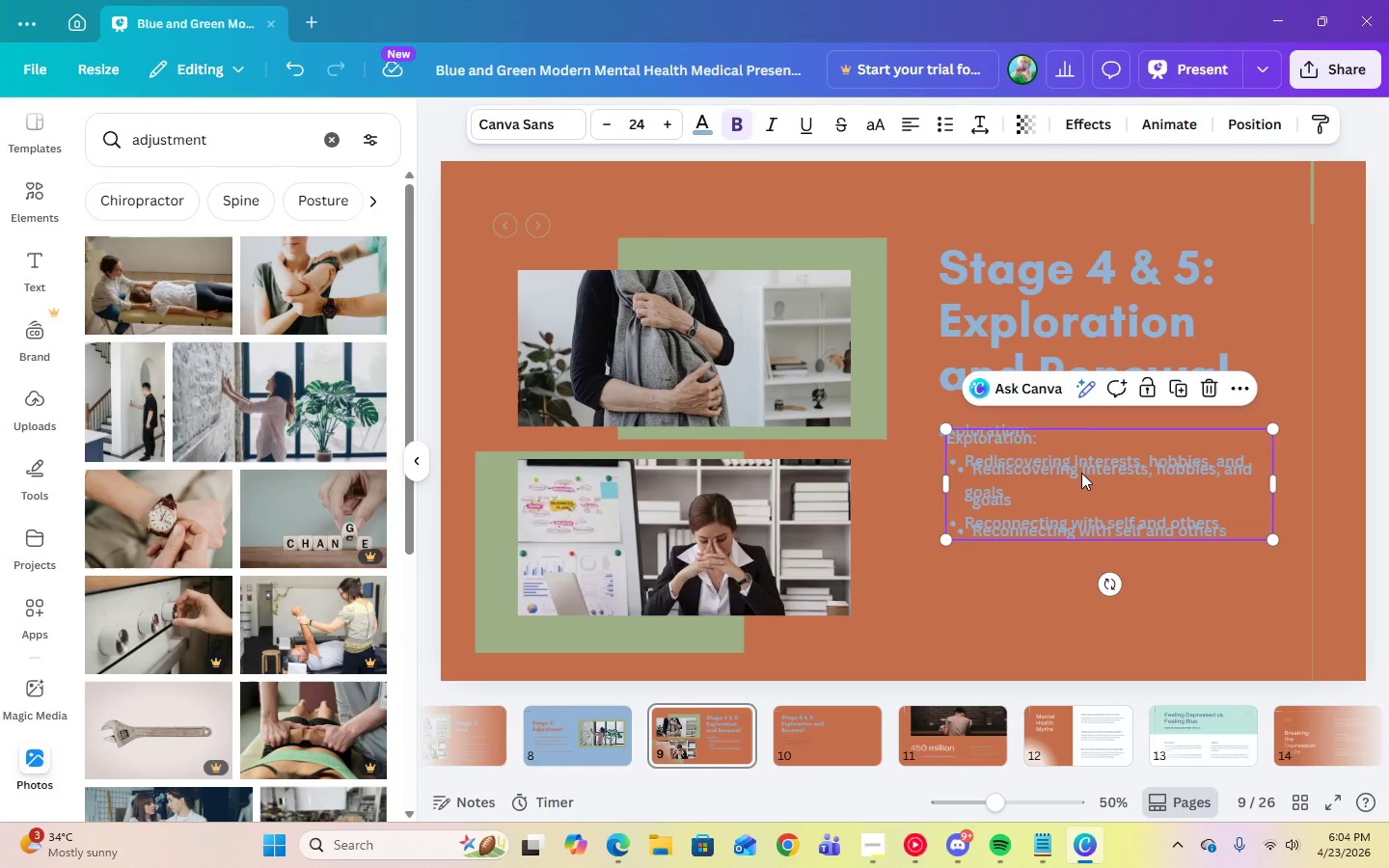 
left_click_drag(start_coordinate=[1081, 473], to_coordinate=[1076, 586])
 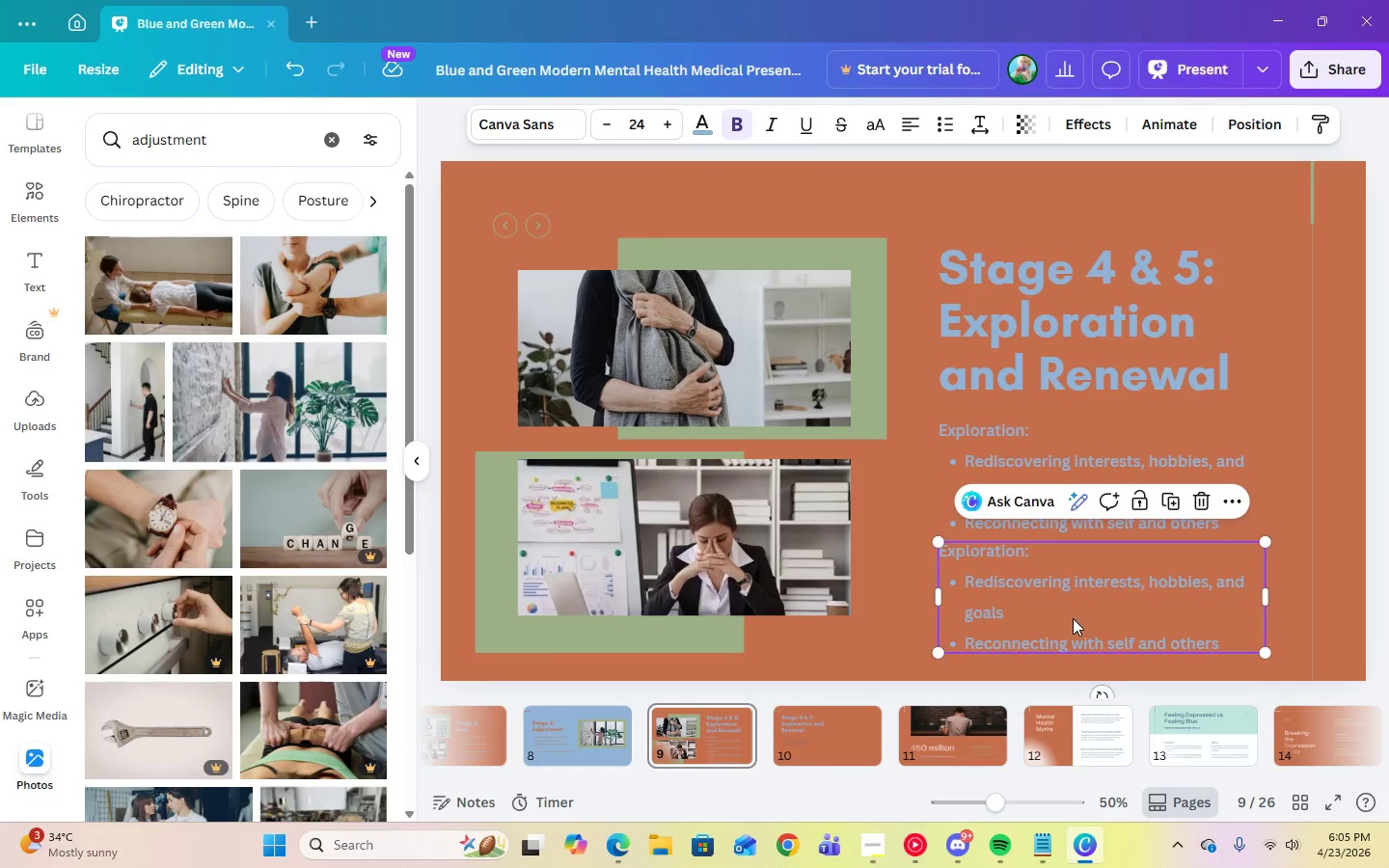 
left_click([1073, 618])
 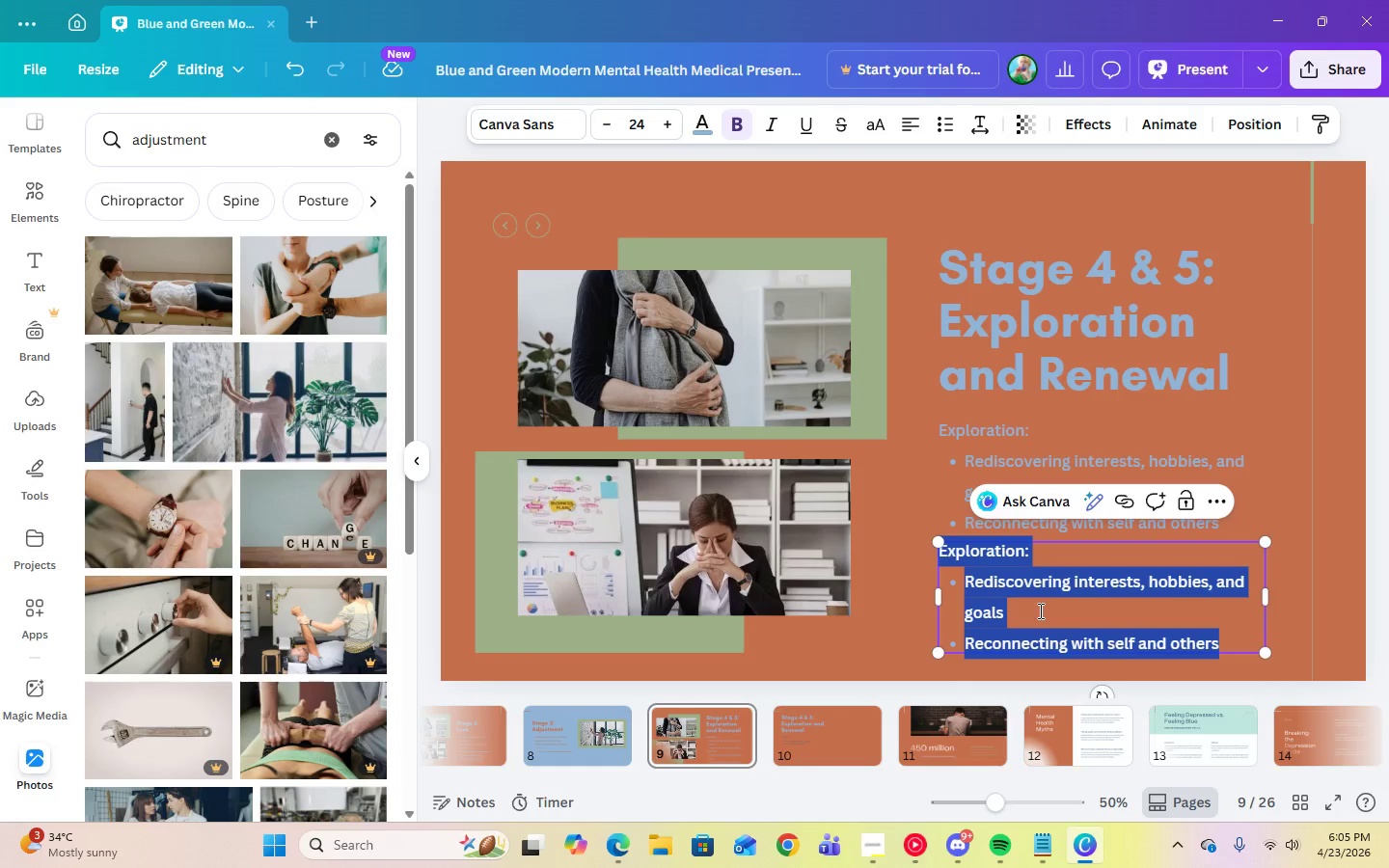 
right_click([1005, 596])
 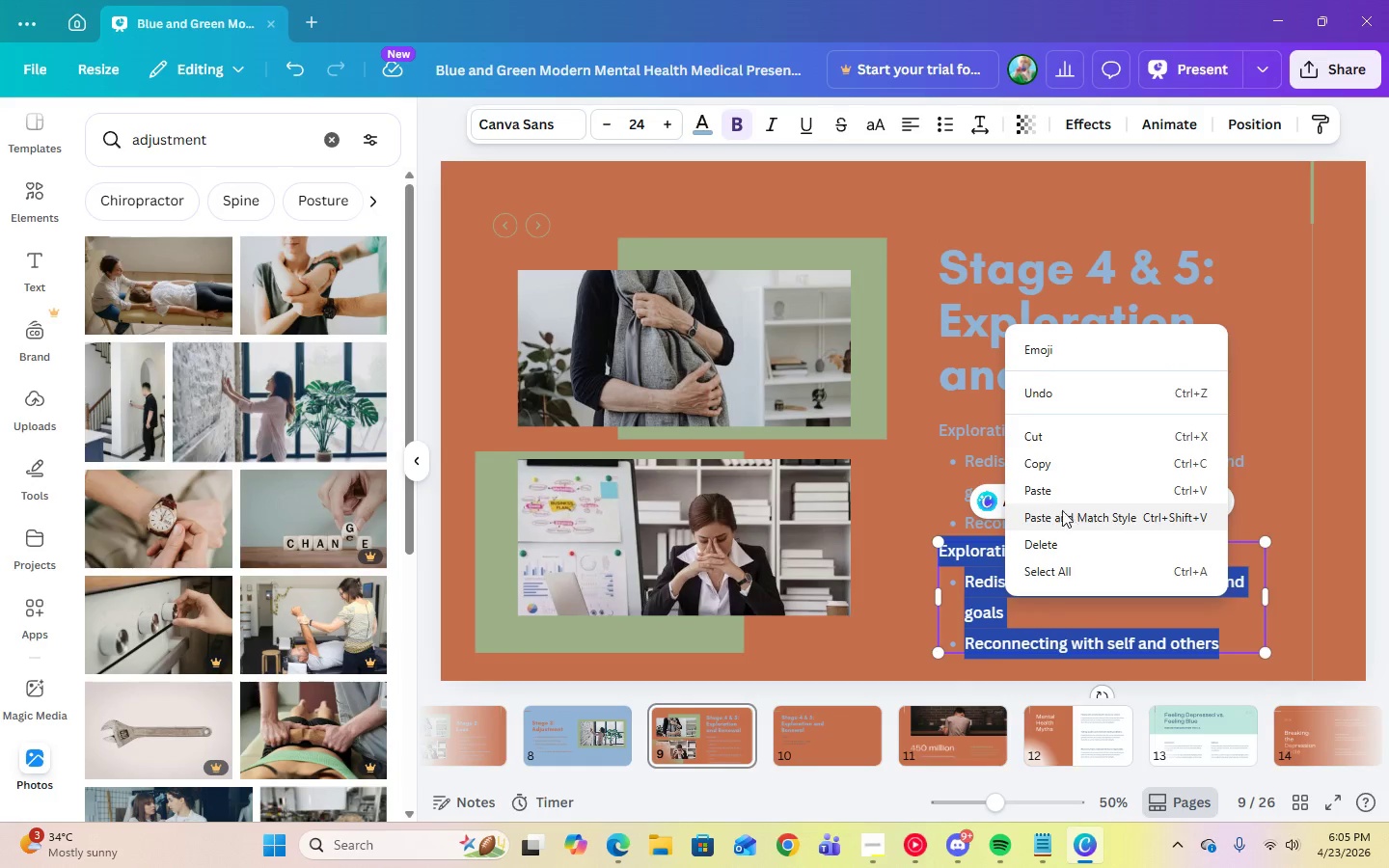 
left_click([1048, 489])
 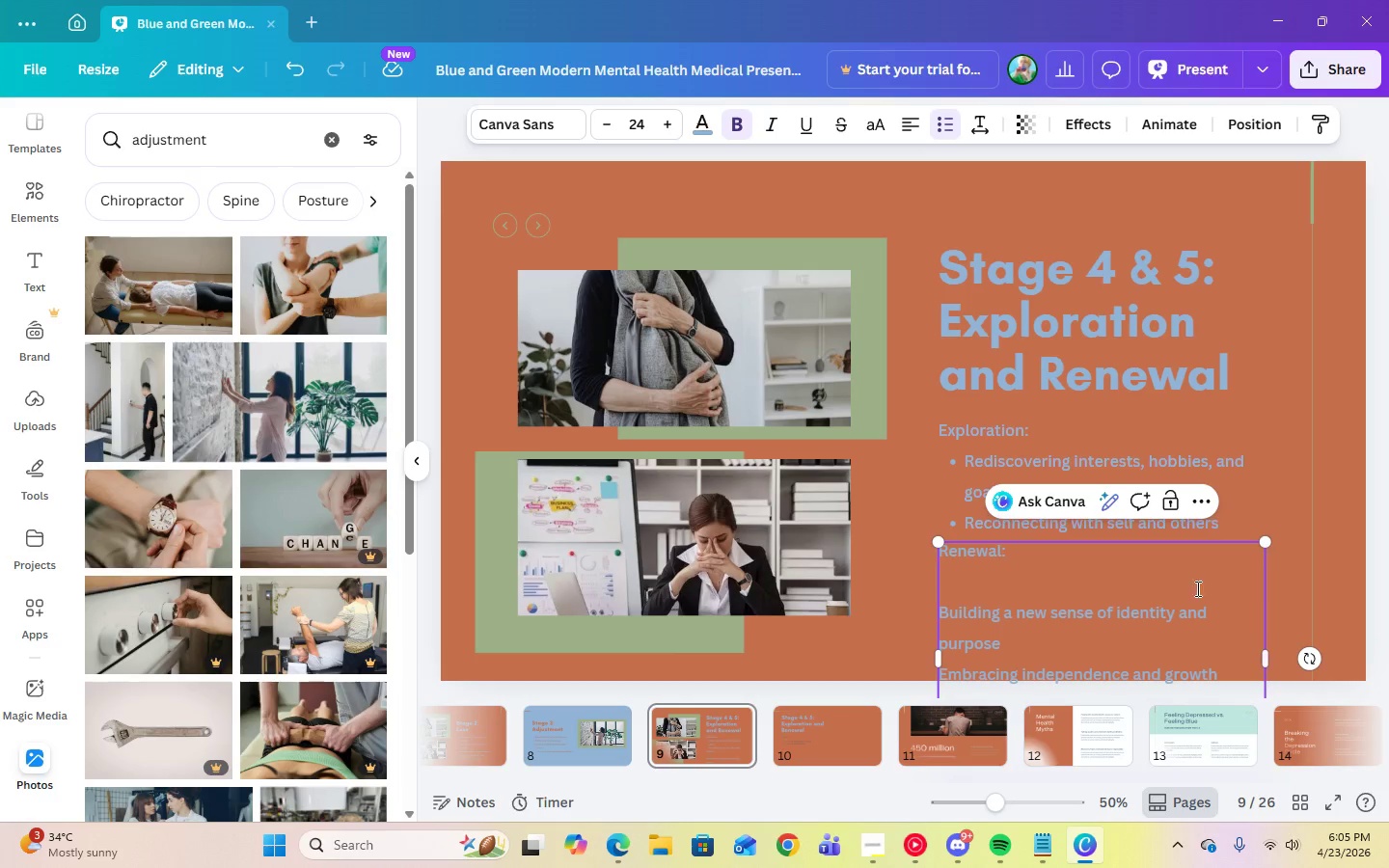 
left_click([1087, 578])
 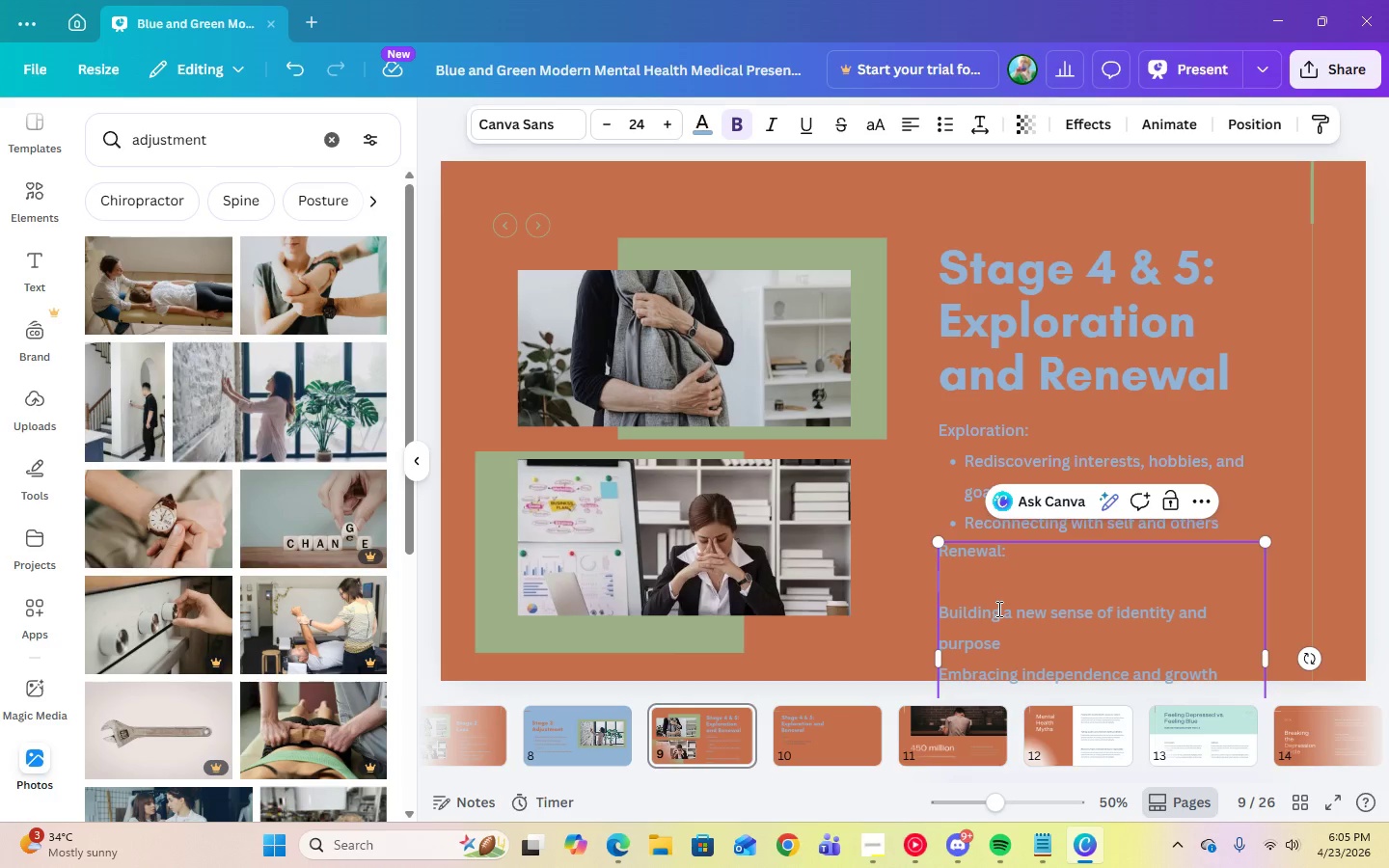 
key(Backspace)
 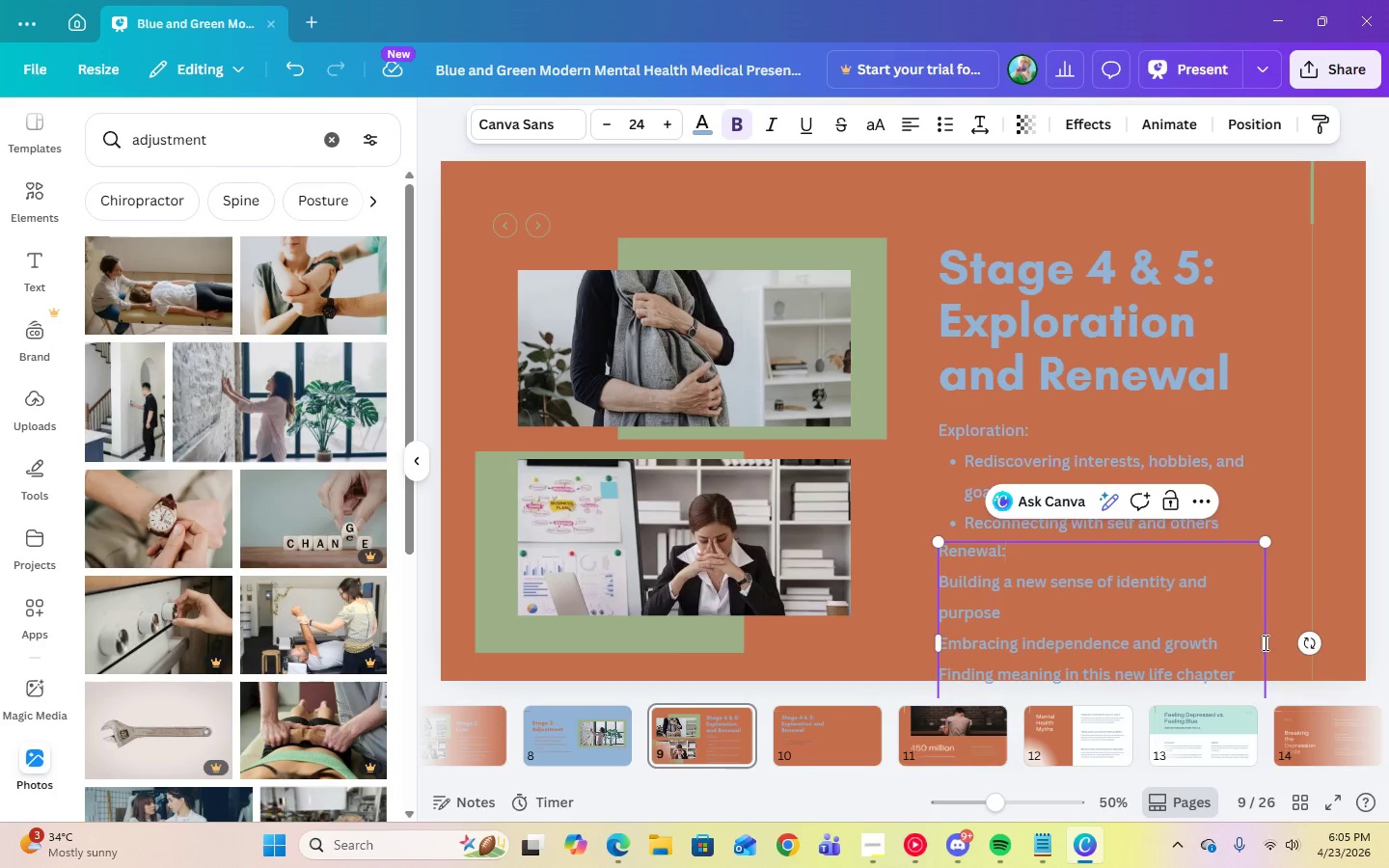 
left_click([1289, 501])
 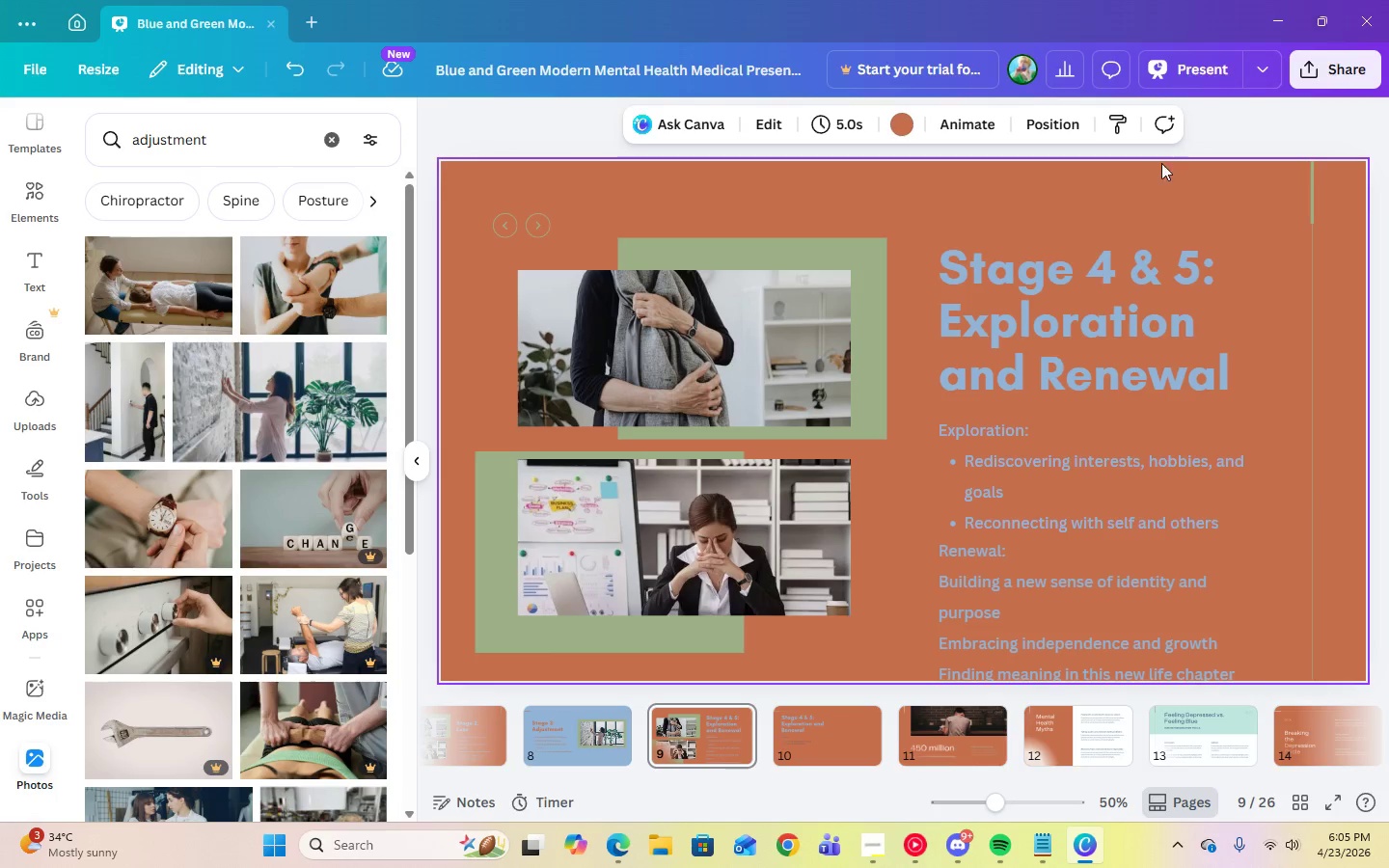 
left_click_drag(start_coordinate=[1107, 262], to_coordinate=[1107, 255])
 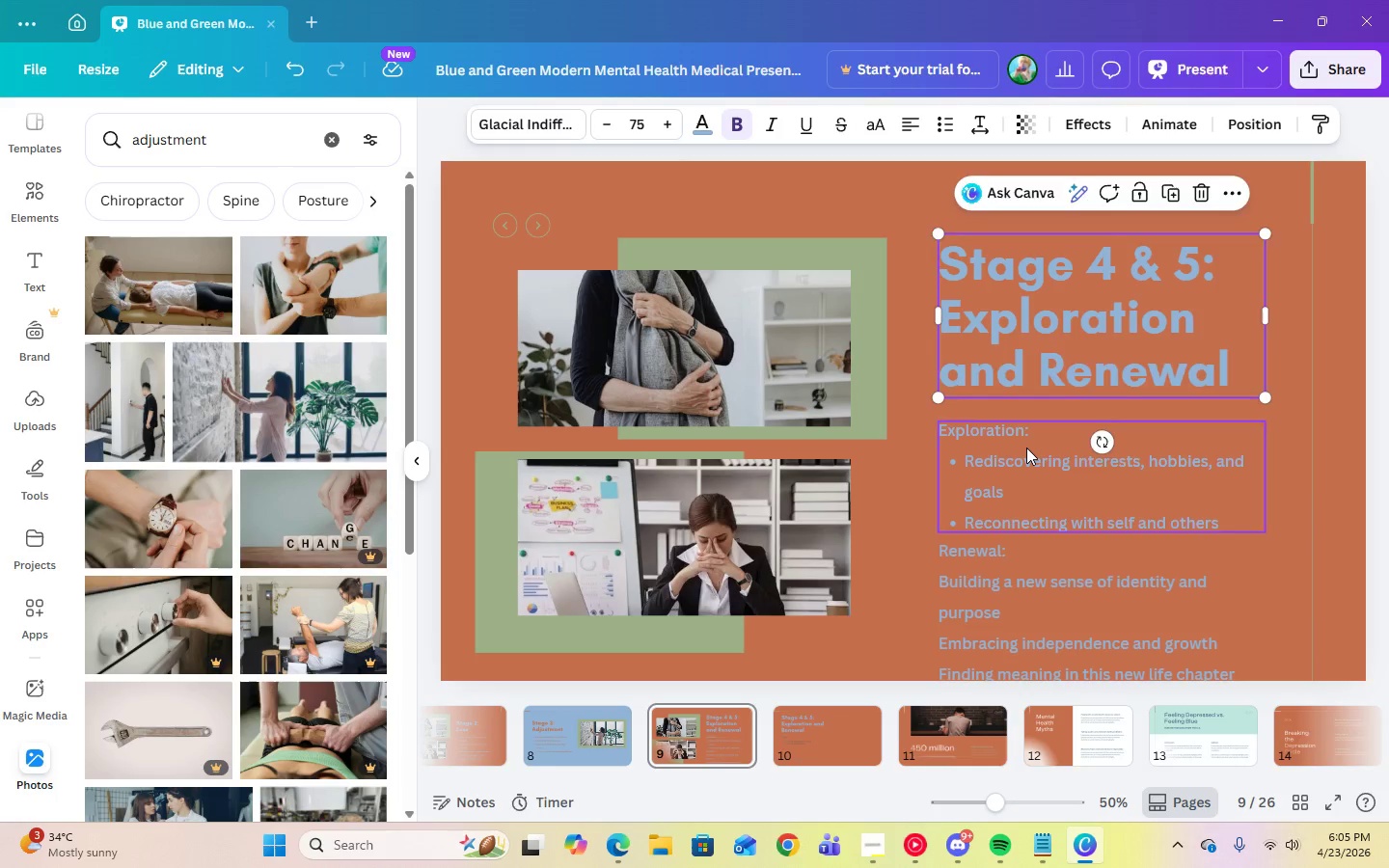 
left_click_drag(start_coordinate=[1026, 448], to_coordinate=[1025, 439])
 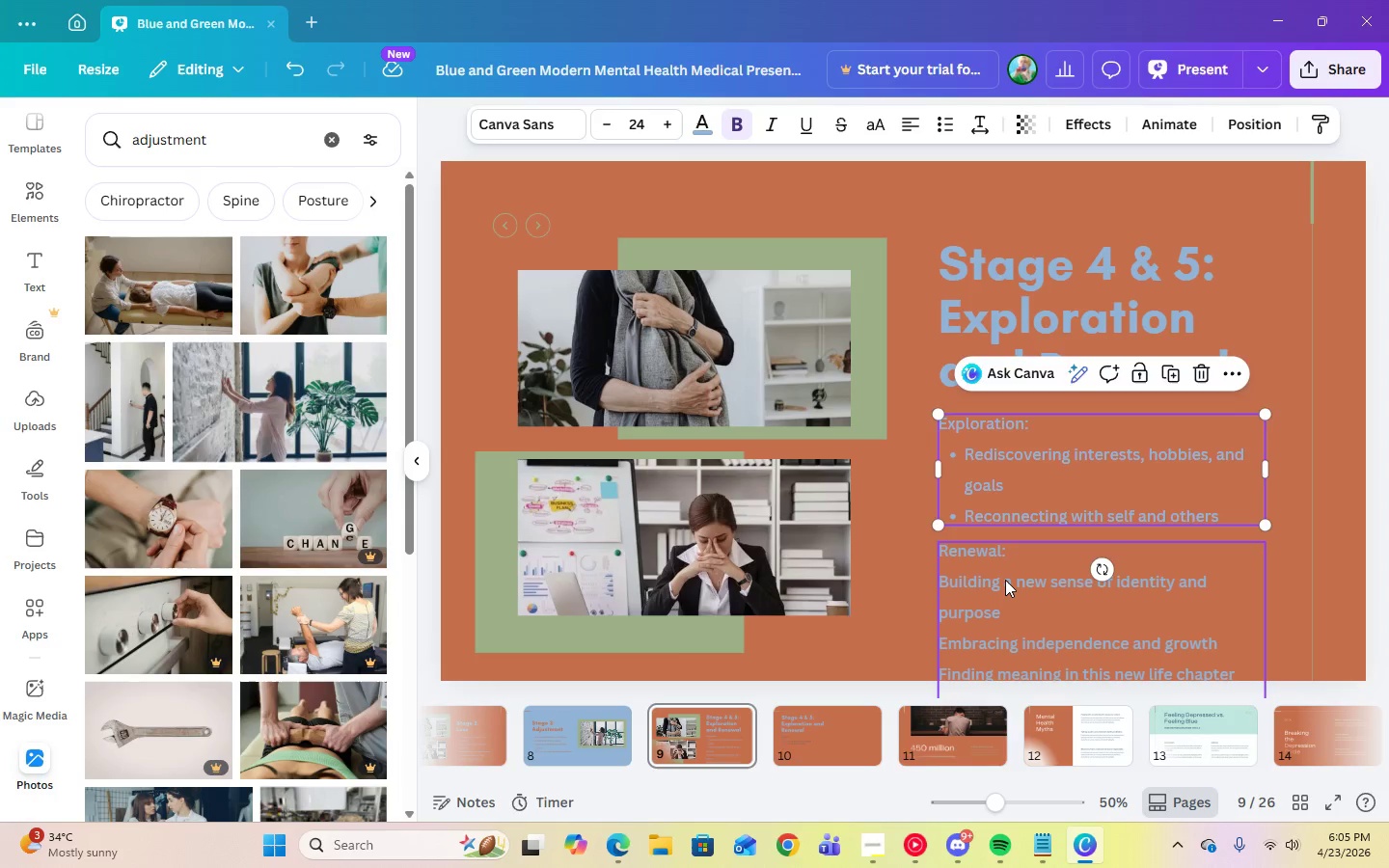 
left_click([1005, 578])
 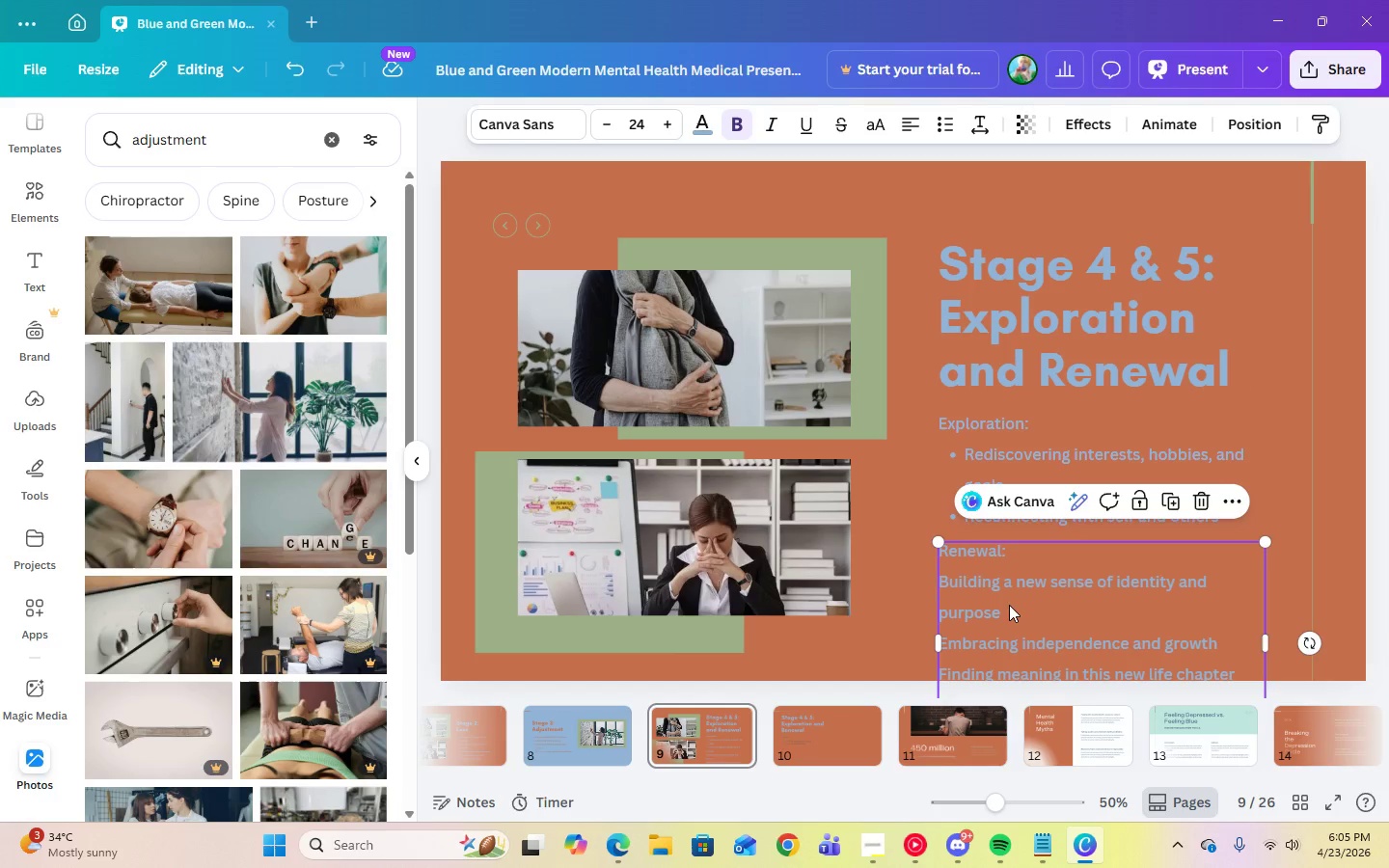 
left_click([1009, 605])
 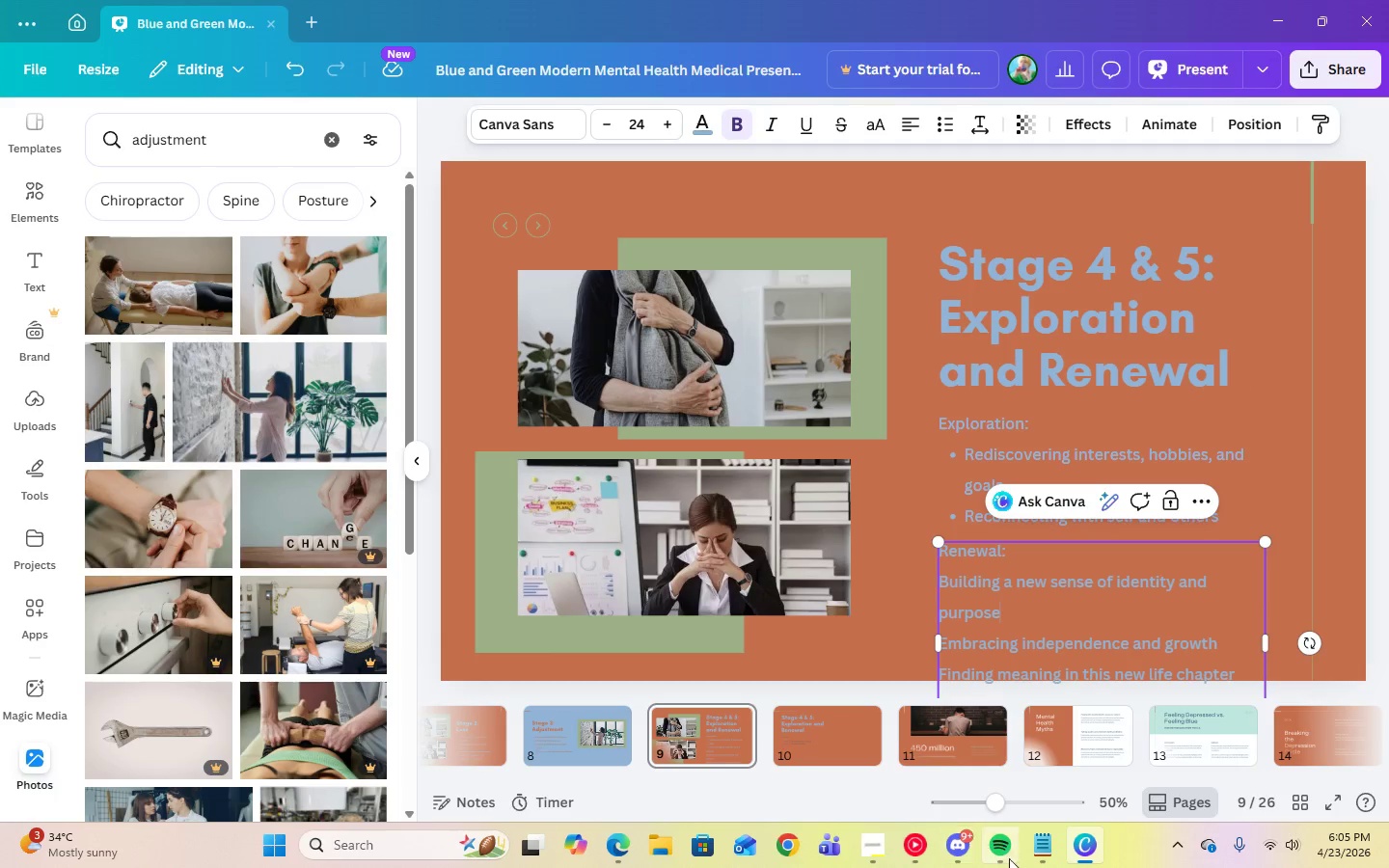 
left_click([1044, 858])
 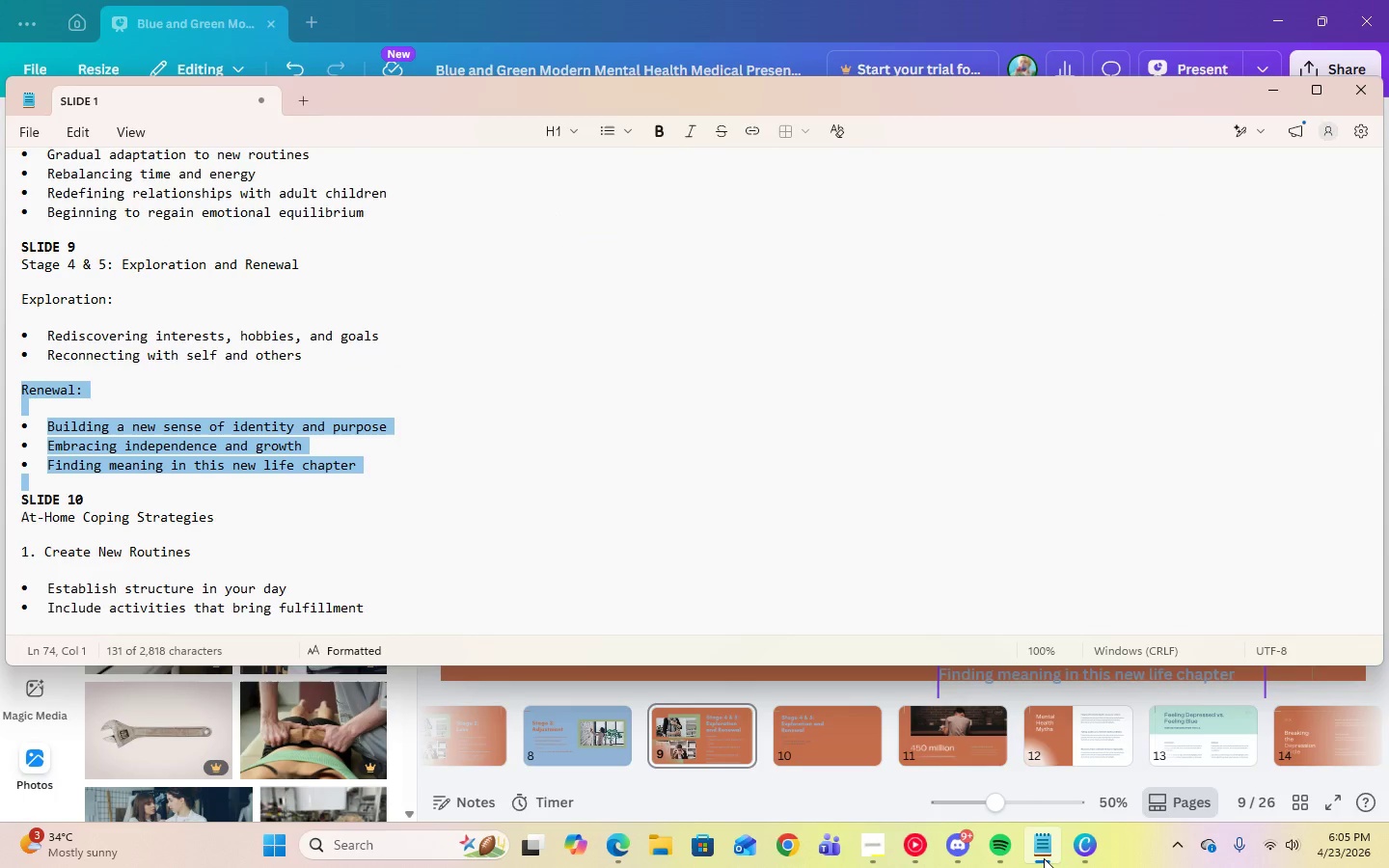 
left_click([1044, 858])
 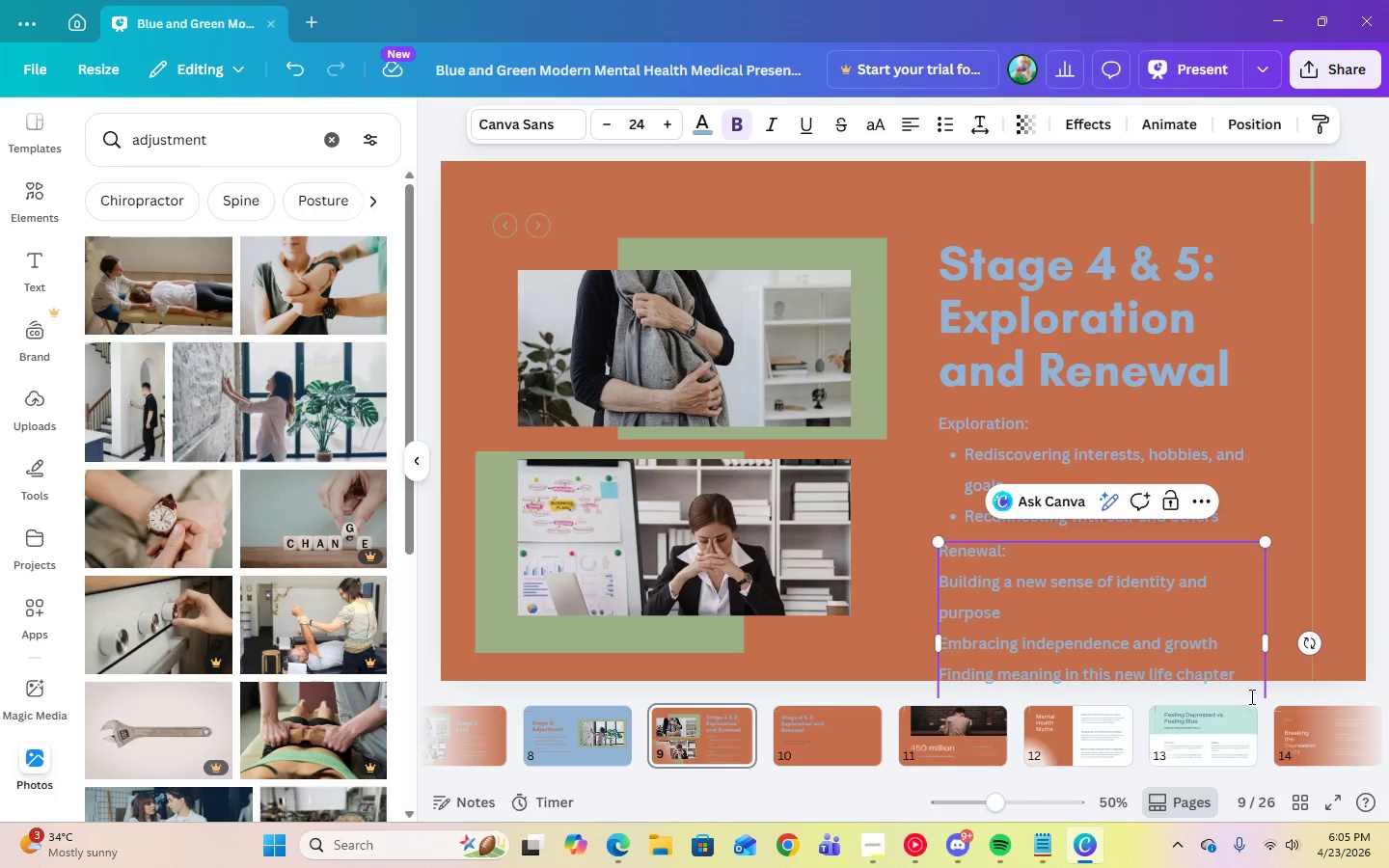 
left_click_drag(start_coordinate=[1244, 694], to_coordinate=[941, 681])
 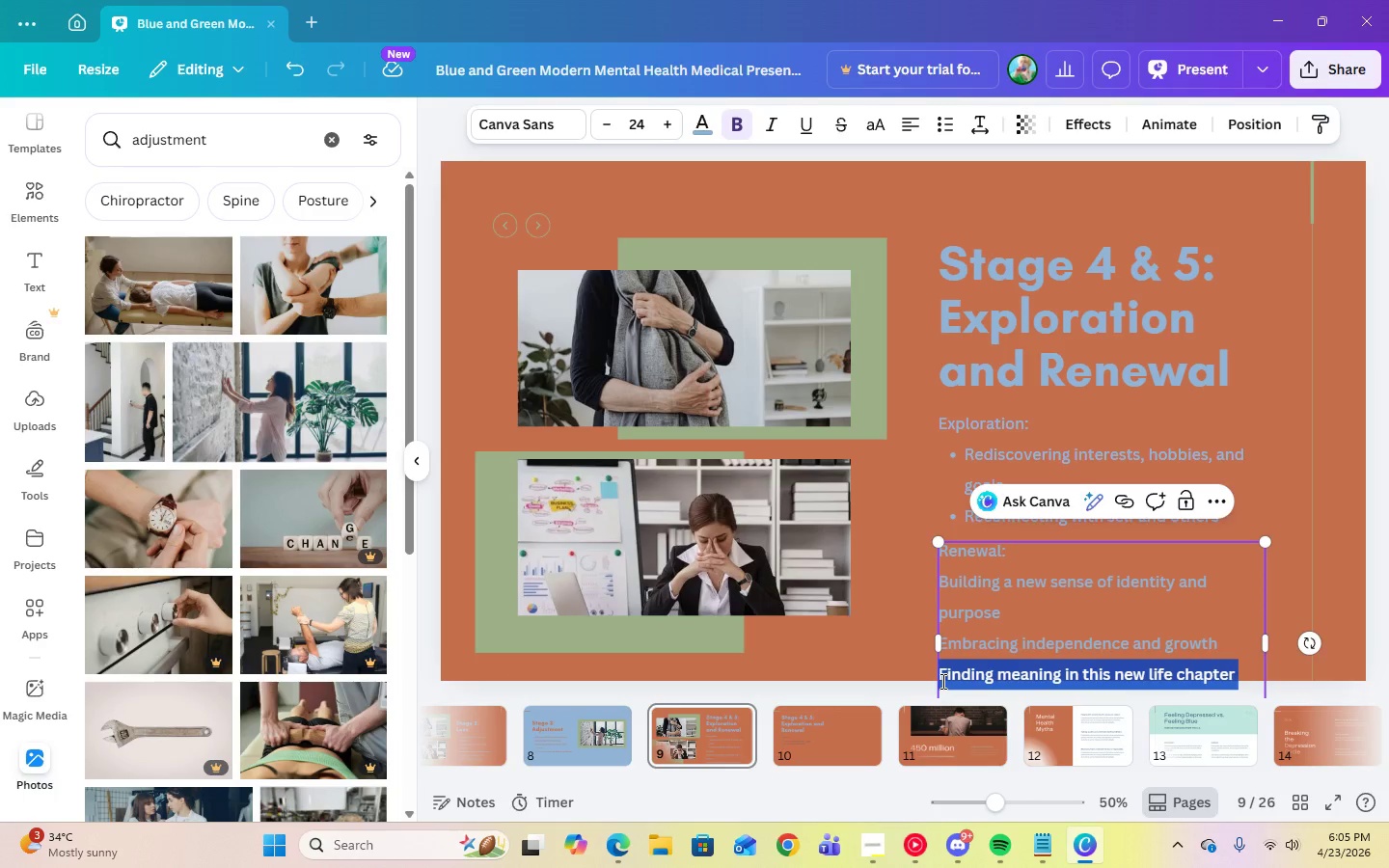 
key(Backspace)
 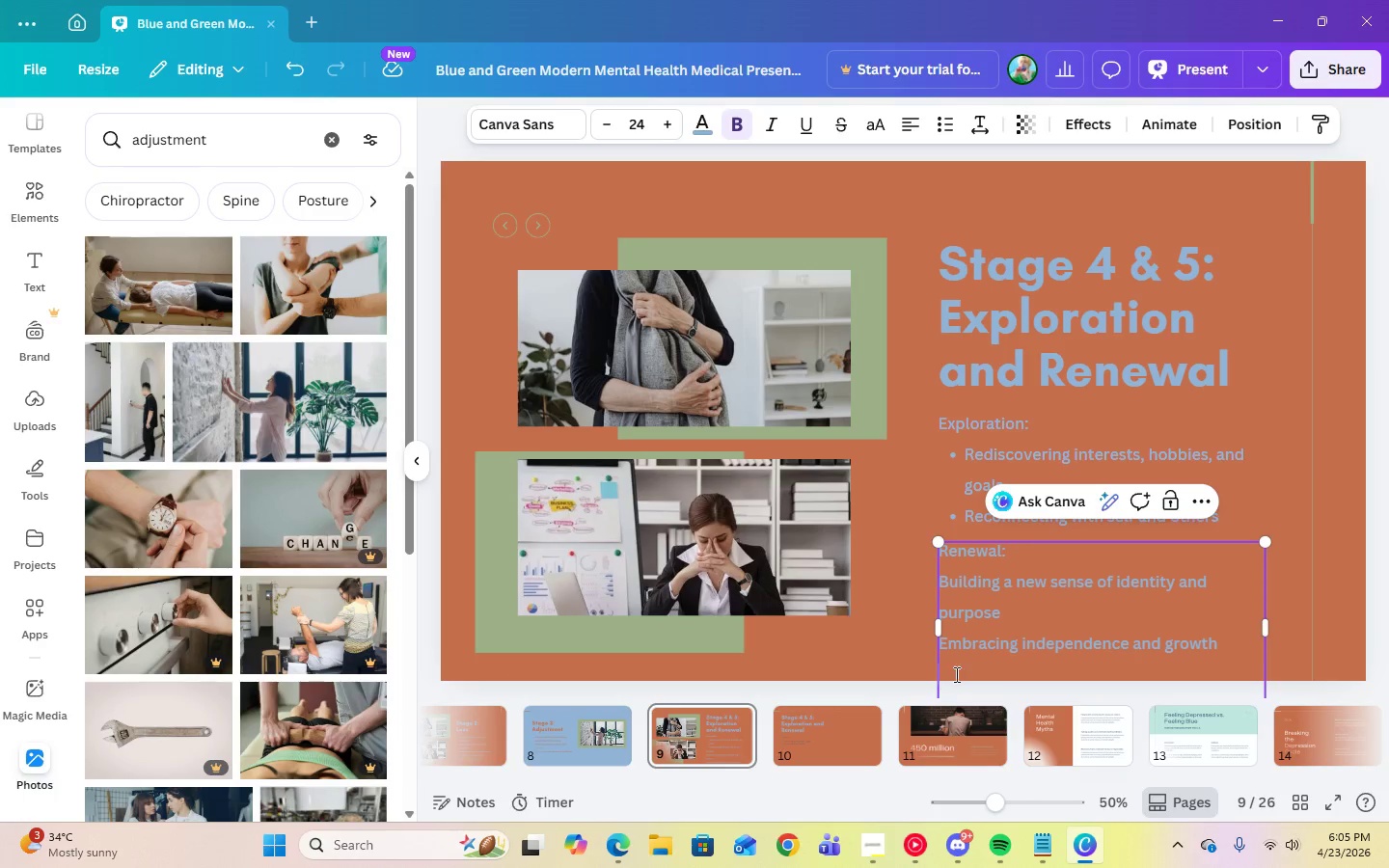 
left_click([956, 674])
 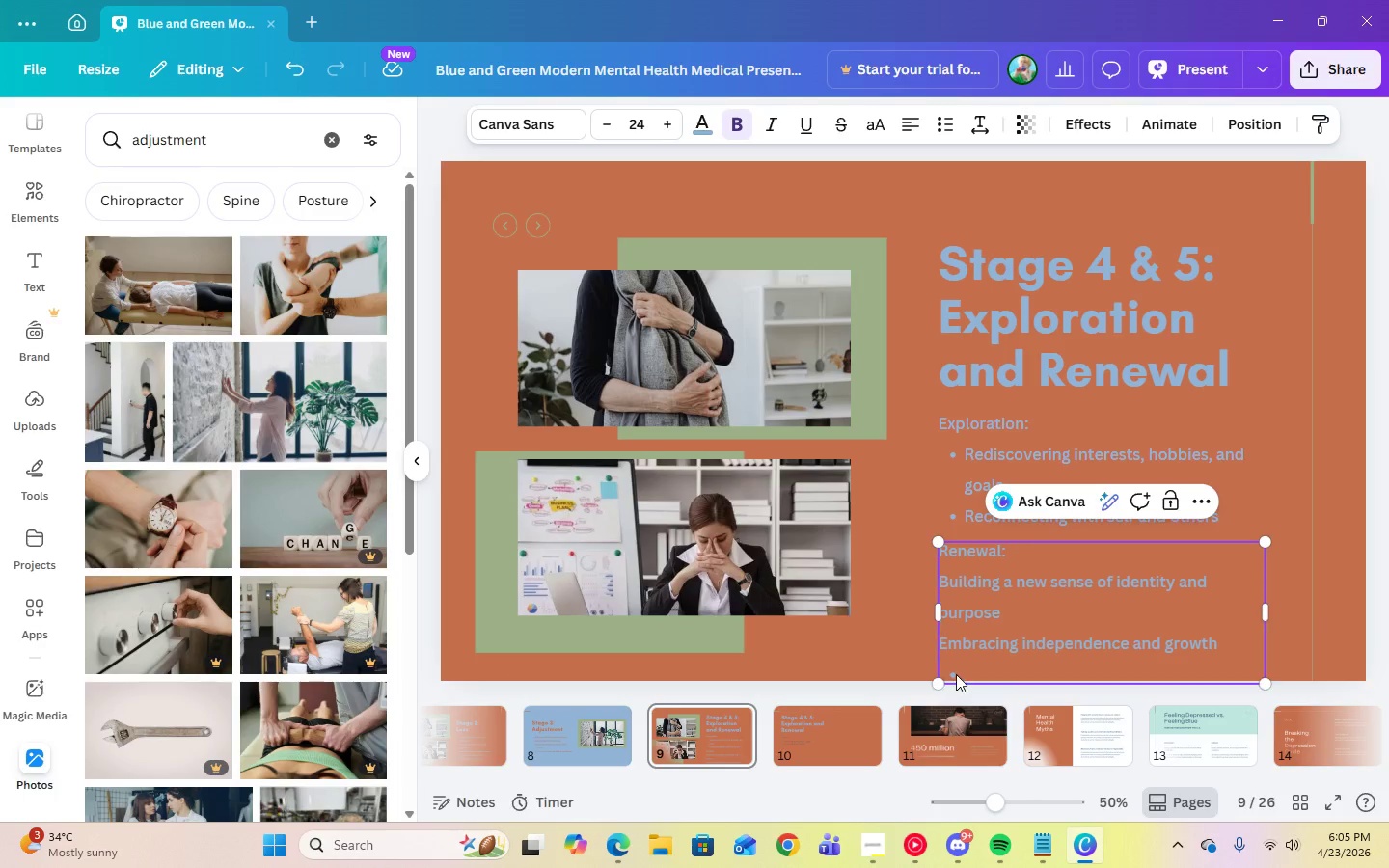 
key(Backspace)
 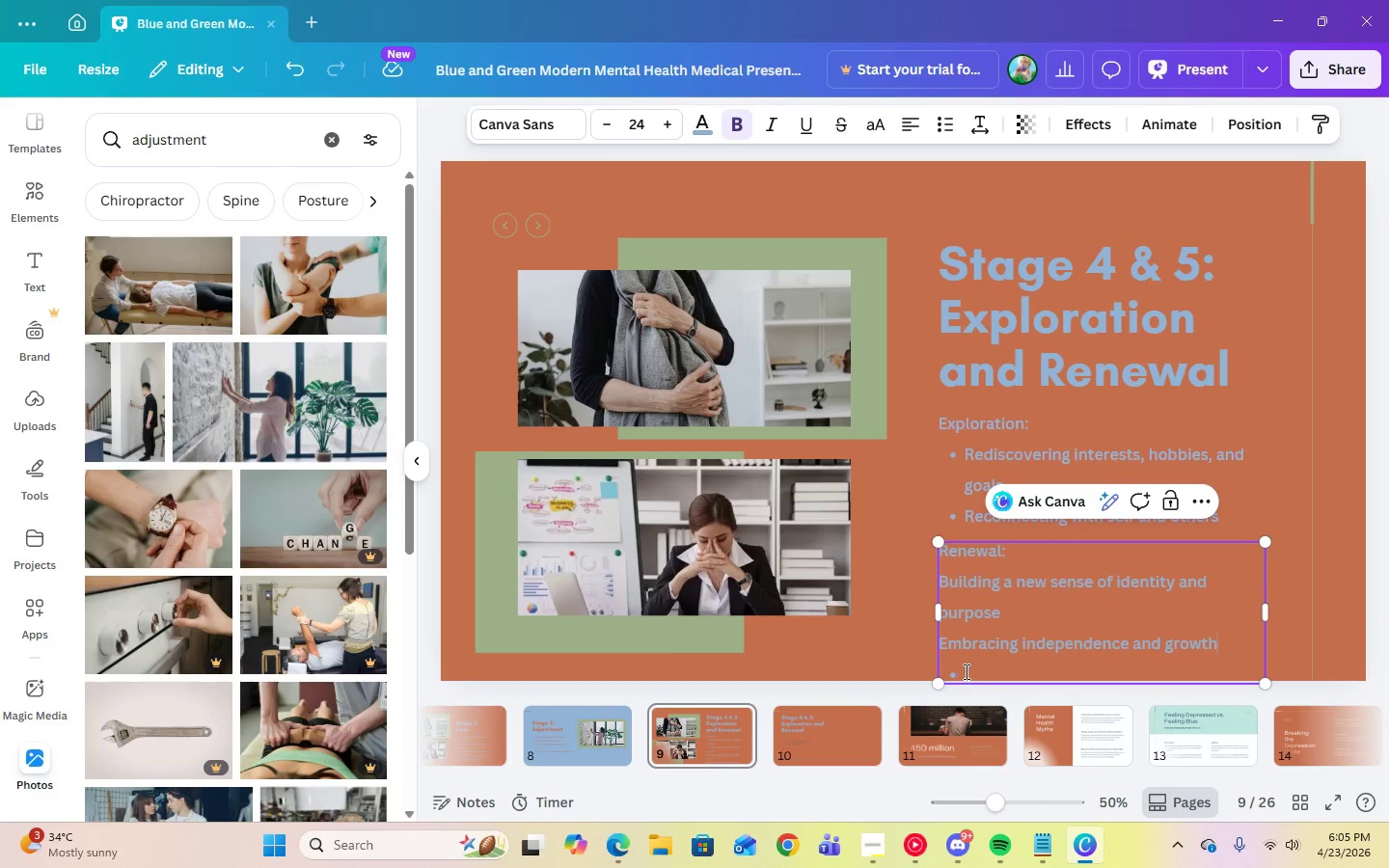 
left_click([967, 671])
 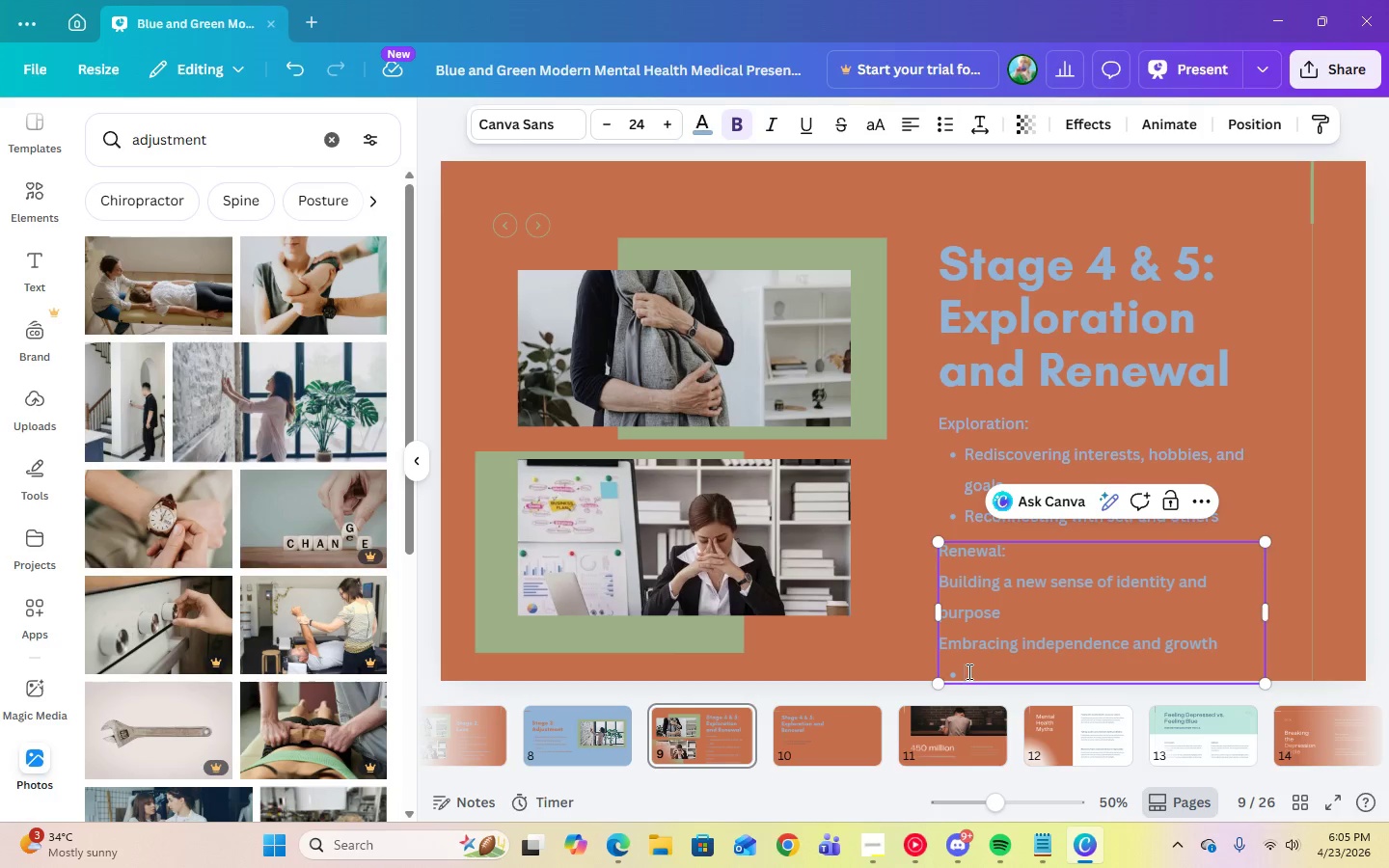 
key(Backspace)
 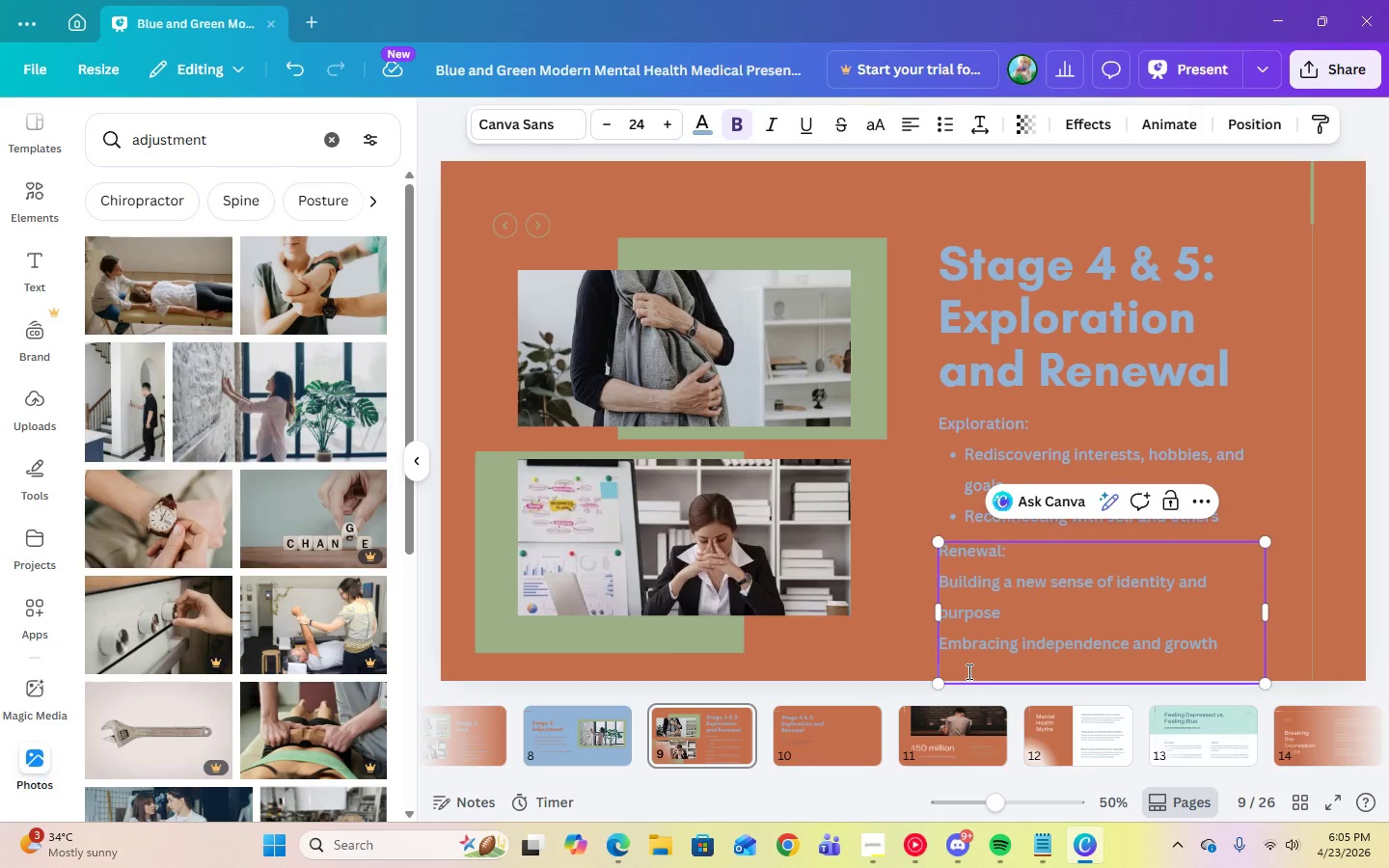 
key(Backspace)
 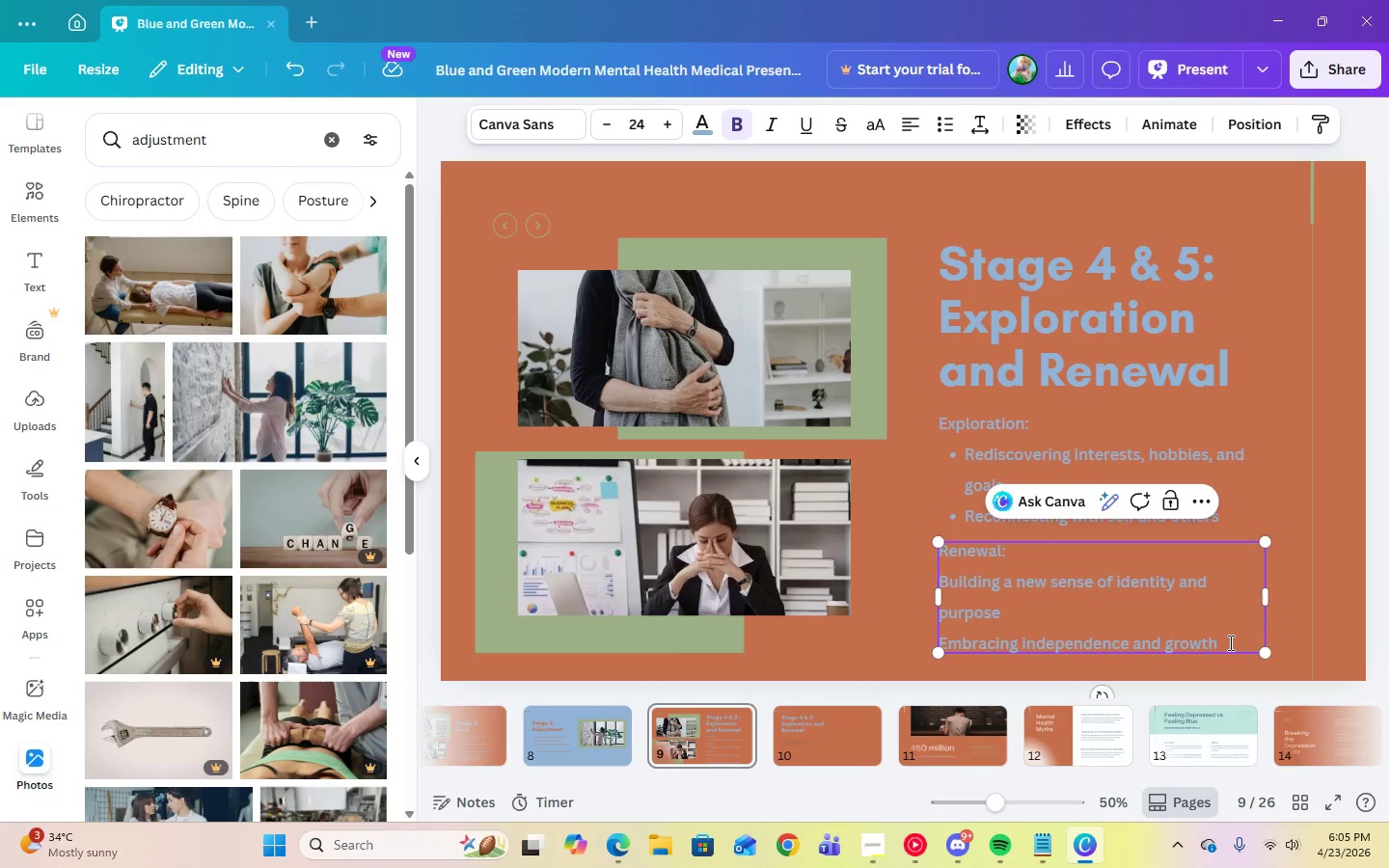 
left_click_drag(start_coordinate=[1229, 642], to_coordinate=[940, 580])
 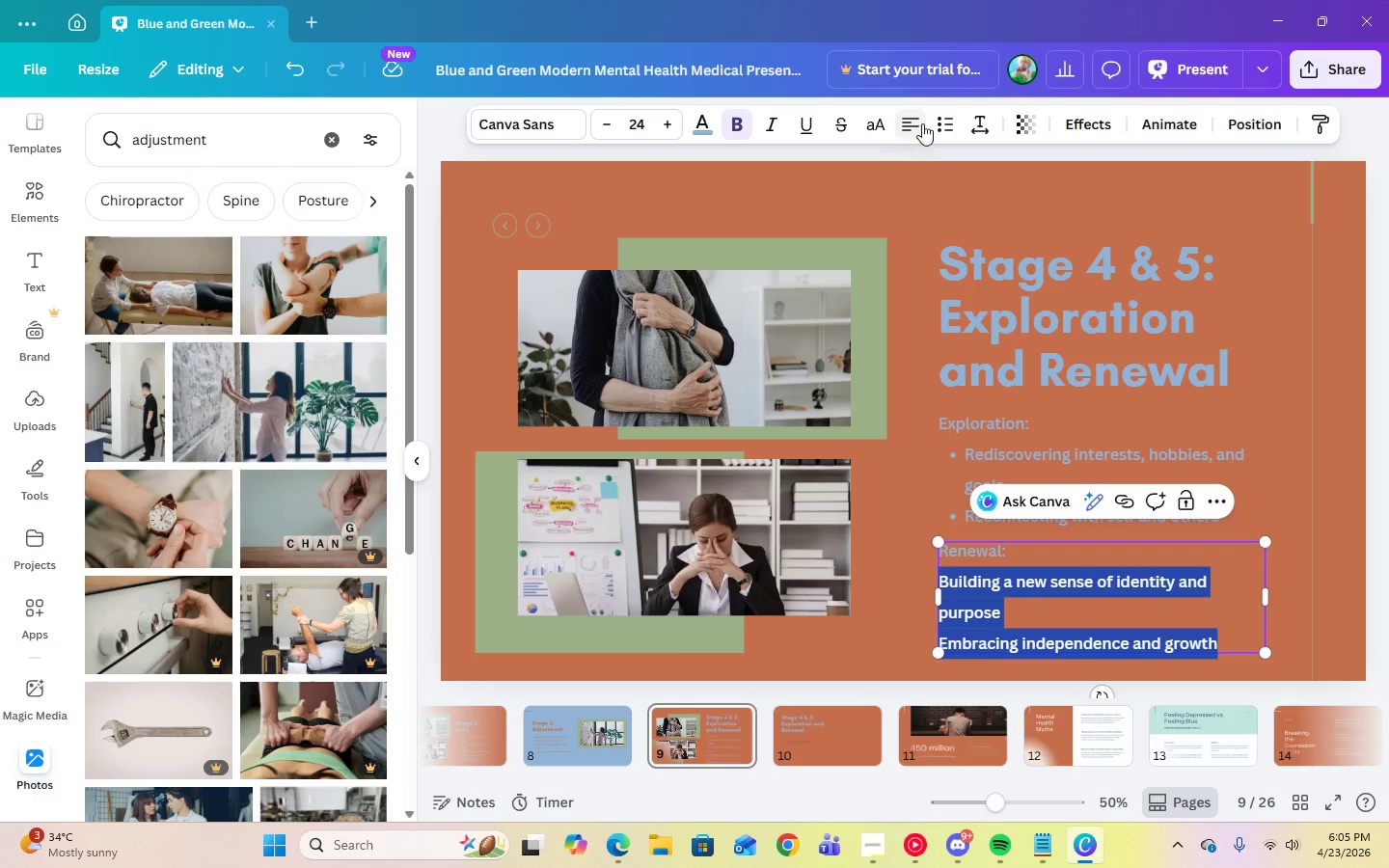 
left_click([938, 123])
 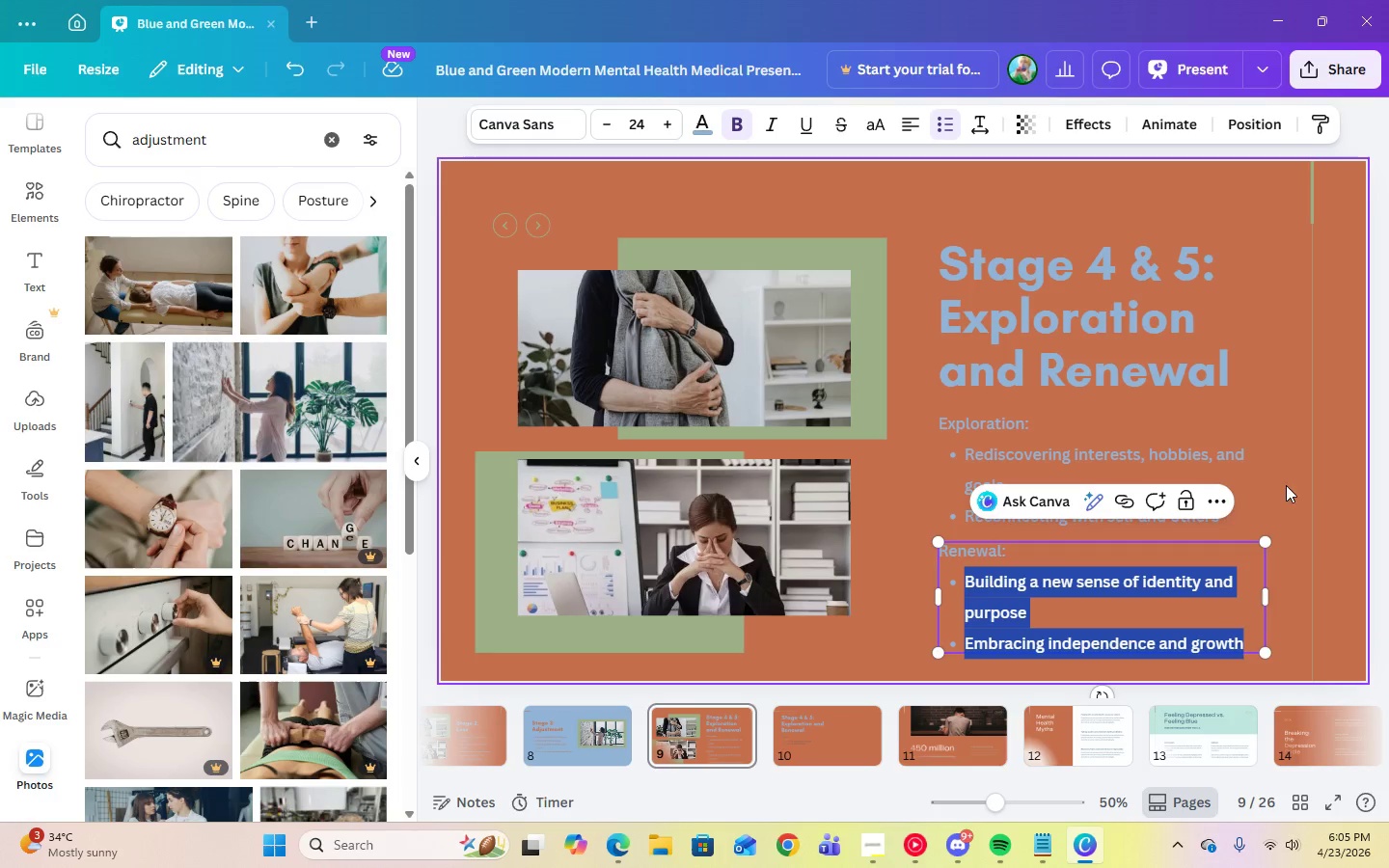 
left_click([1284, 503])
 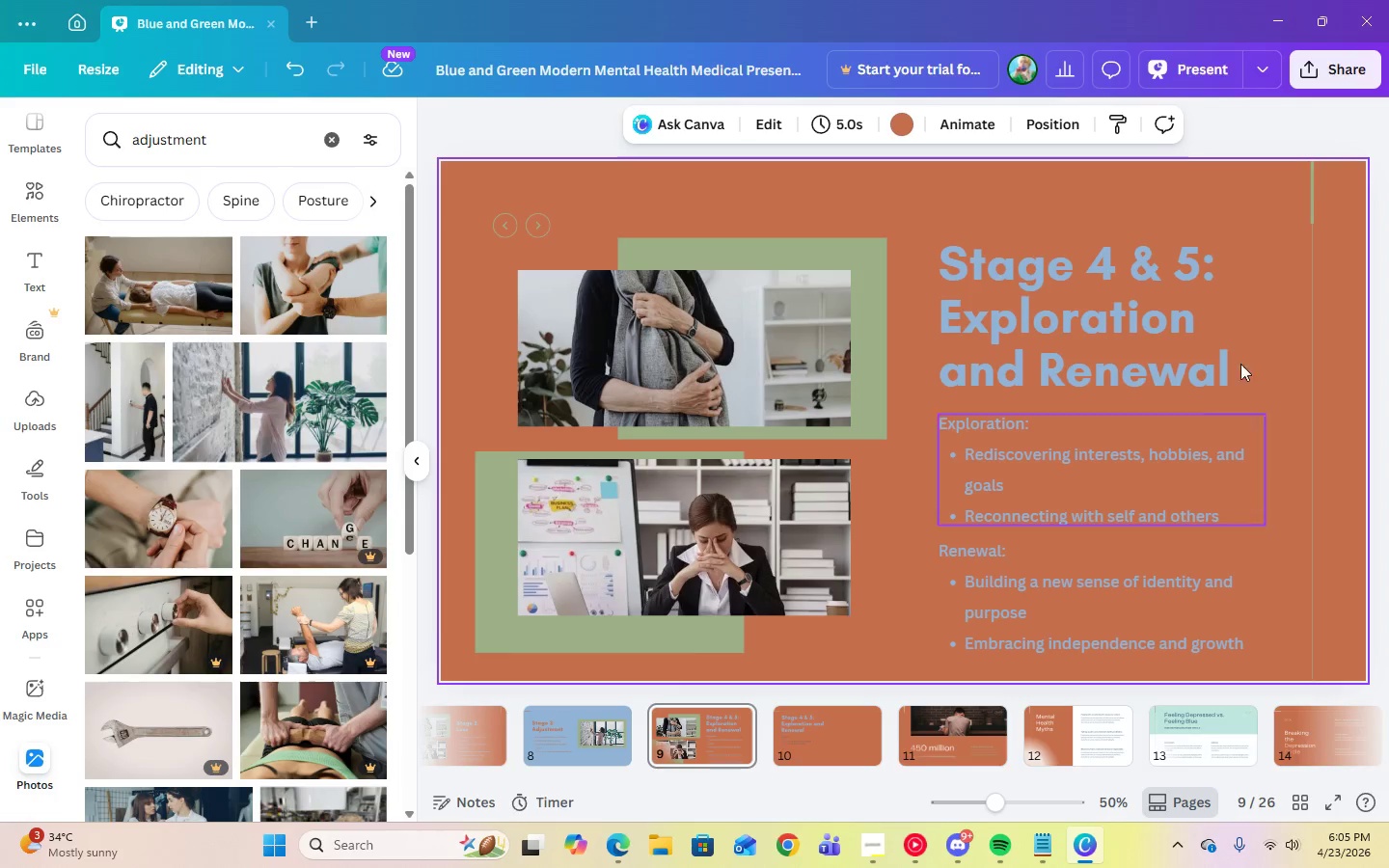 
wait(7.8)
 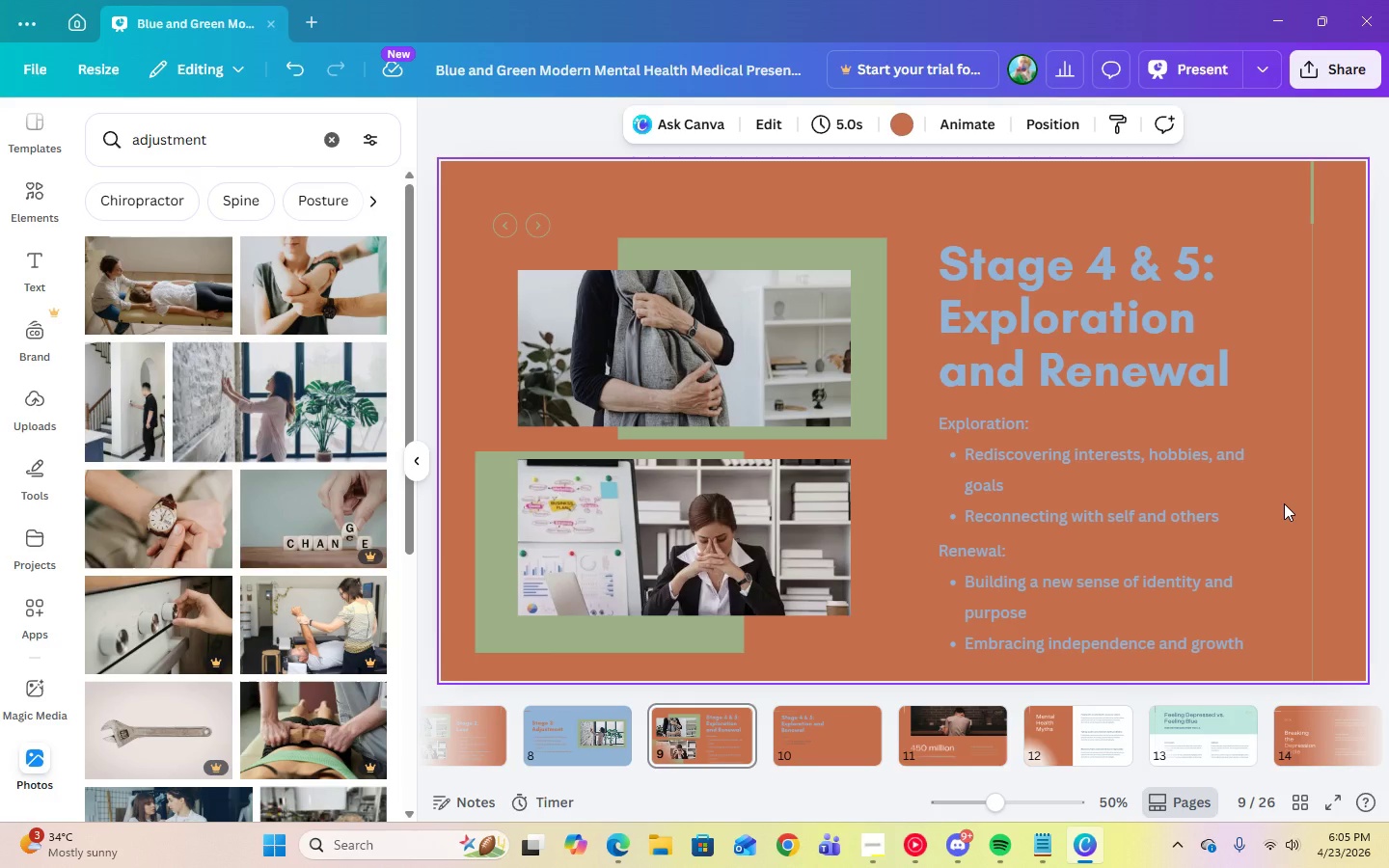 
left_click([997, 459])
 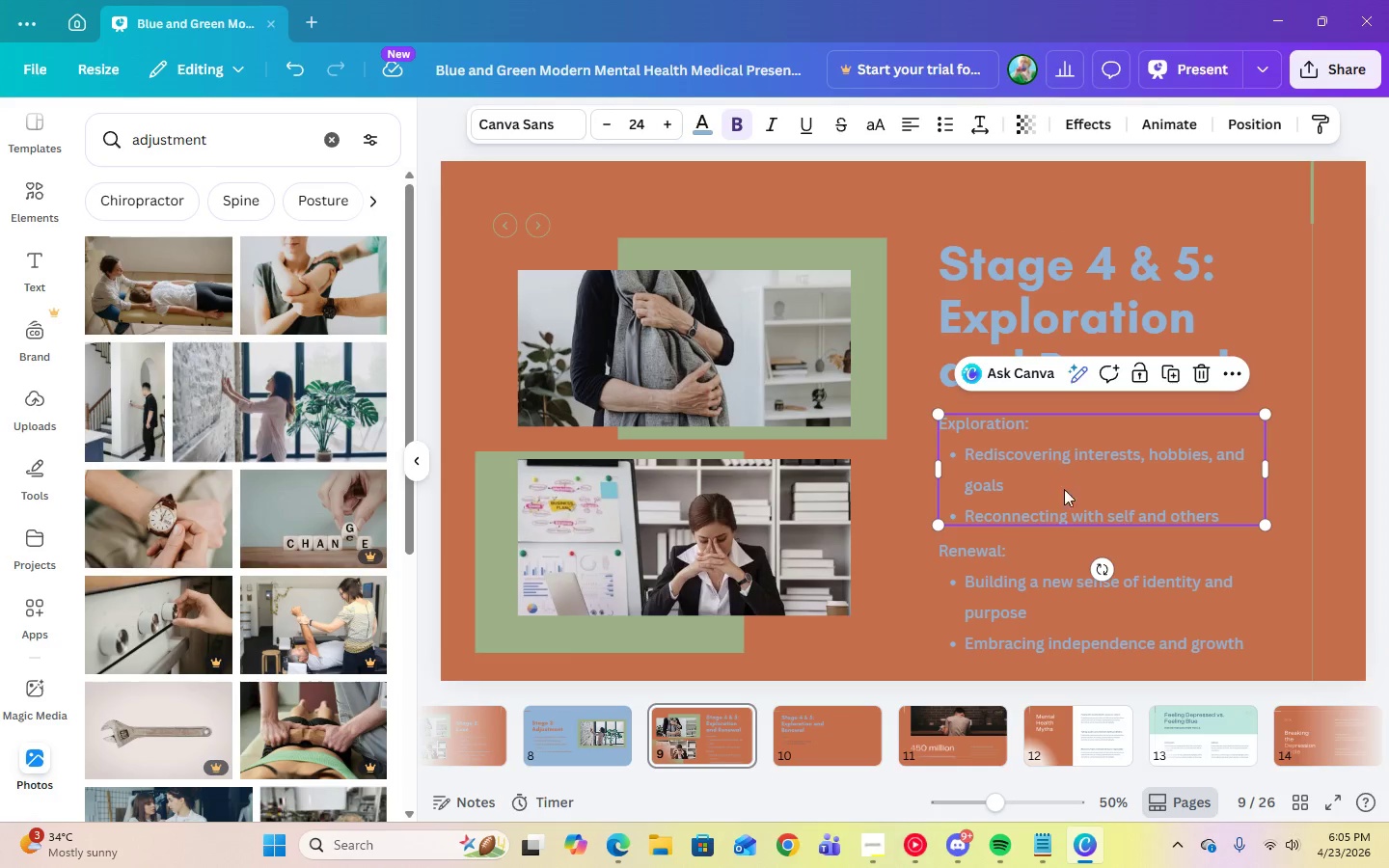 
left_click([1038, 563])
 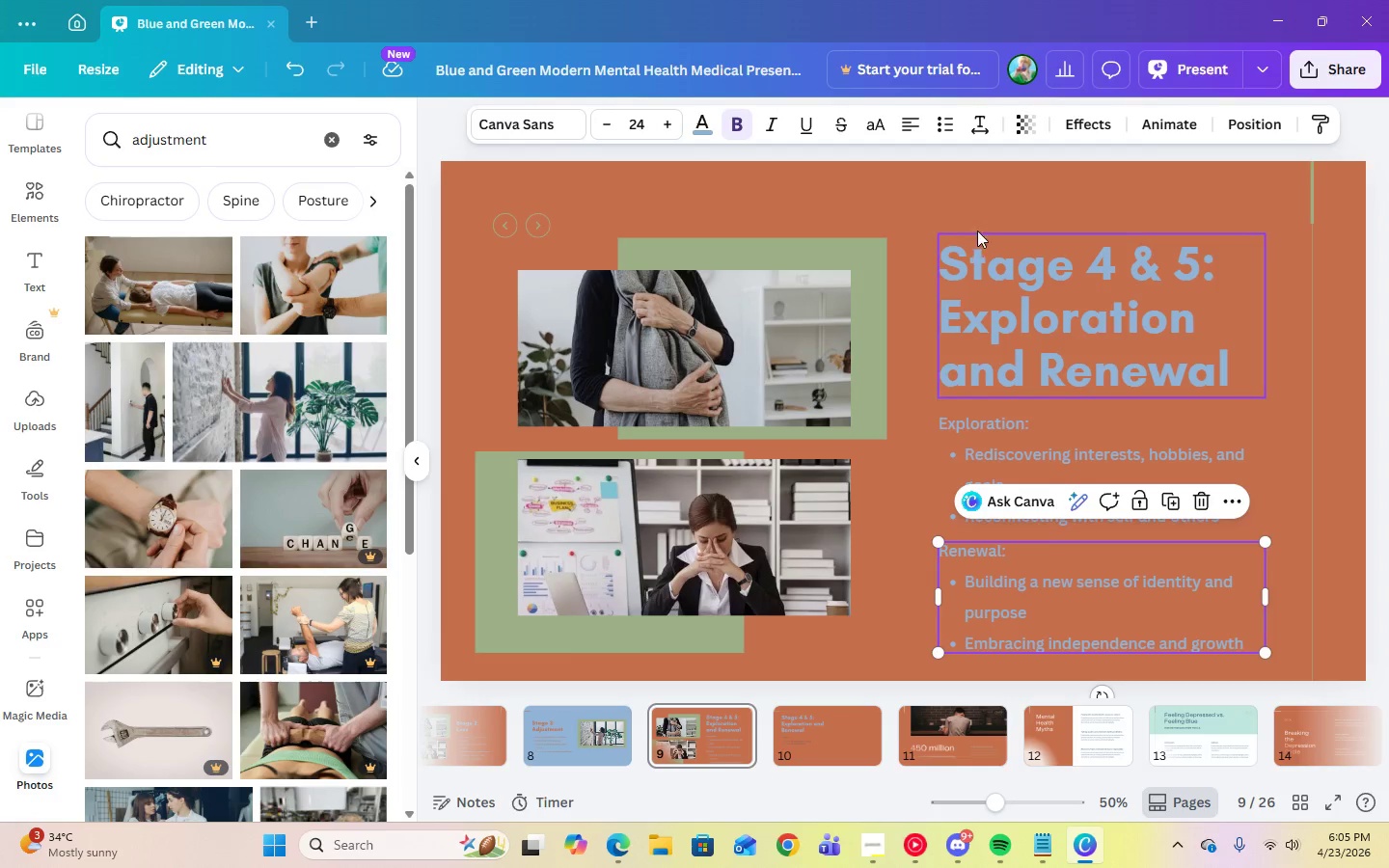 
left_click([1000, 210])
 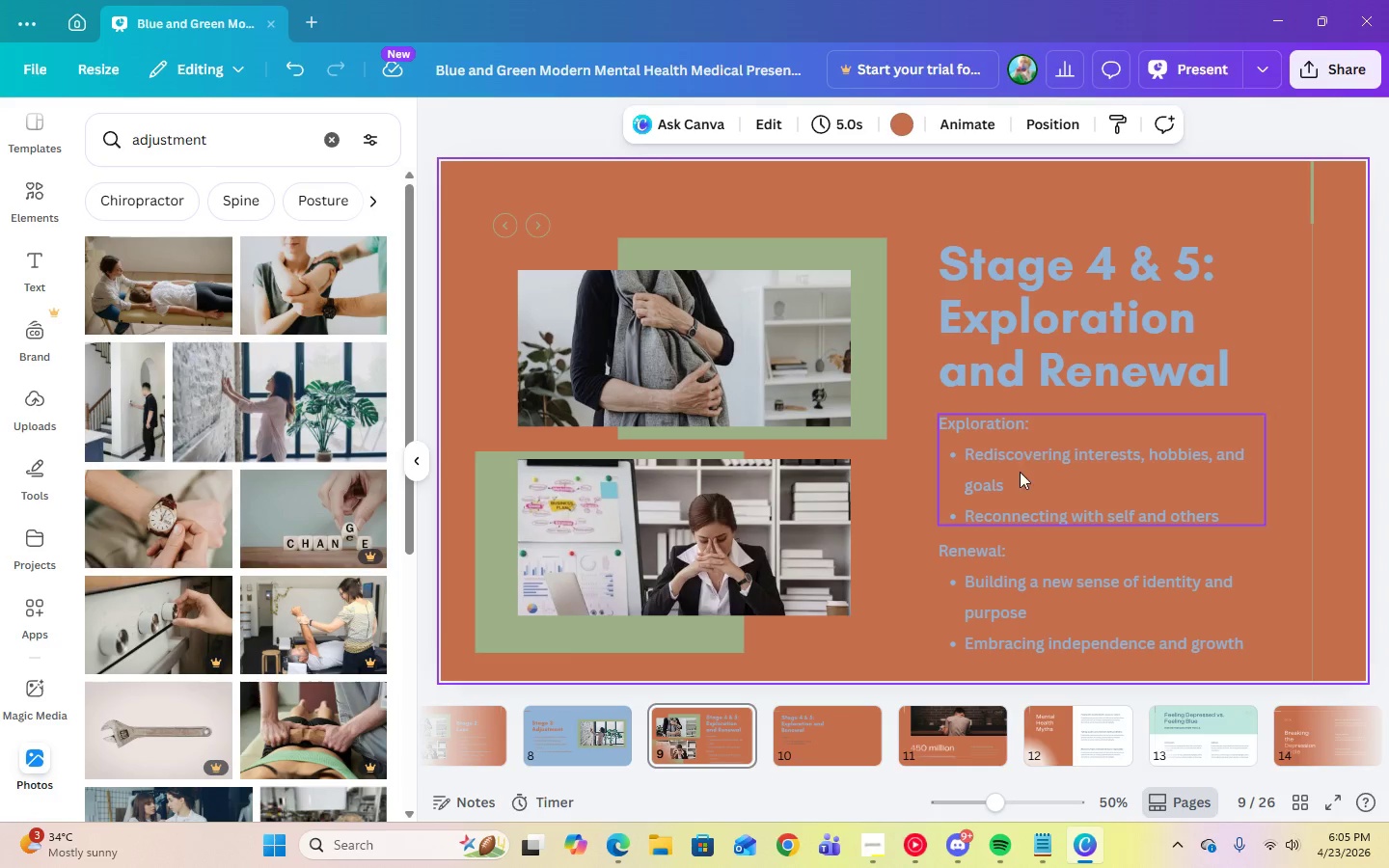 
left_click([1017, 476])
 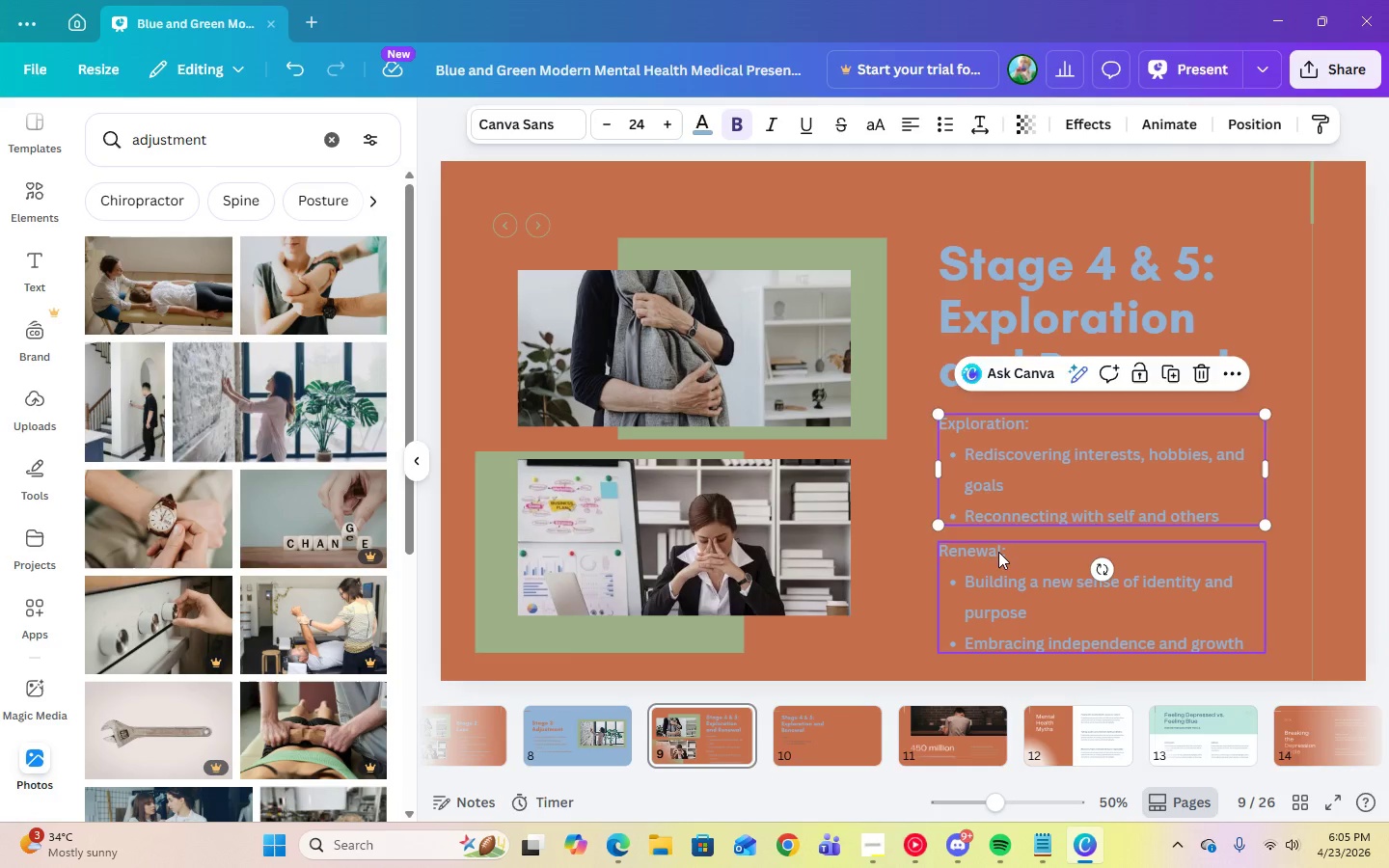 
left_click([998, 552])
 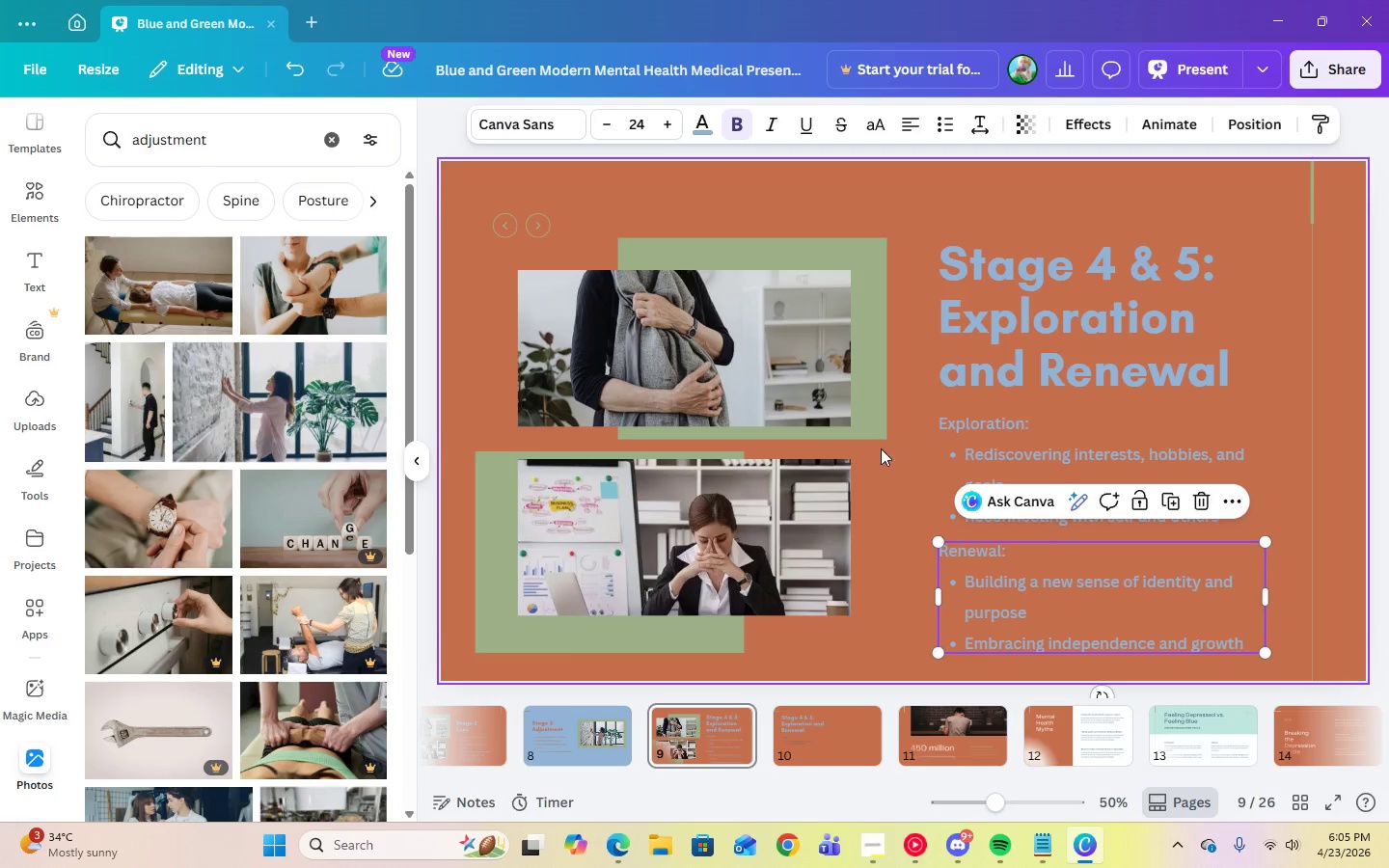 
left_click([902, 473])
 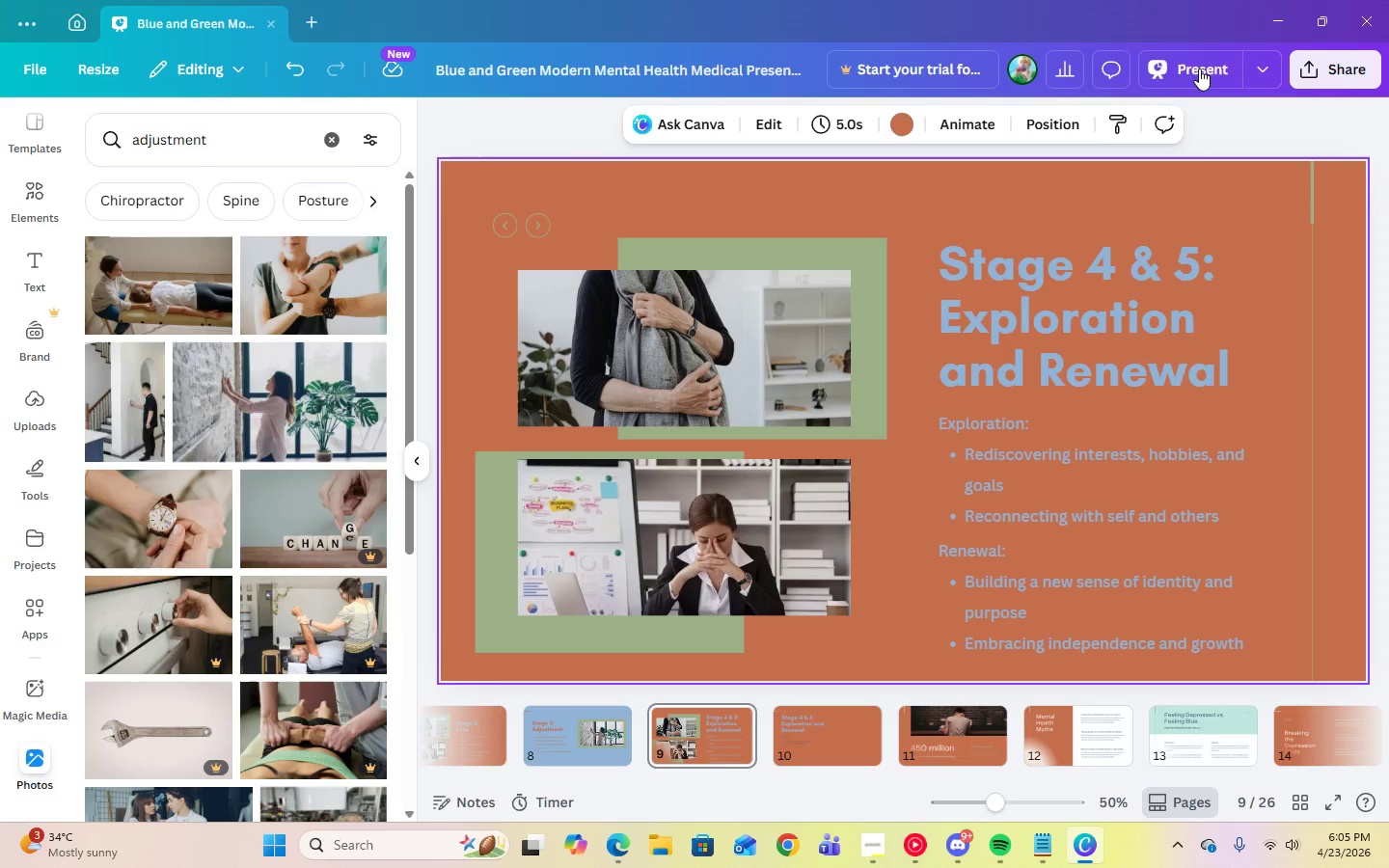 
left_click([1202, 67])
 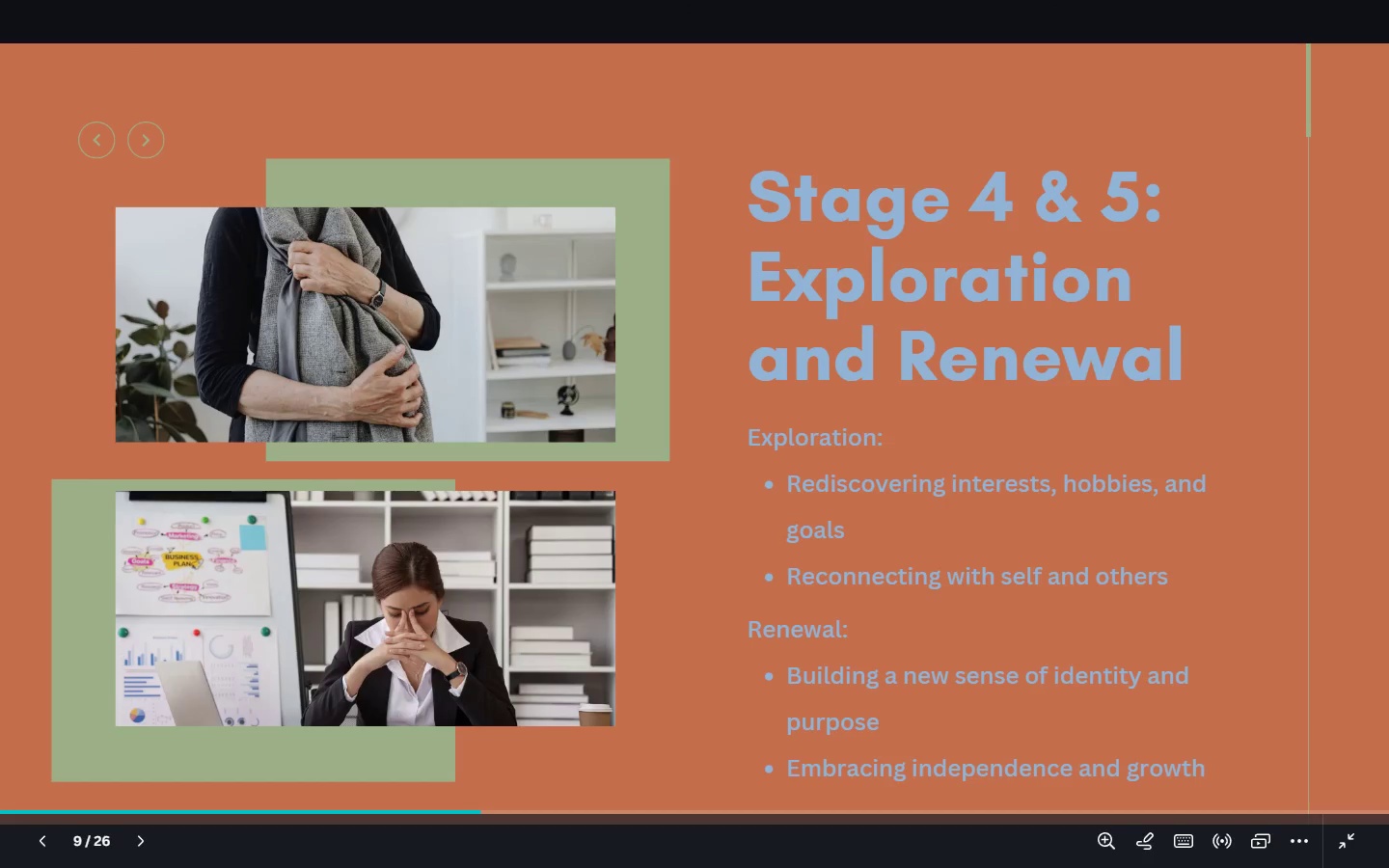 
key(Escape)
 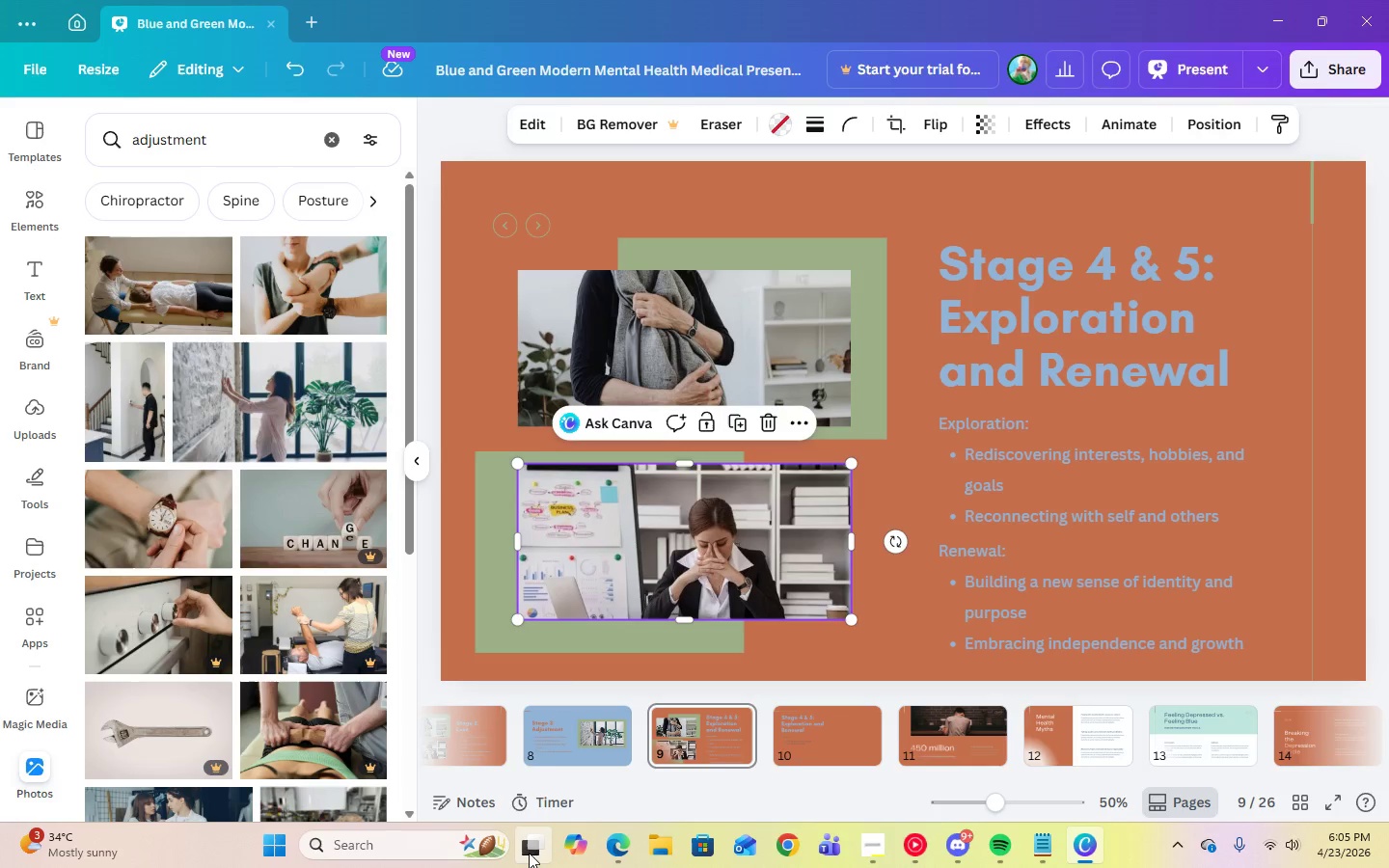 
left_click_drag(start_coordinate=[685, 782], to_coordinate=[604, 789])
 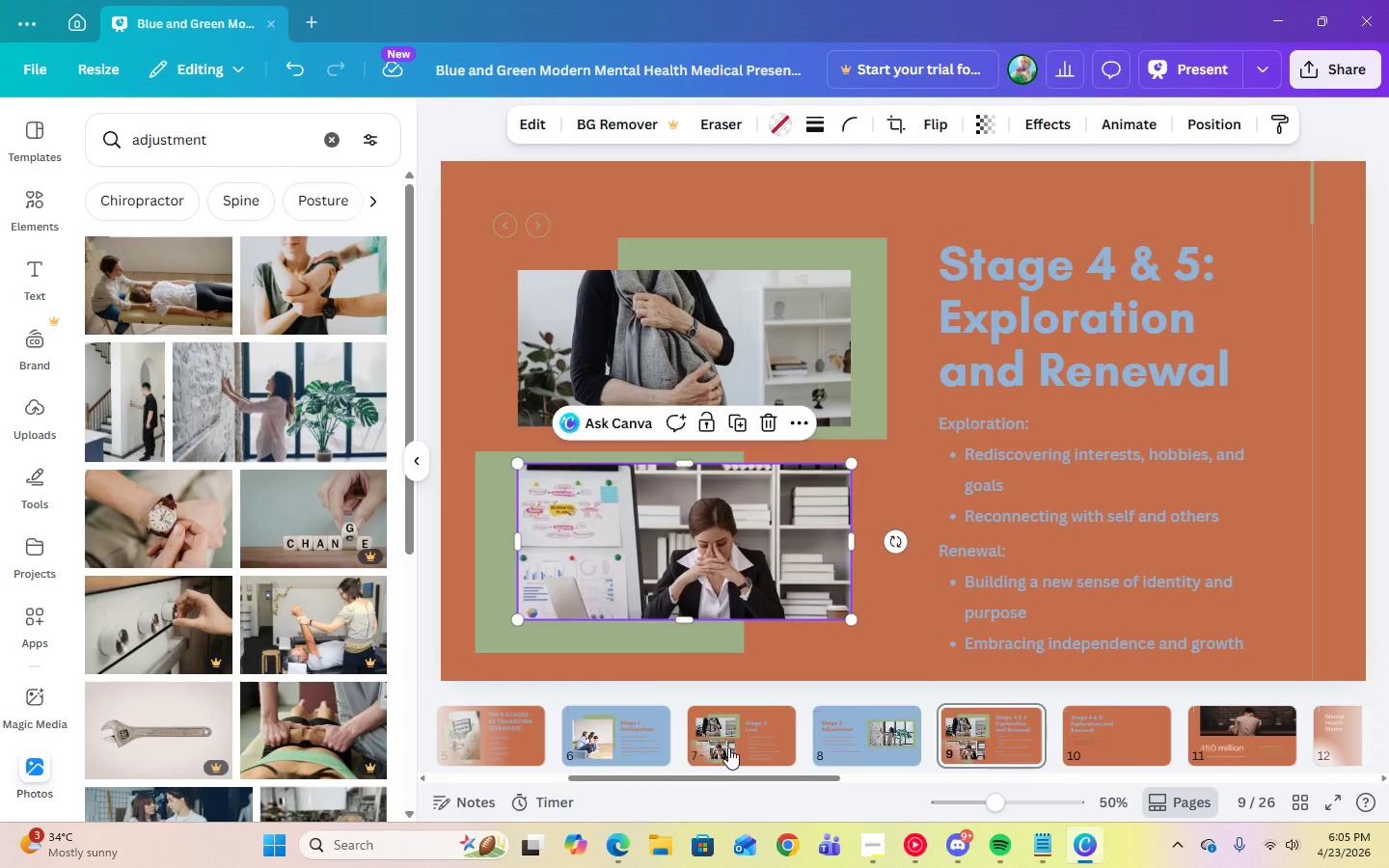 
left_click([729, 747])
 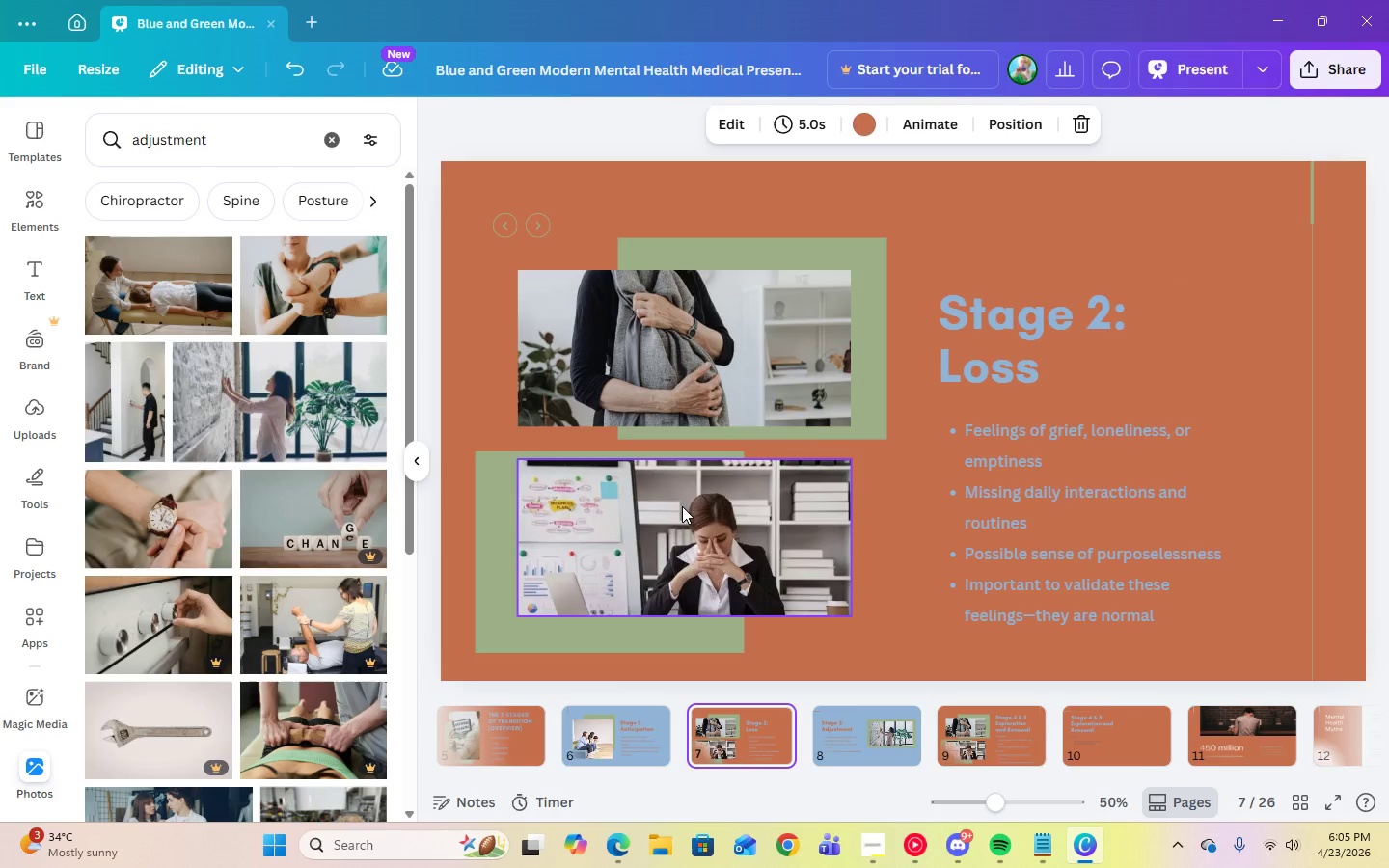 
left_click_drag(start_coordinate=[682, 506], to_coordinate=[682, 511])
 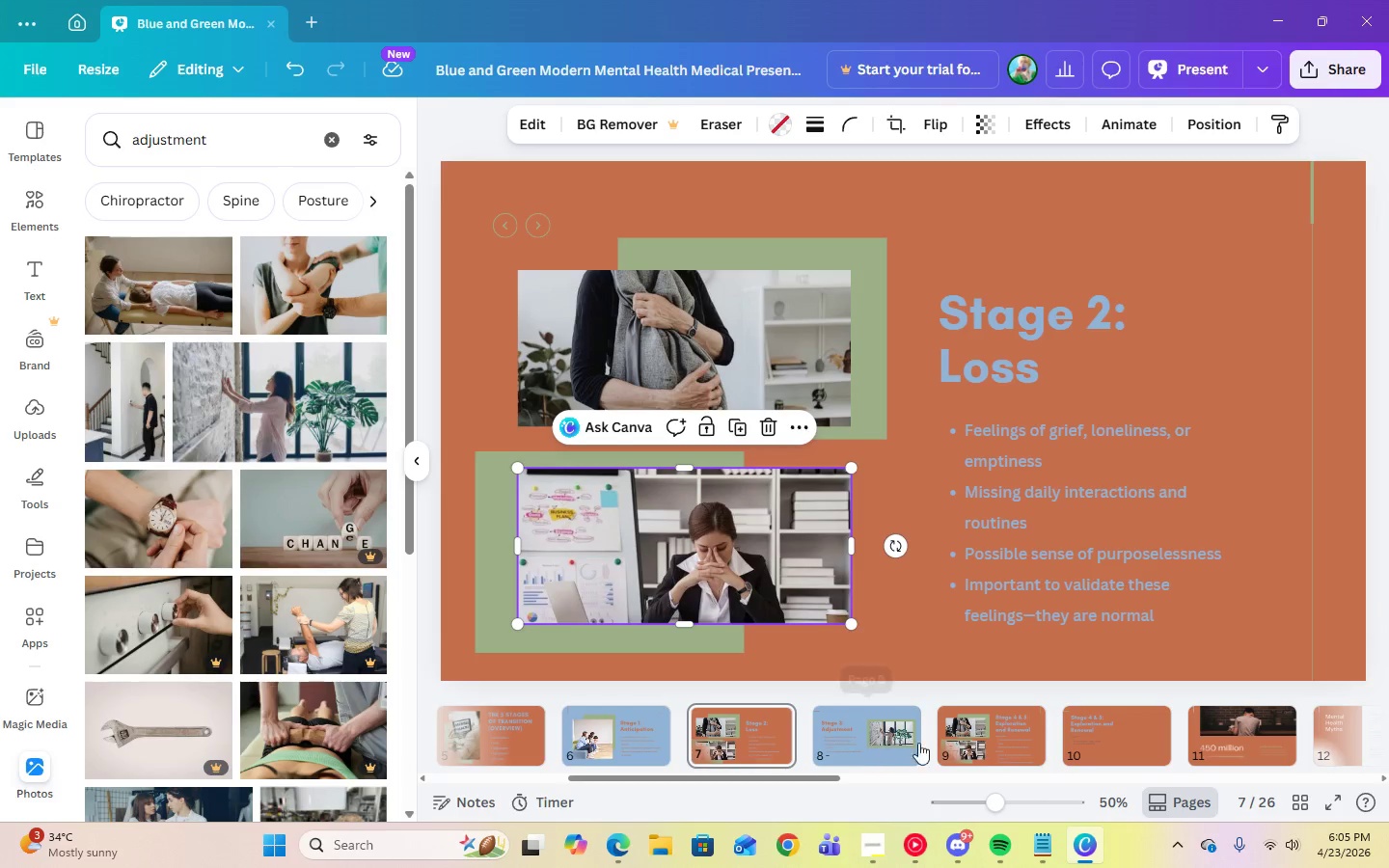 
left_click([988, 739])
 